 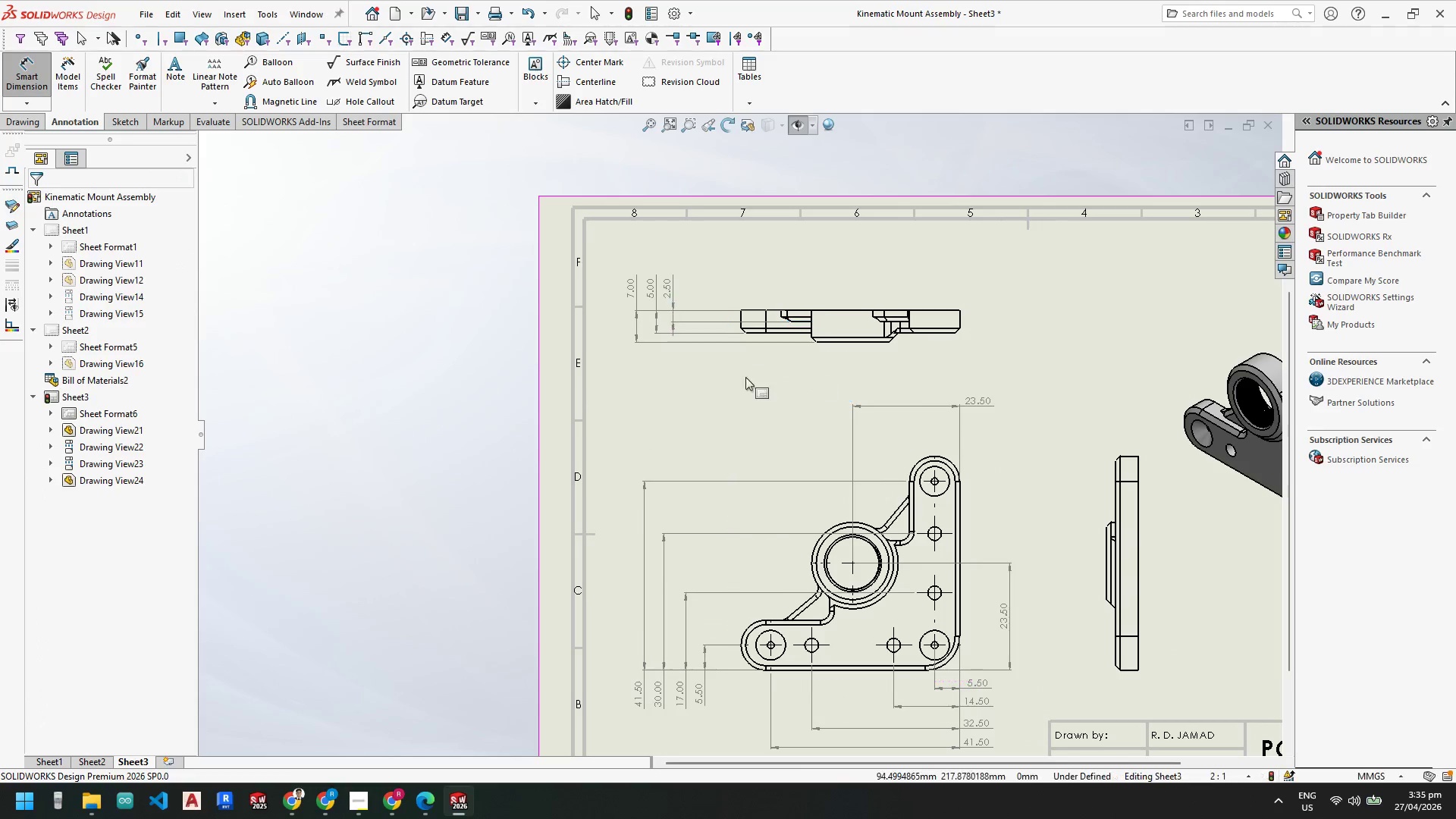 
key(Escape)
 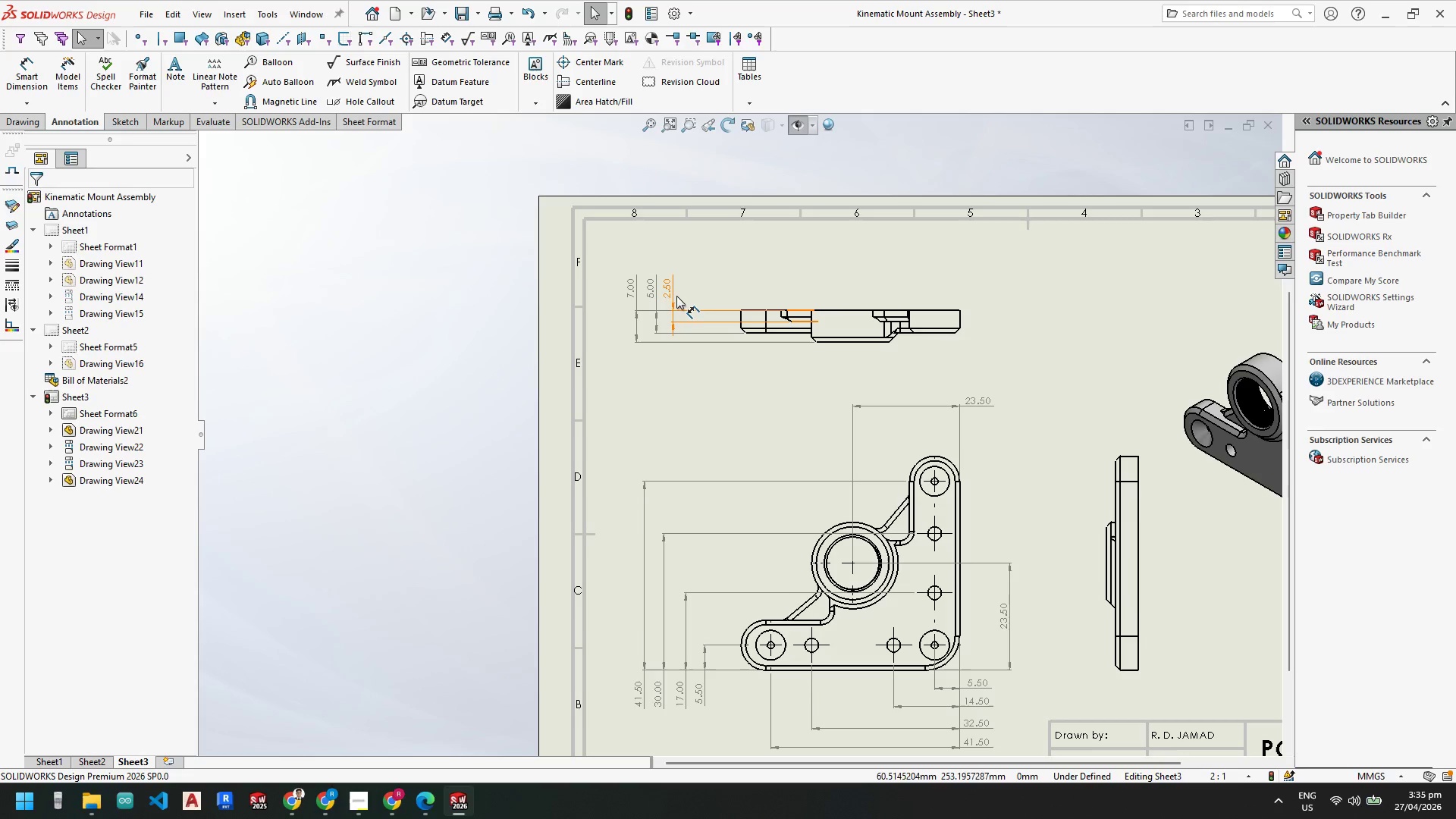 
left_click_drag(start_coordinate=[668, 292], to_coordinate=[689, 297])
 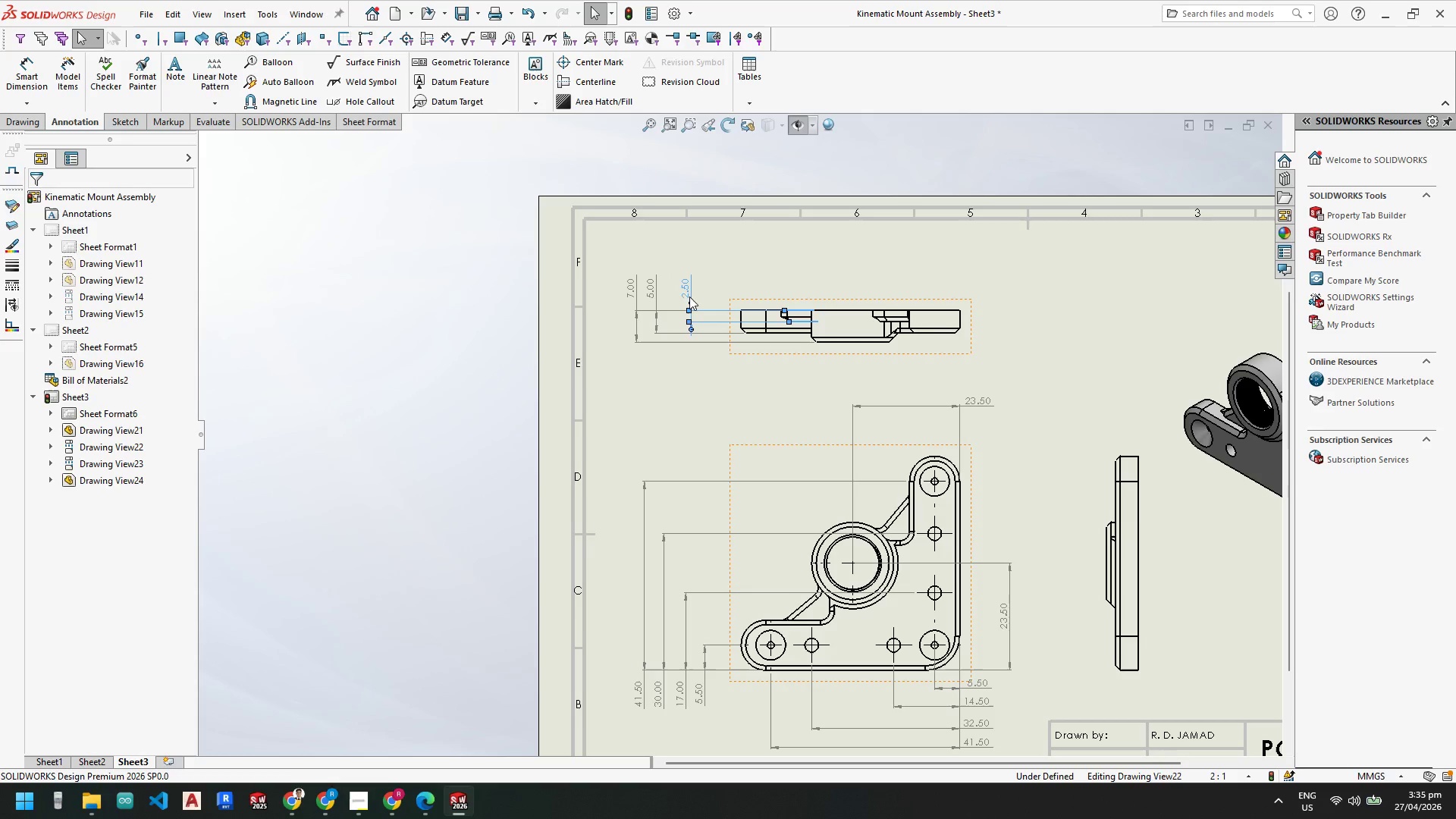 
key(Escape)
 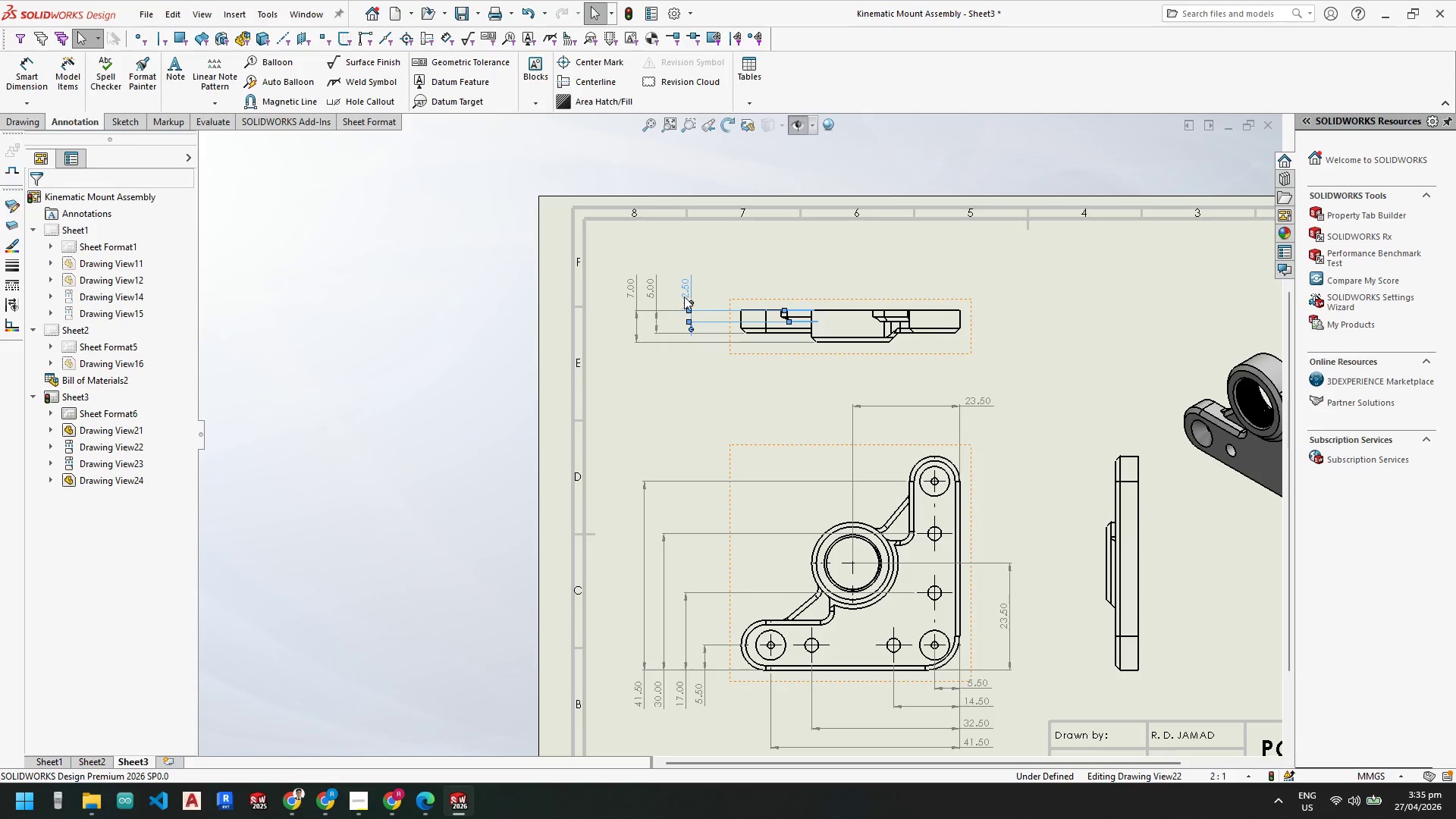 
key(Escape)
 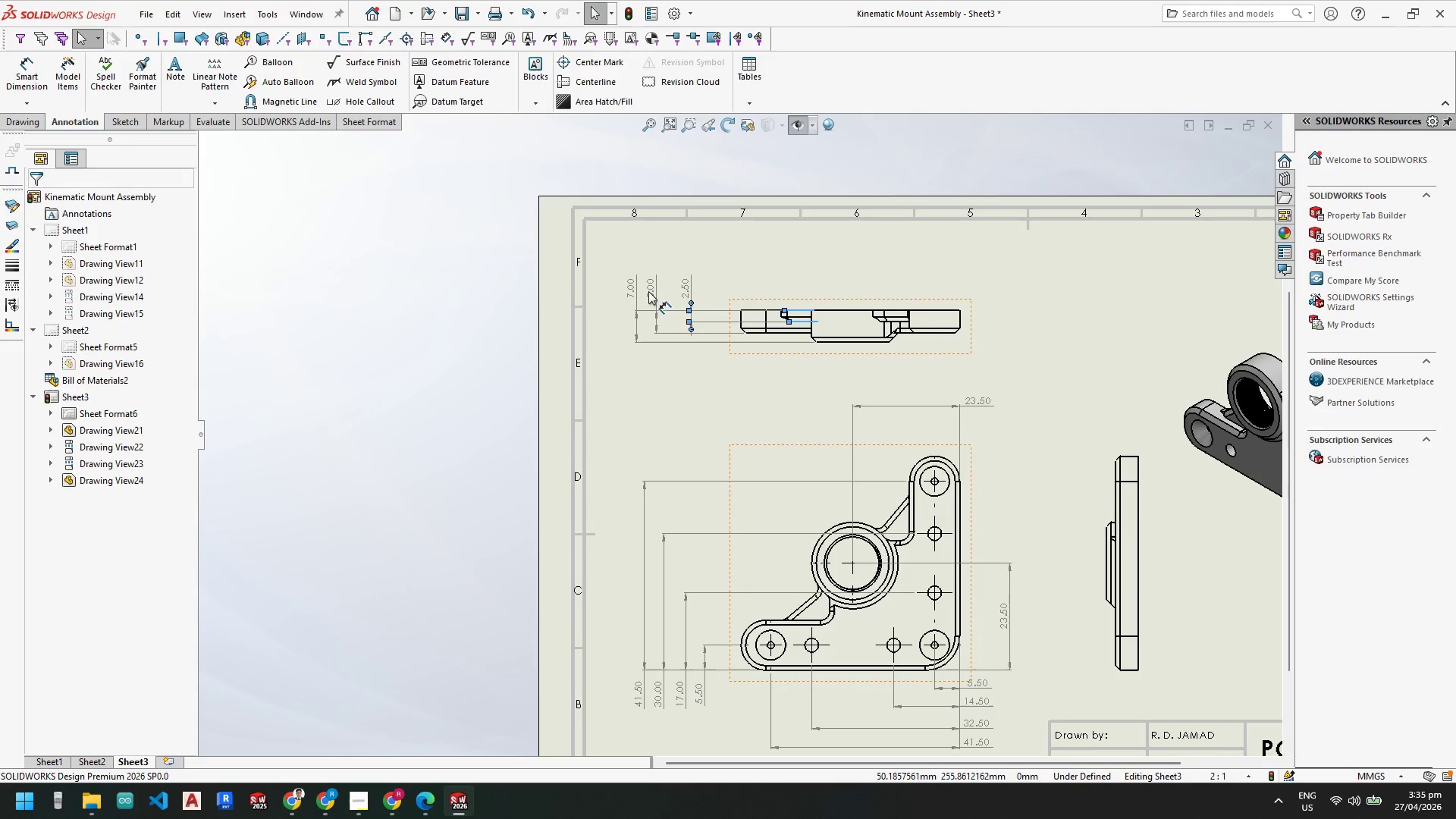 
left_click_drag(start_coordinate=[651, 293], to_coordinate=[663, 295])
 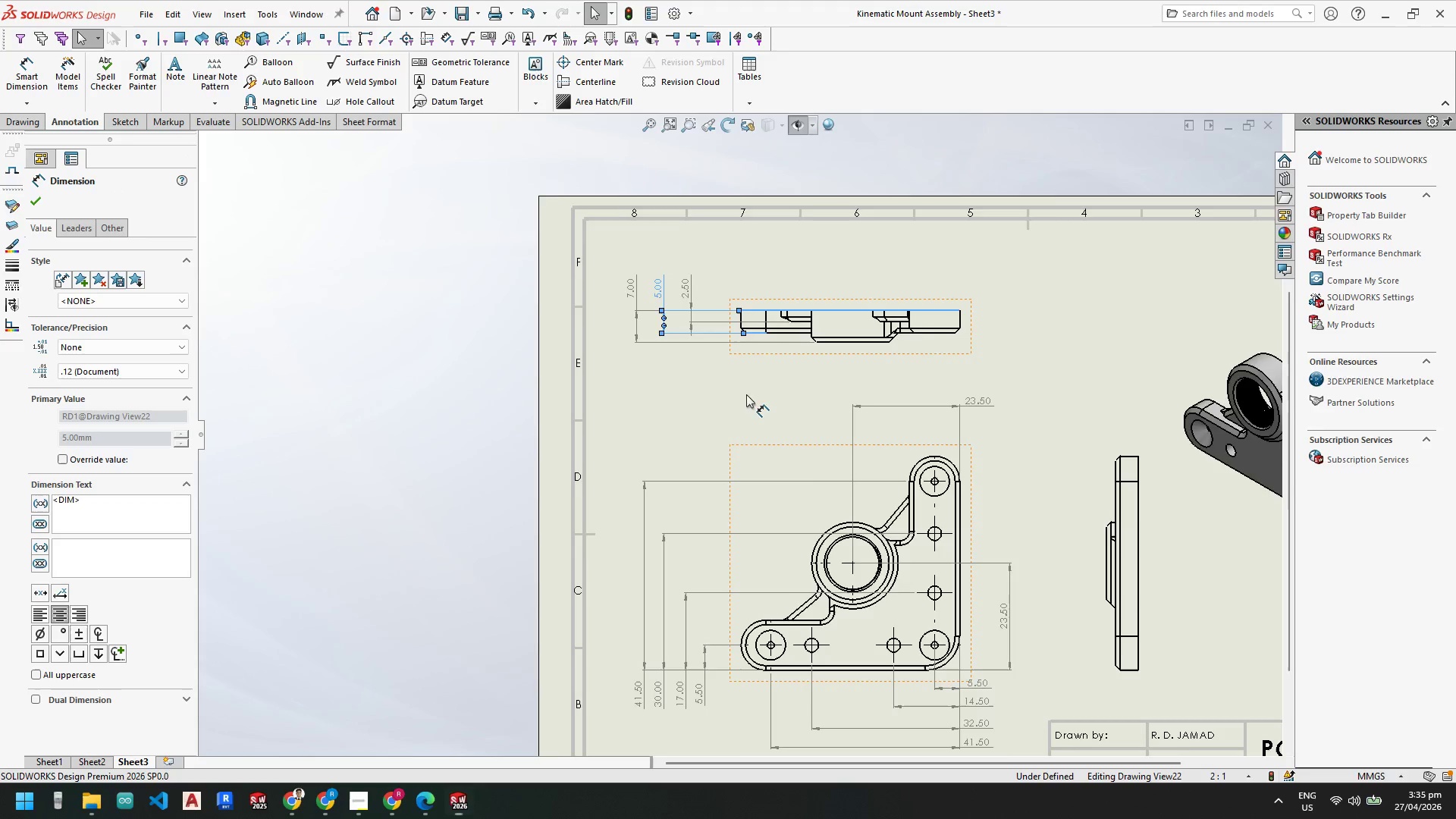 
key(Escape)
 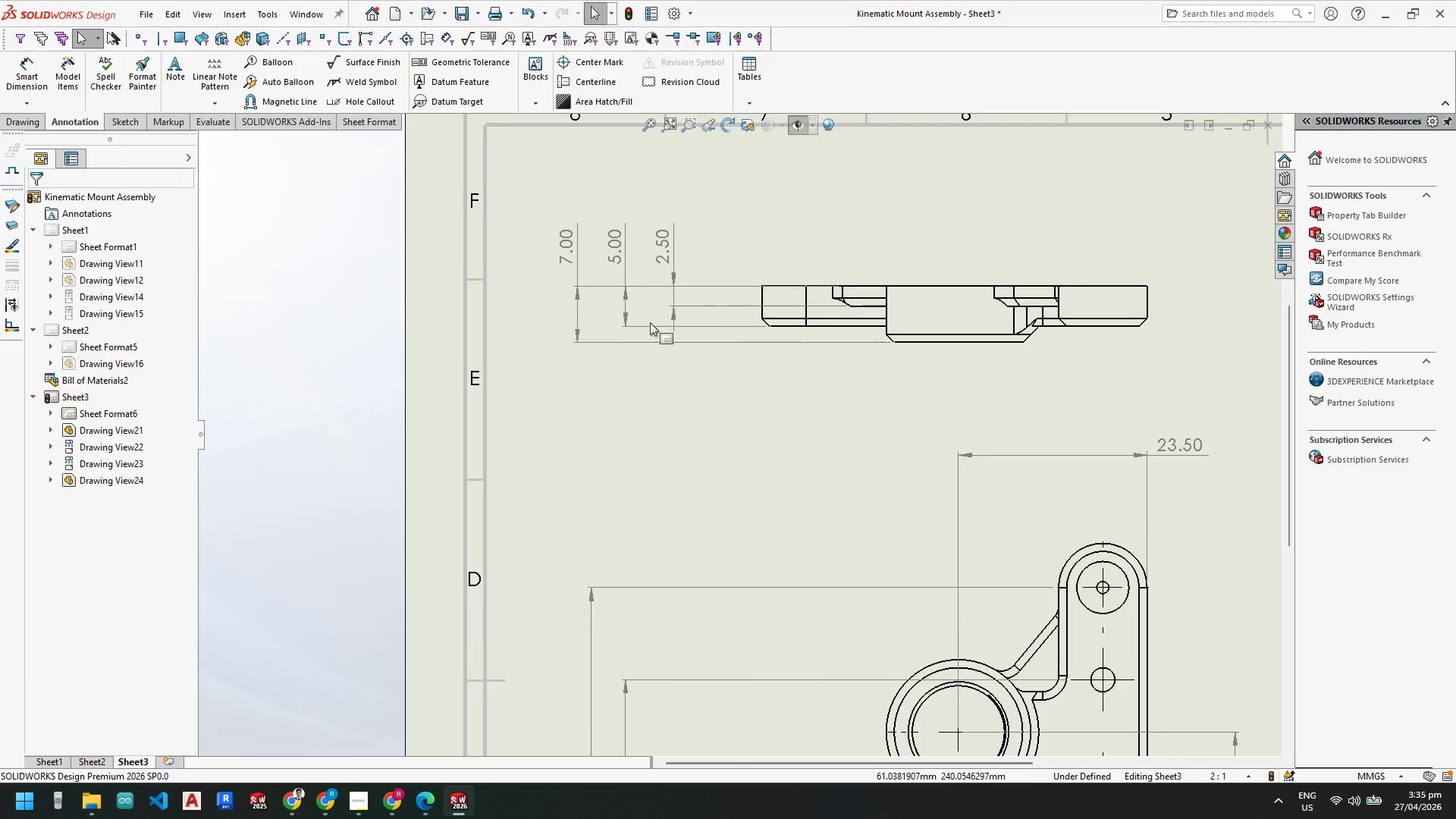 
scroll: coordinate [720, 363], scroll_direction: down, amount: 5.0
 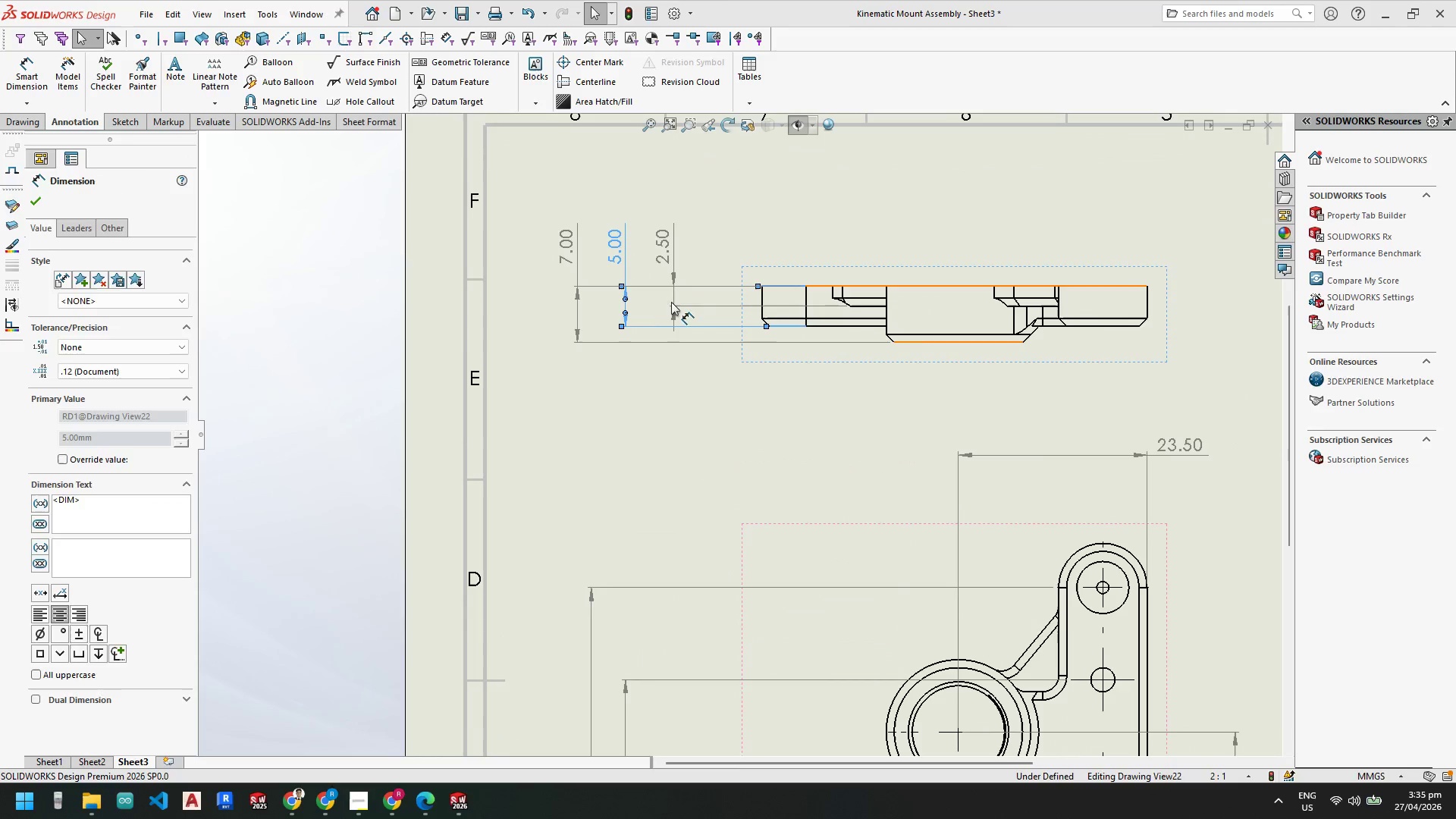 
scroll: coordinate [796, 505], scroll_direction: none, amount: 0.0
 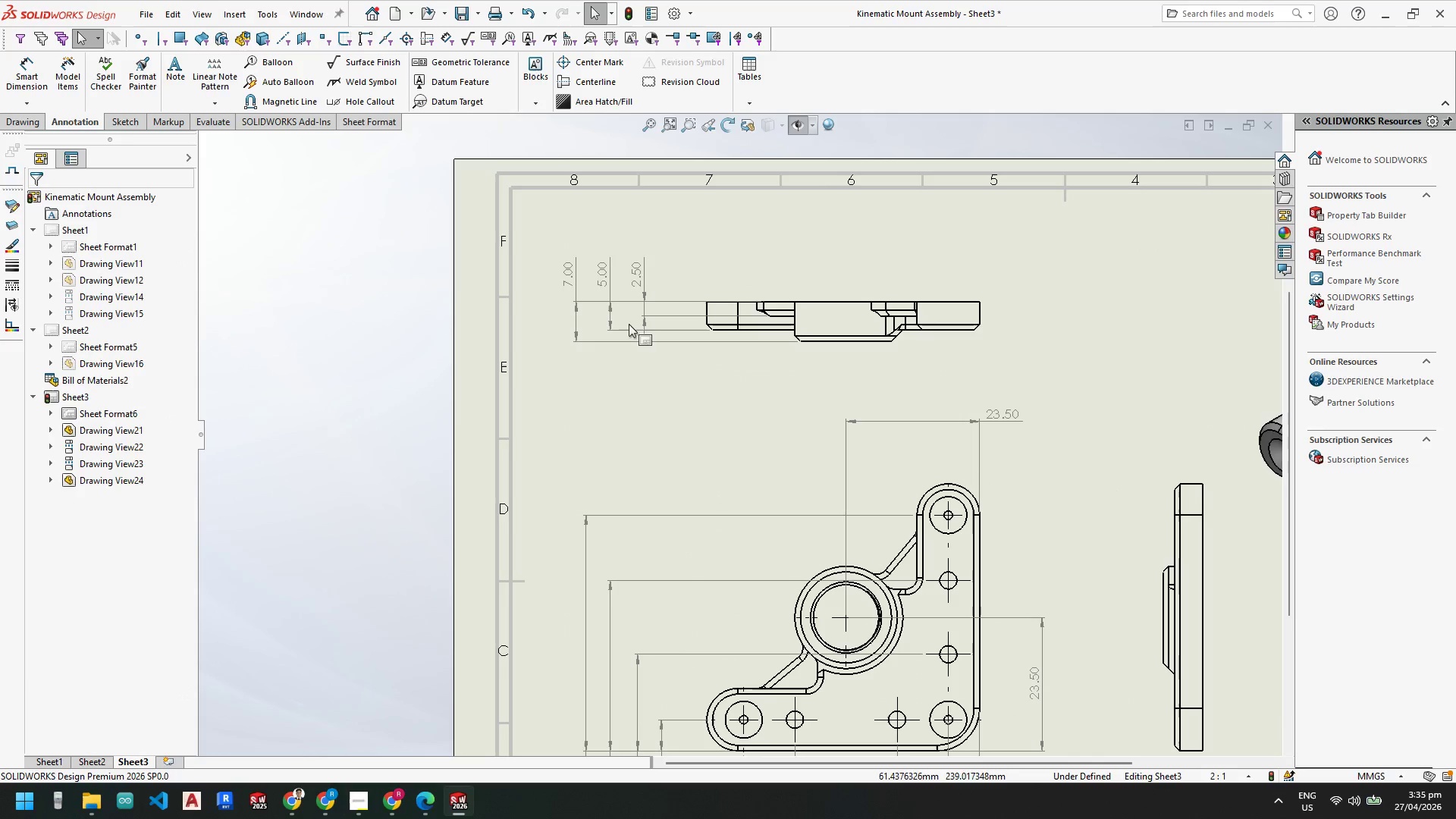 
left_click_drag(start_coordinate=[608, 296], to_coordinate=[618, 292])
 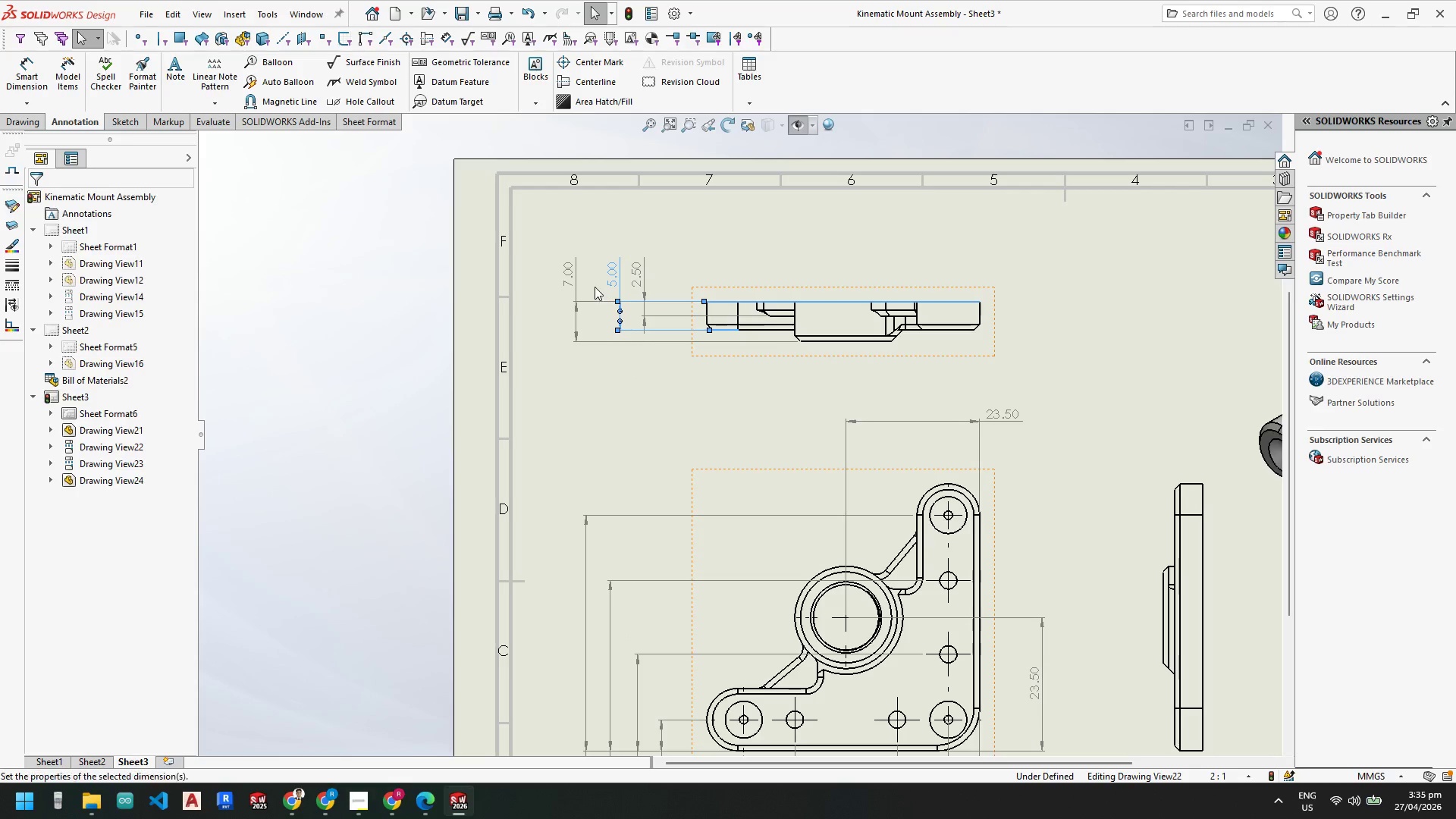 
scroll: coordinate [602, 325], scroll_direction: down, amount: 8.0
 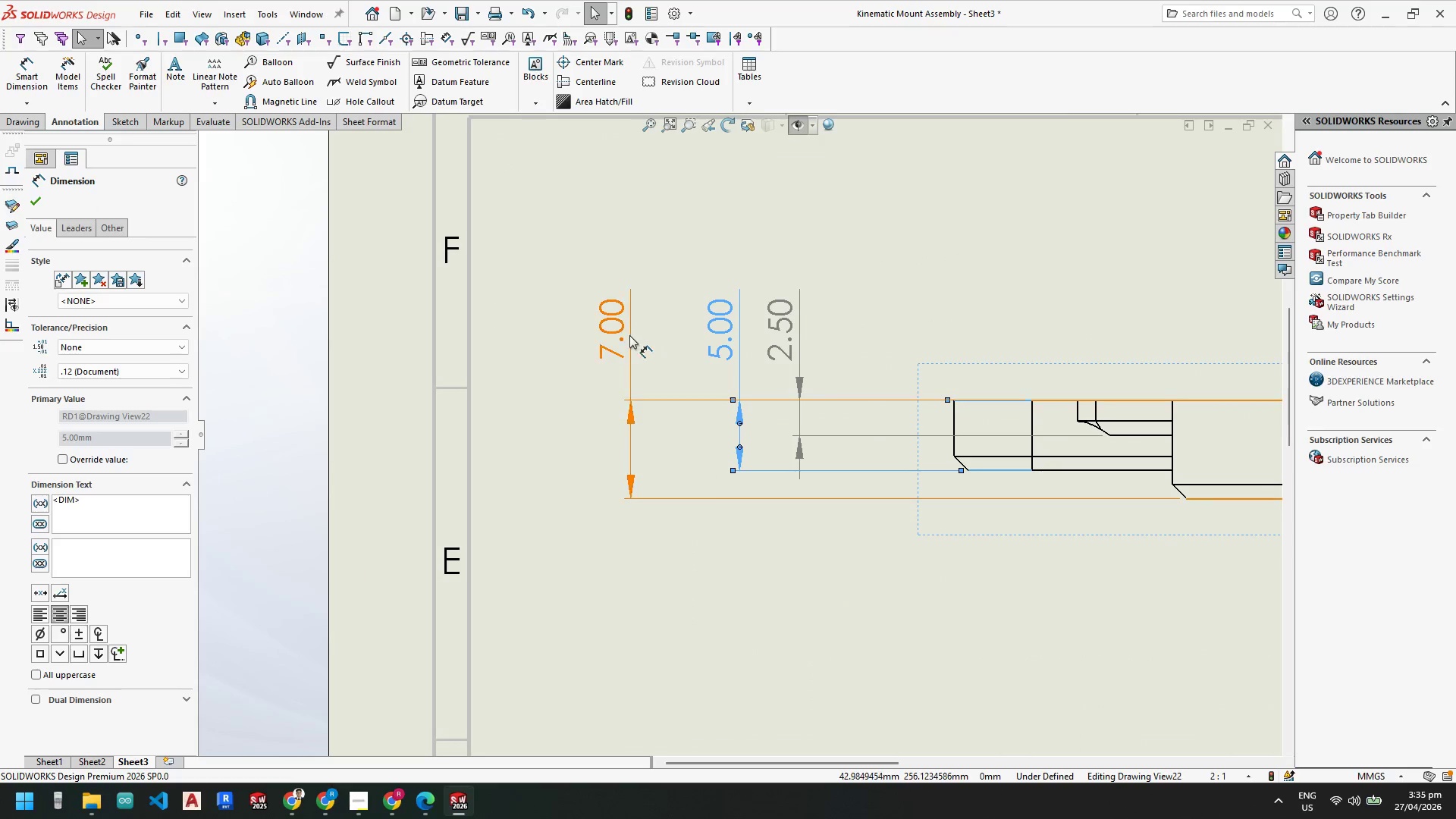 
left_click_drag(start_coordinate=[620, 337], to_coordinate=[662, 333])
 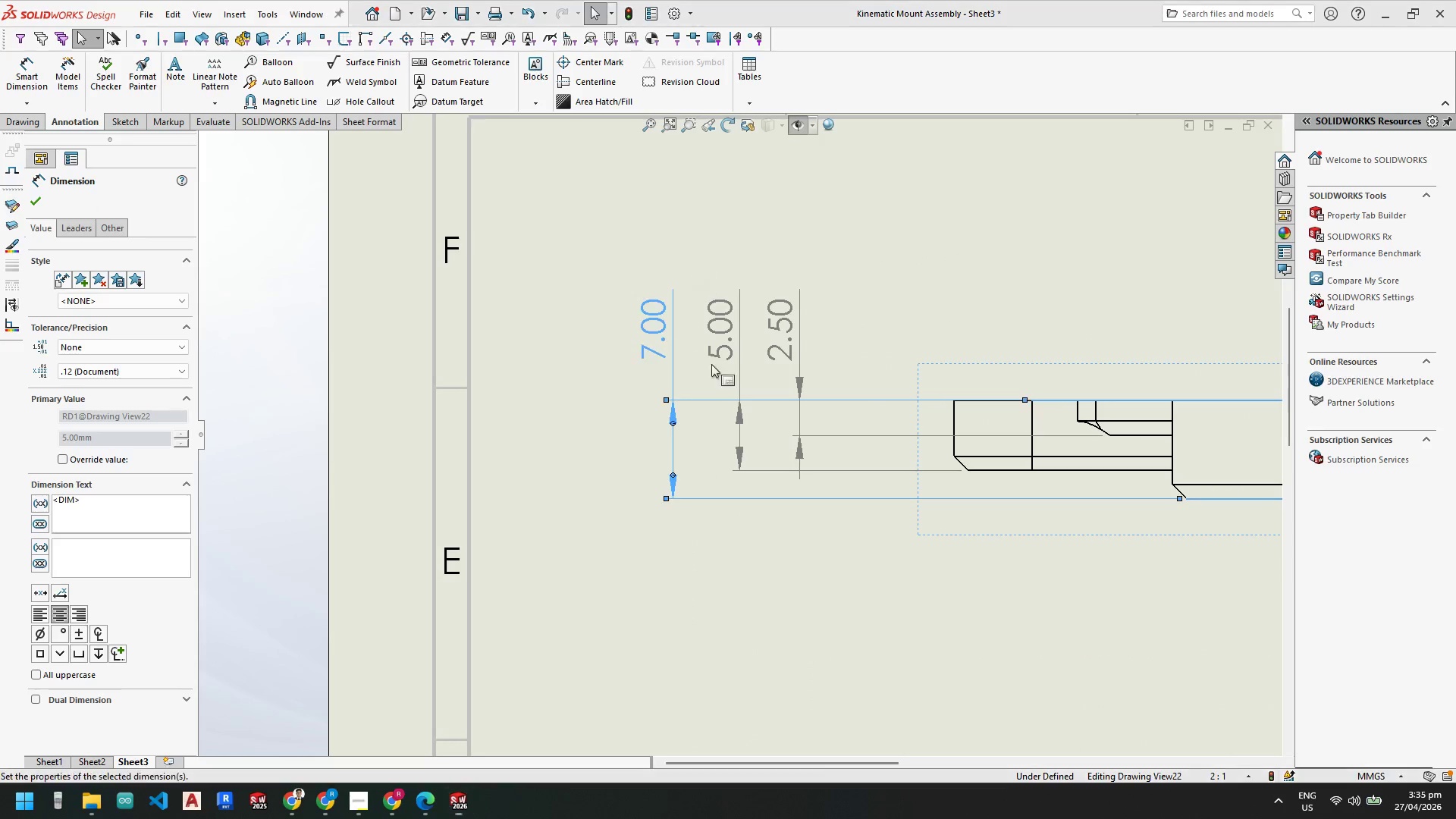 
key(Escape)
 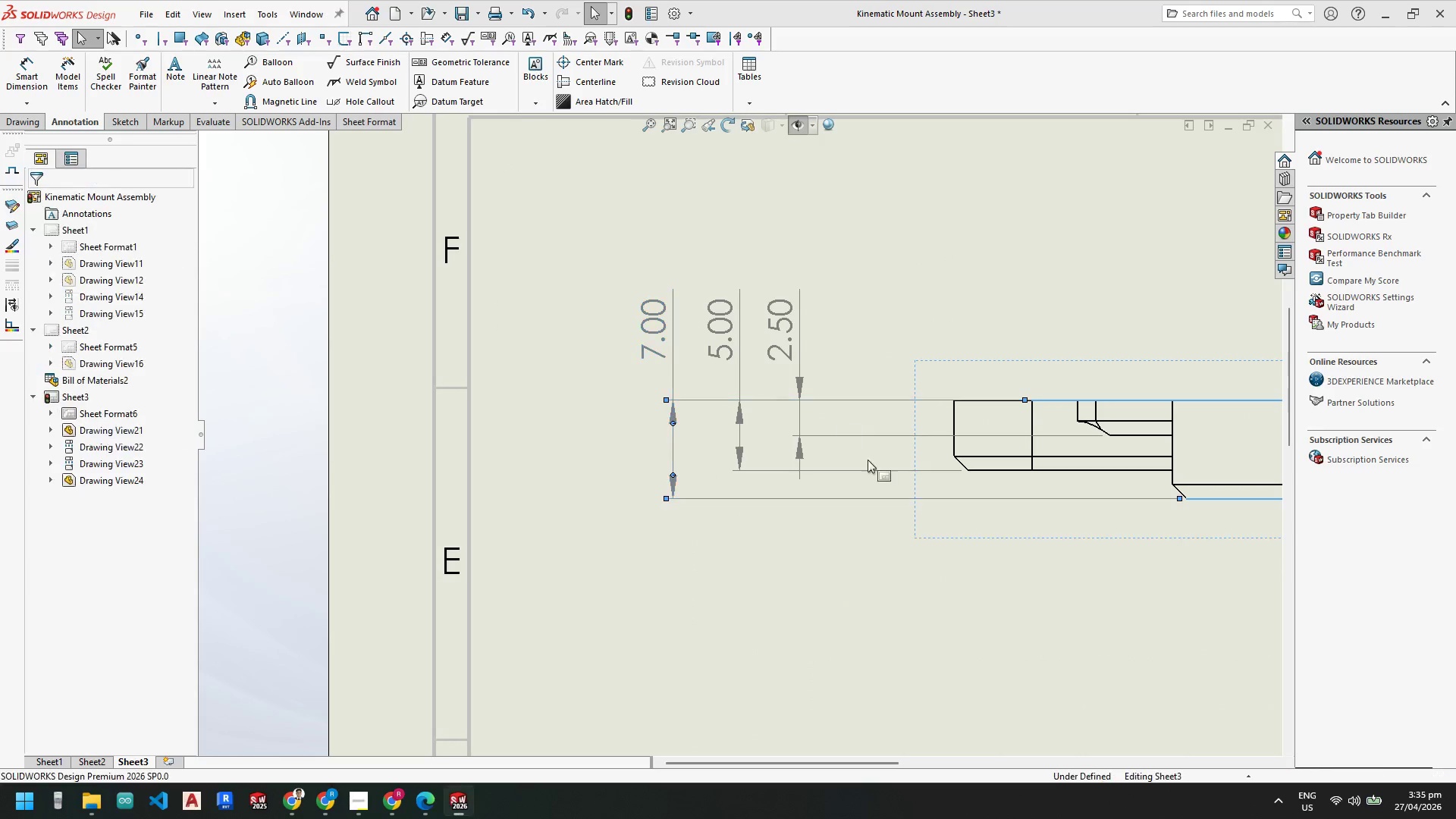 
key(Escape)
 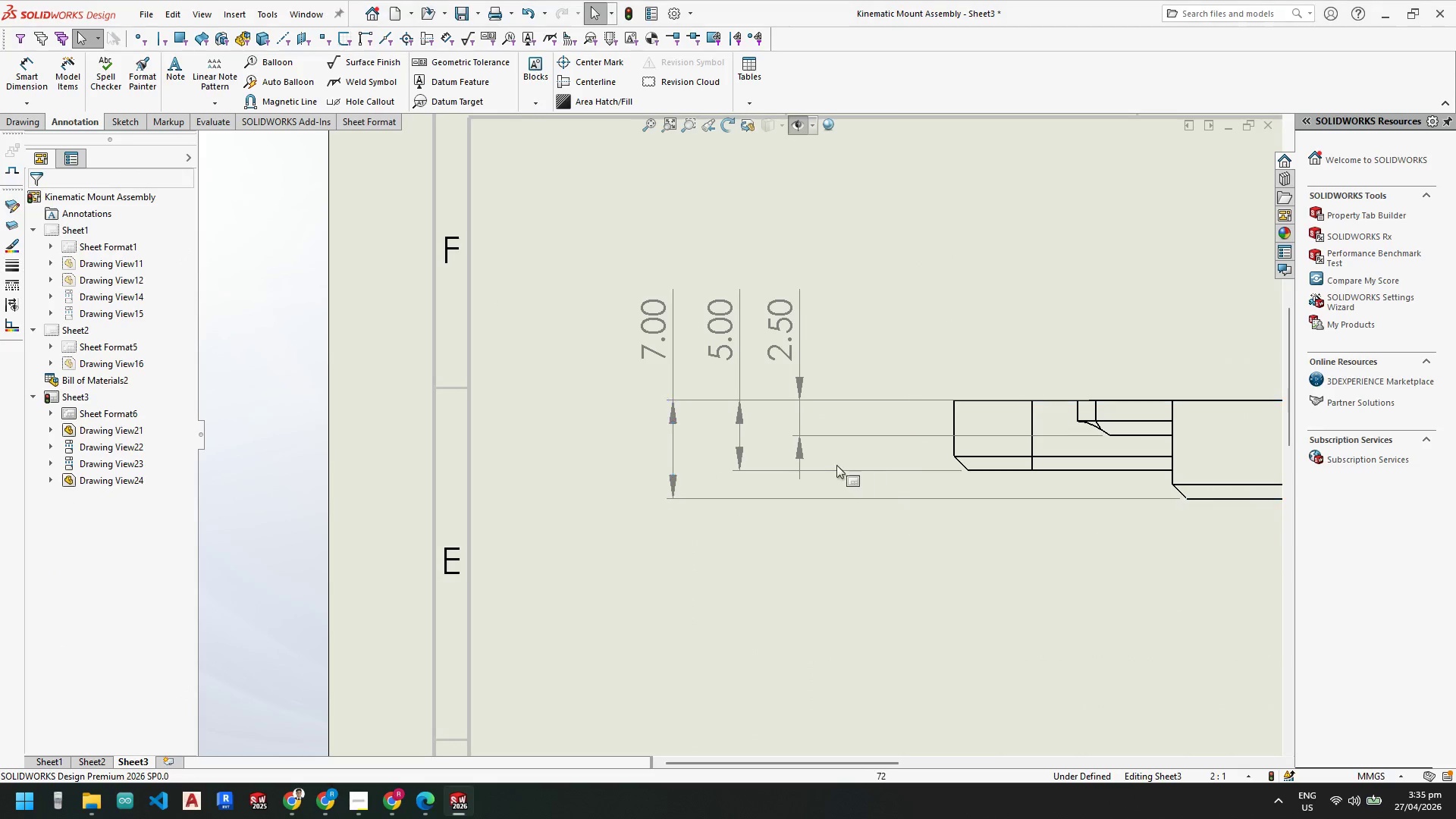 
key(Escape)
 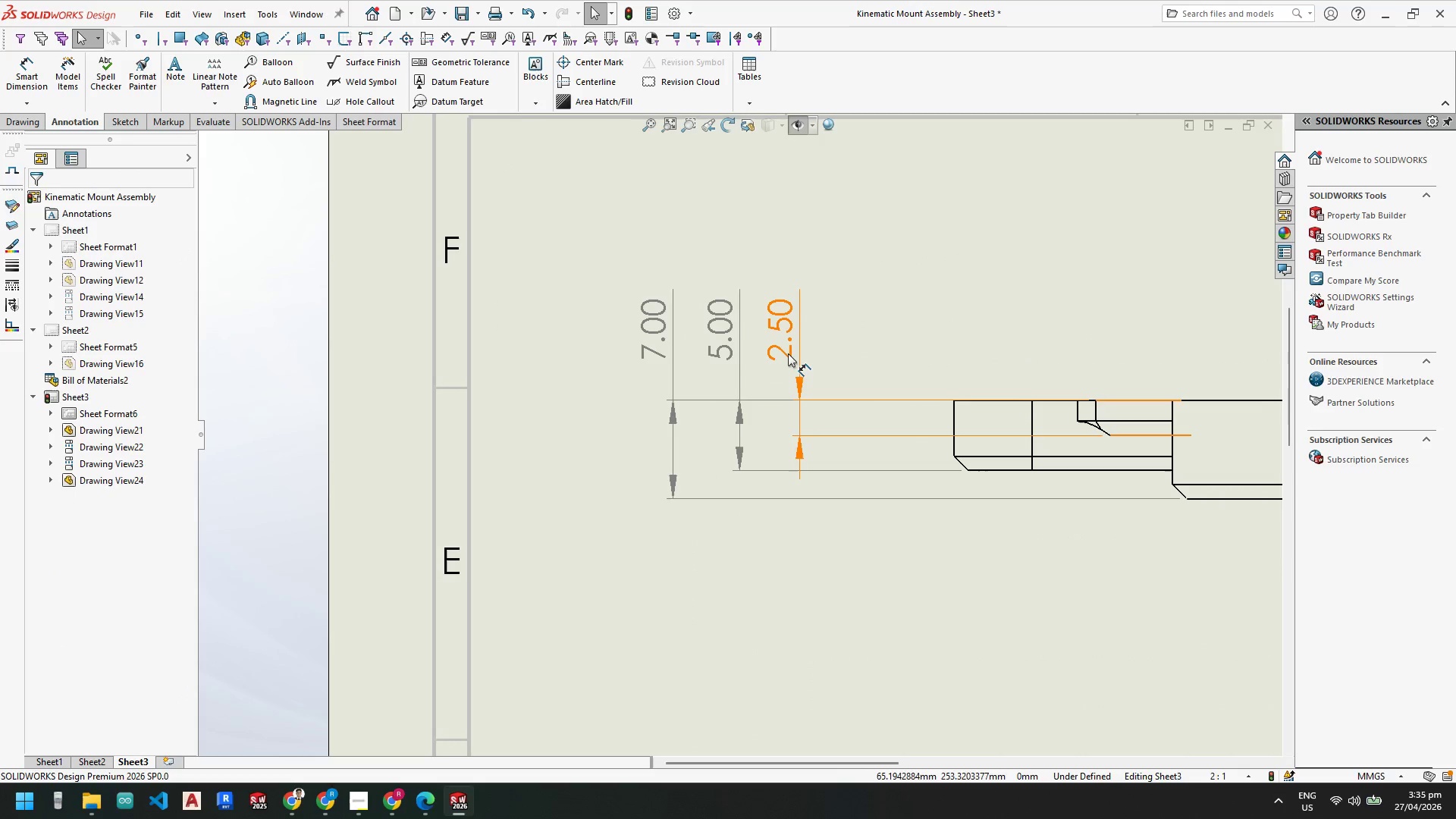 
left_click_drag(start_coordinate=[735, 356], to_coordinate=[819, 364])
 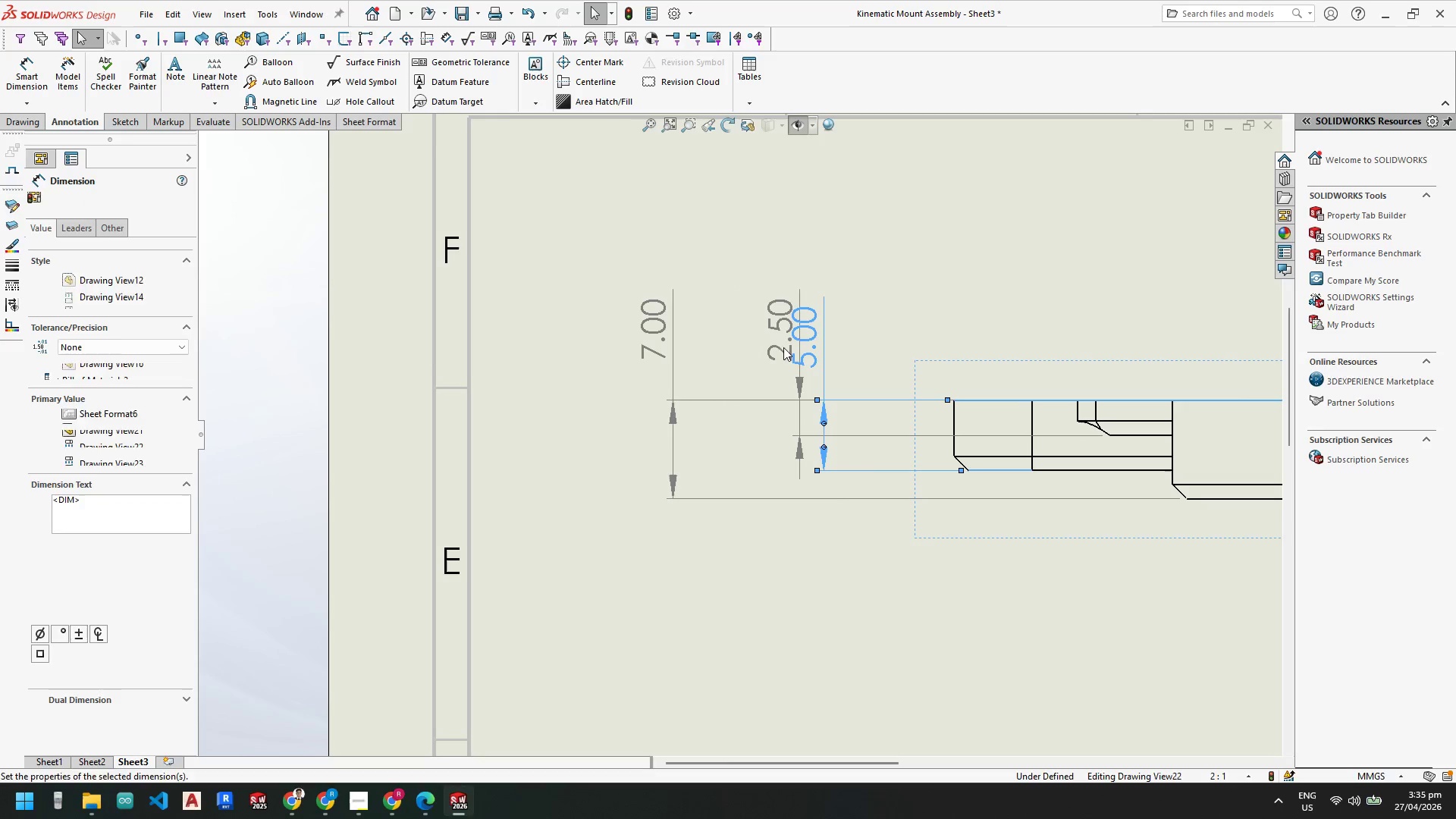 
key(Escape)
 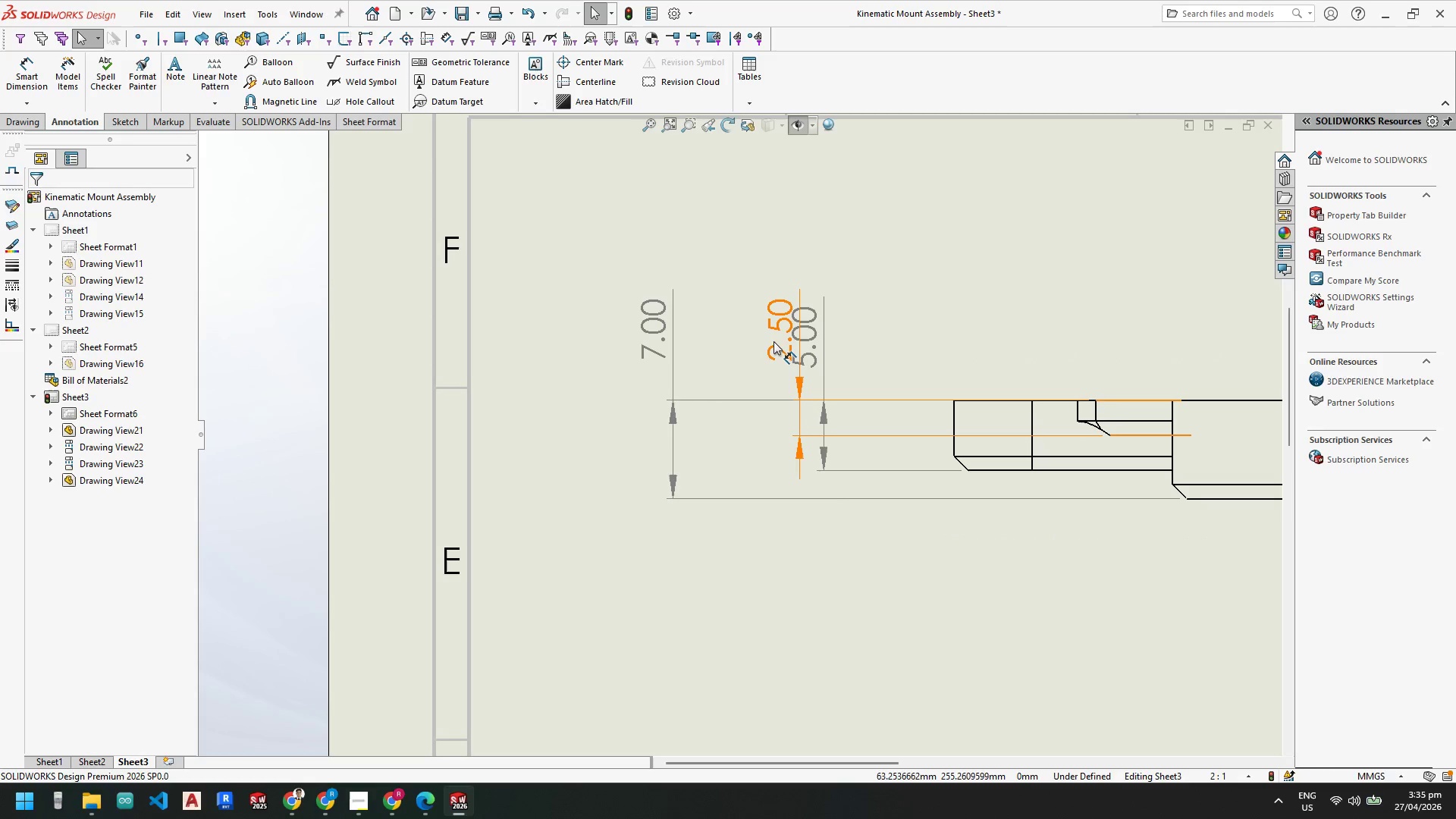 
left_click_drag(start_coordinate=[774, 345], to_coordinate=[721, 346])
 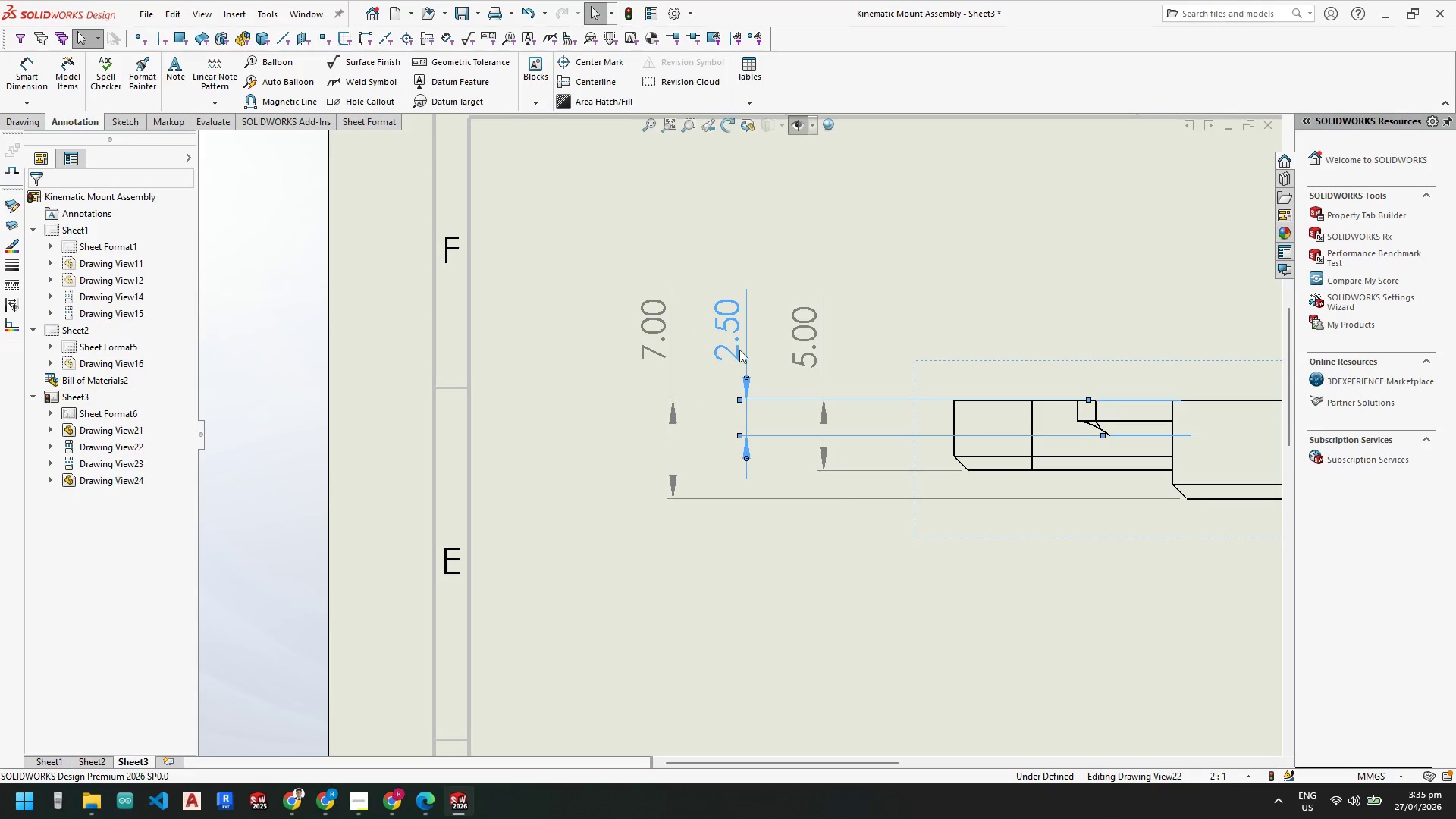 
key(Escape)
 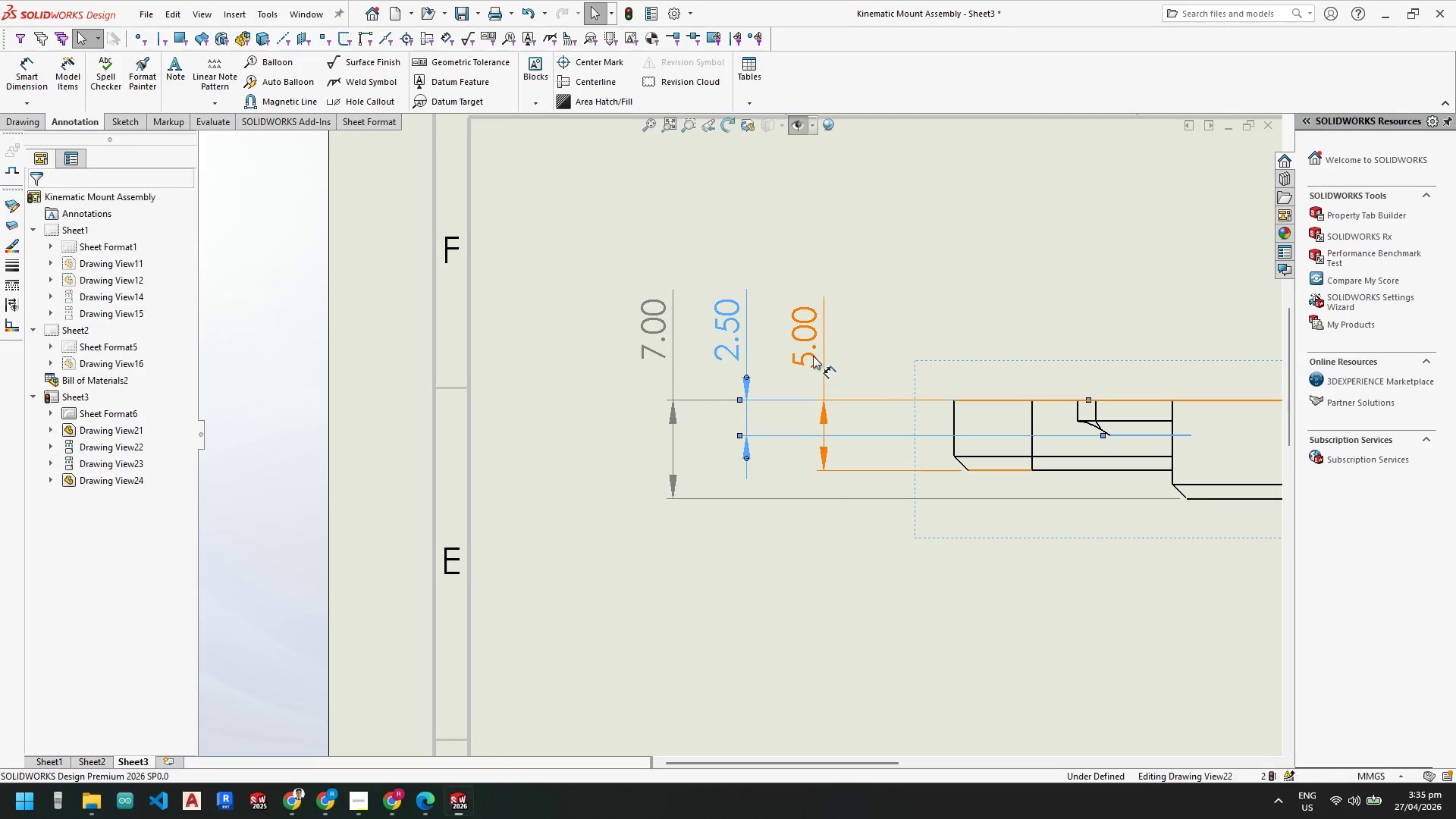 
key(Escape)
 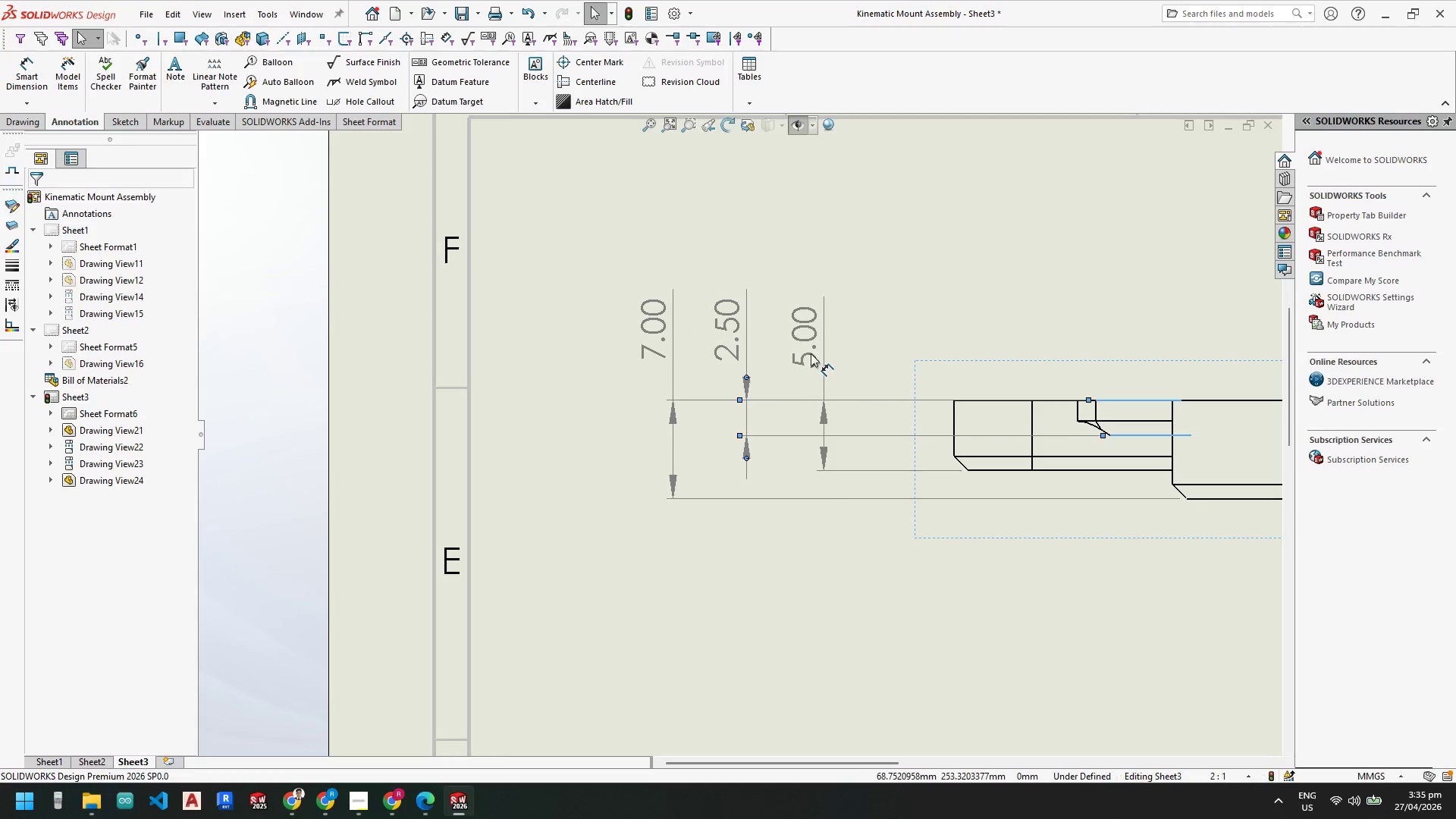 
left_click_drag(start_coordinate=[809, 353], to_coordinate=[797, 354])
 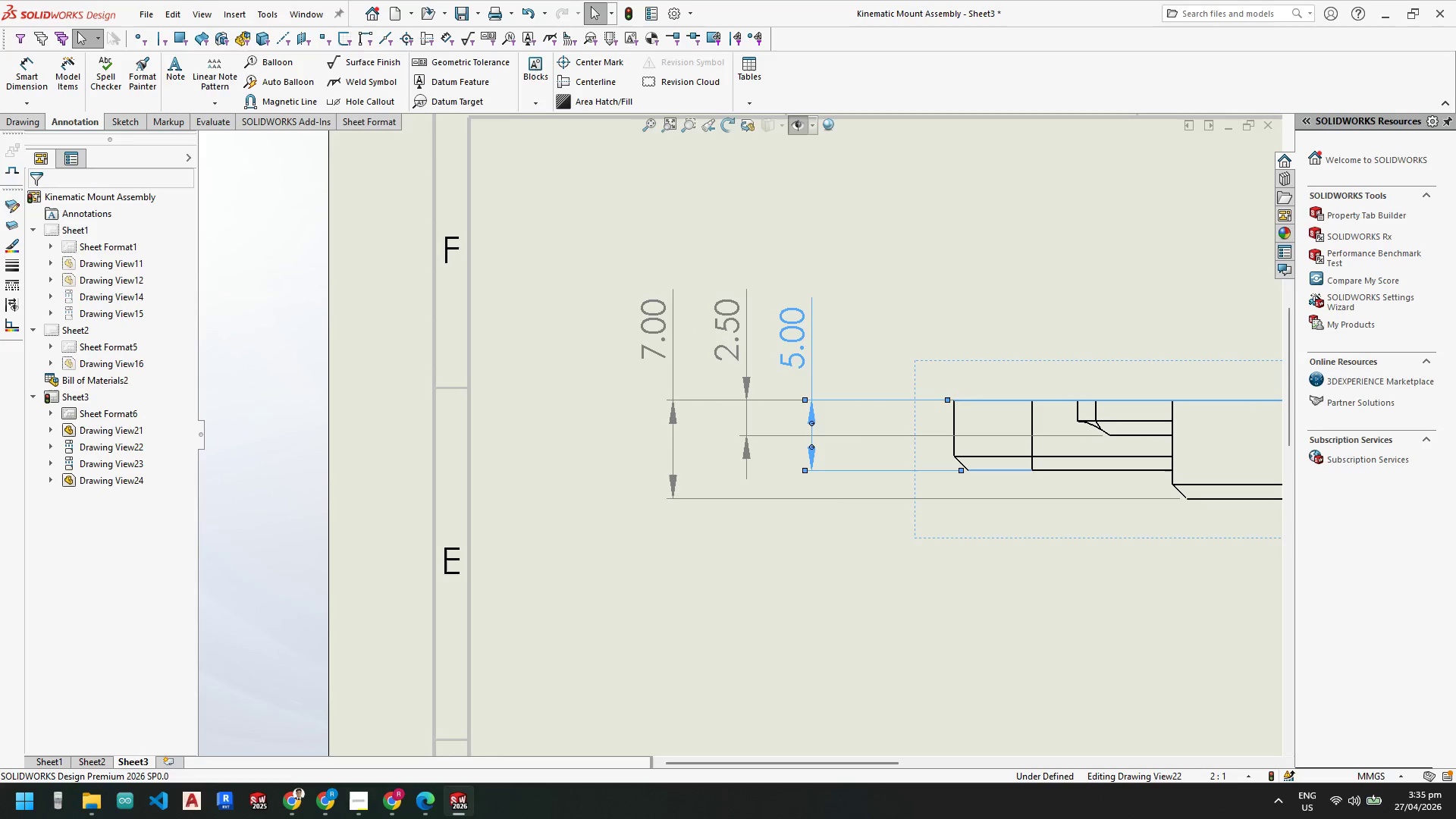 
key(Escape)
 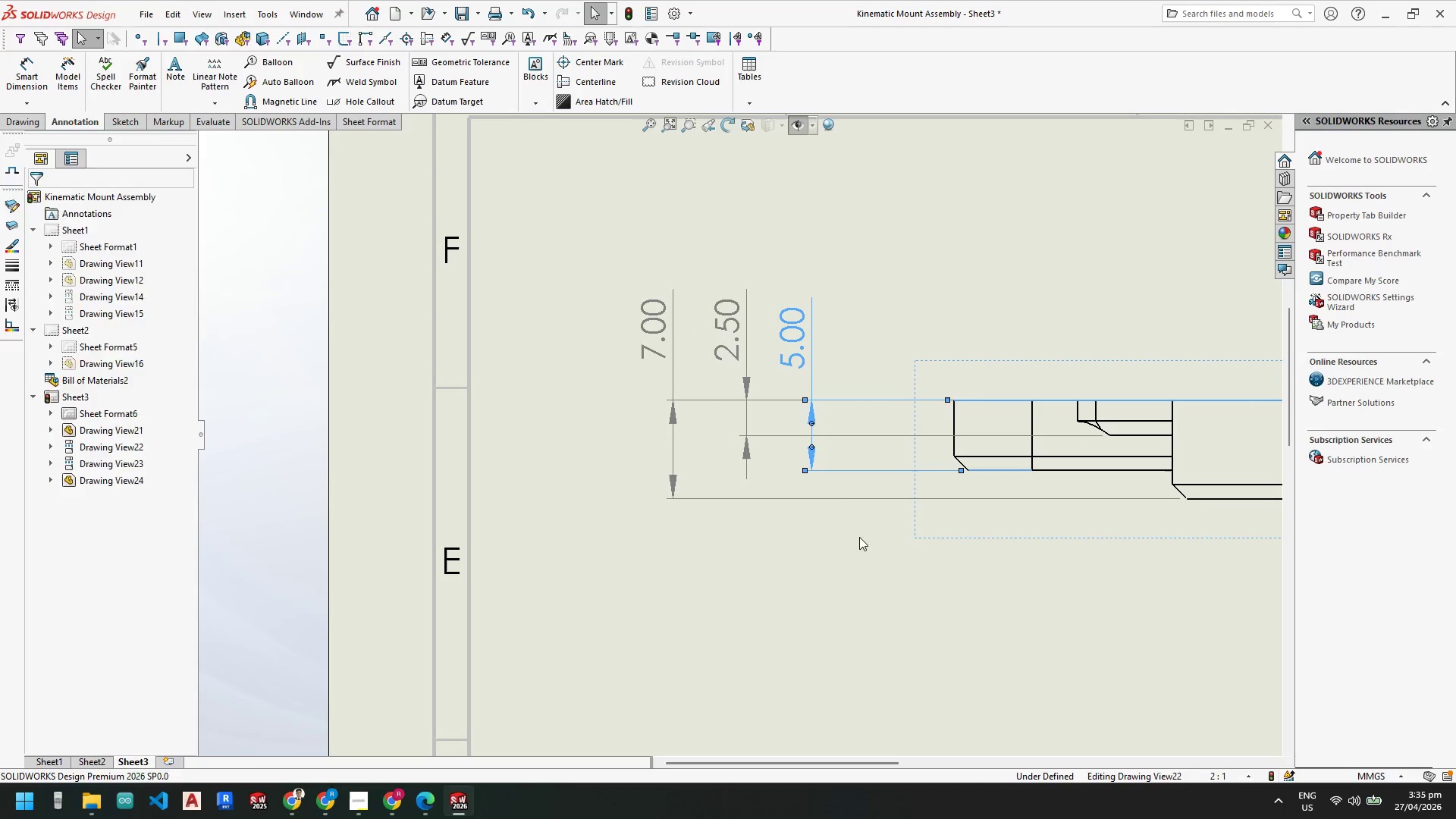 
key(Escape)
 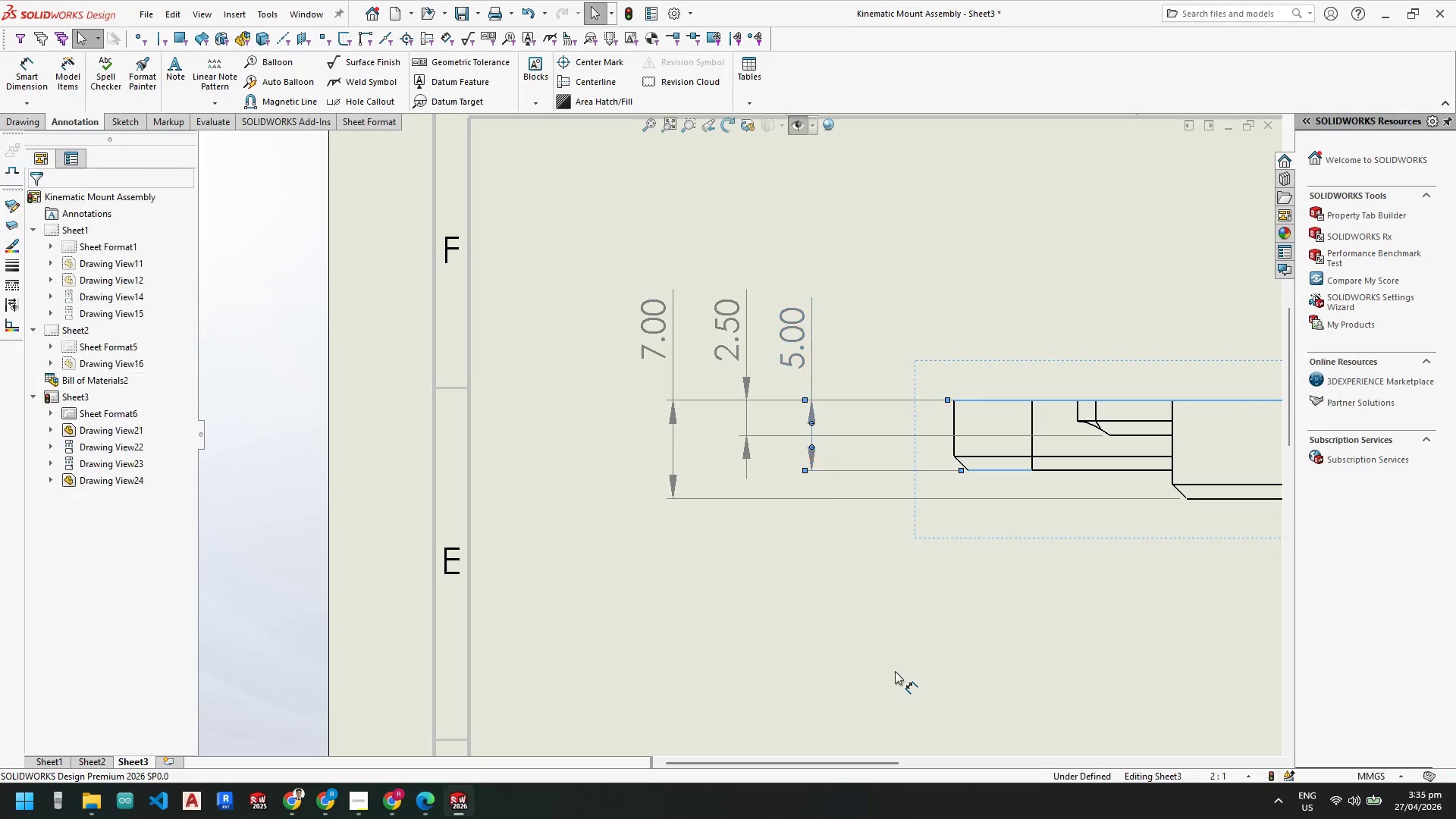 
key(Escape)
 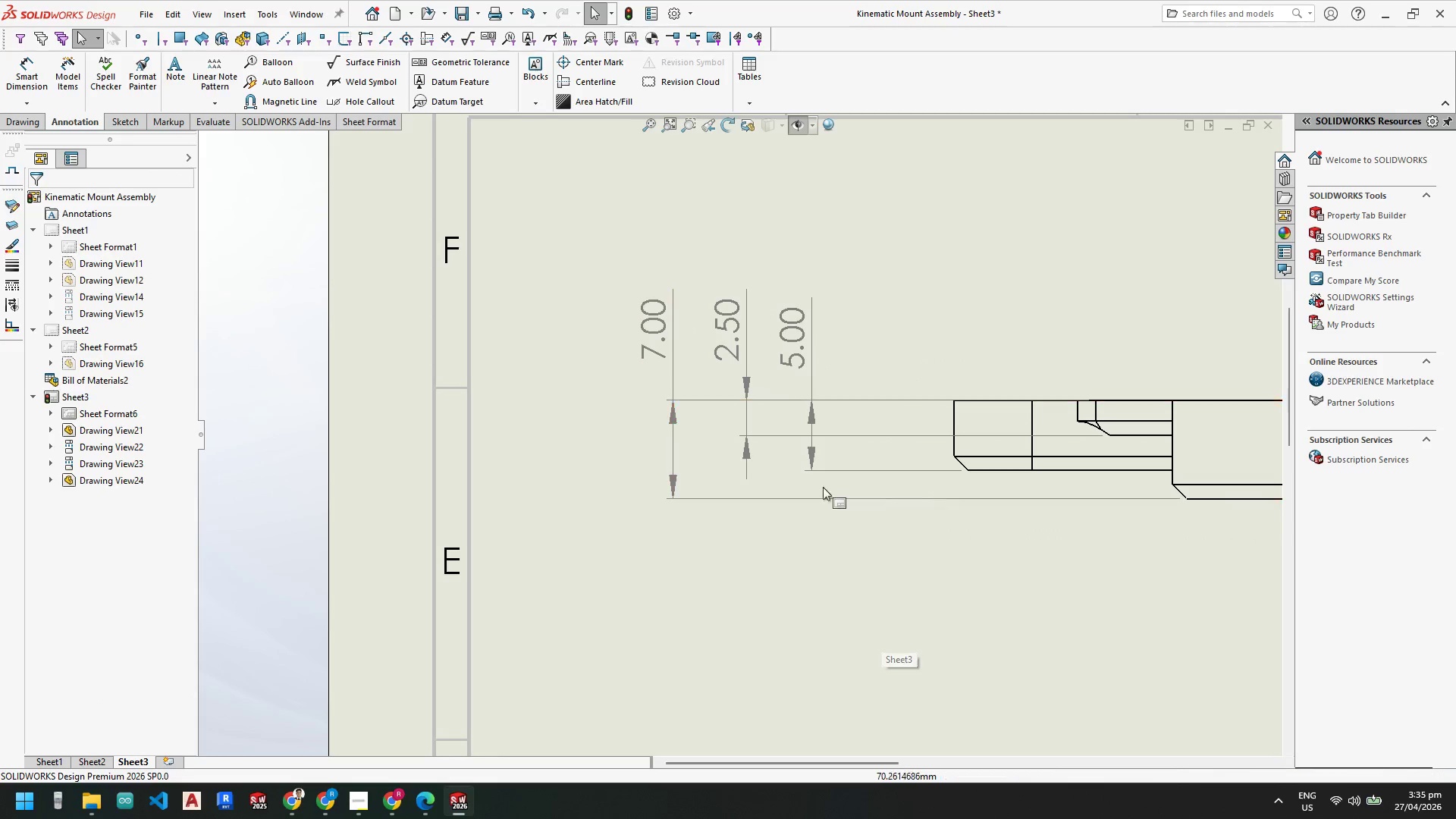 
scroll: coordinate [814, 426], scroll_direction: up, amount: 1.0
 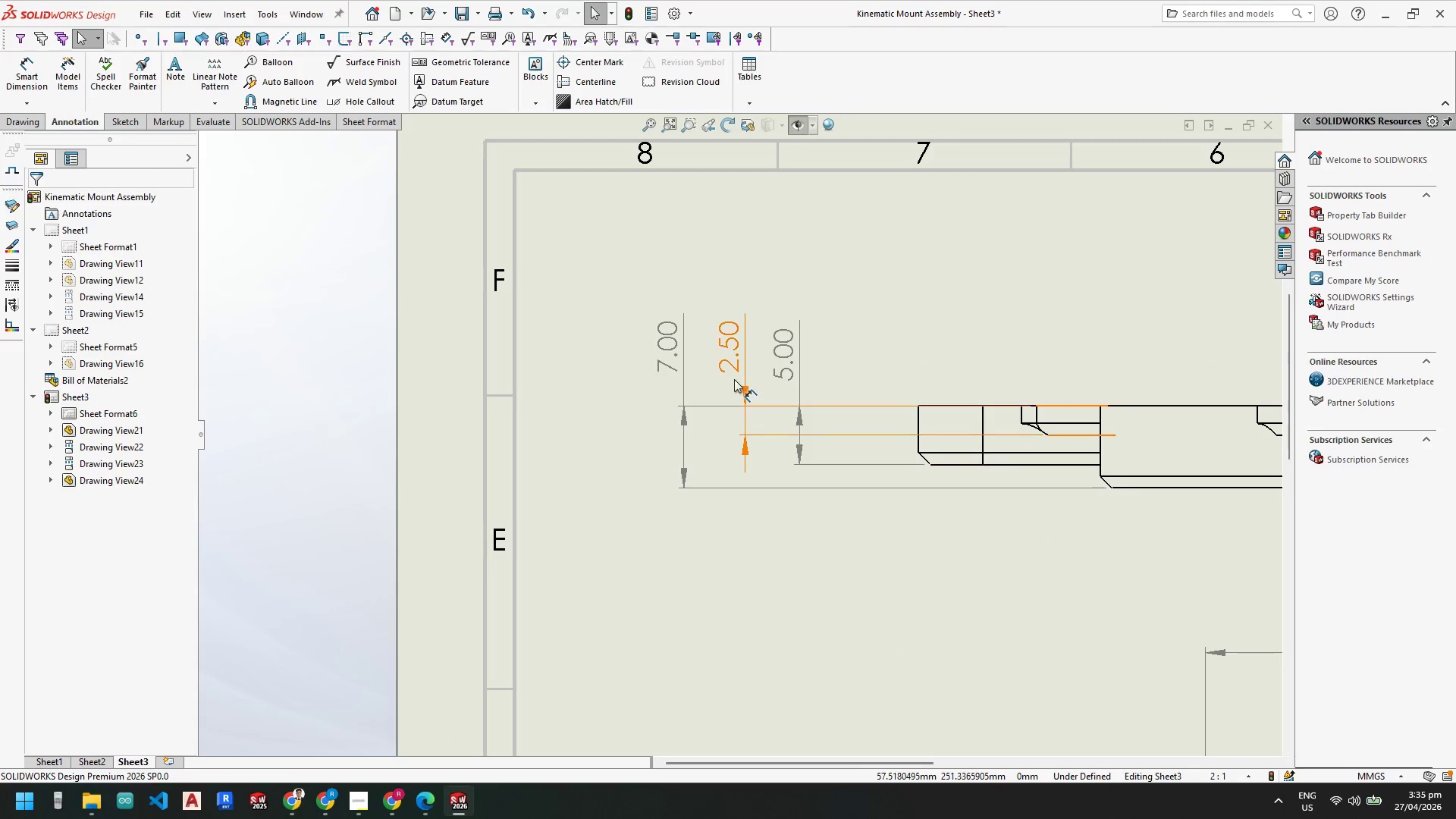 
left_click_drag(start_coordinate=[734, 378], to_coordinate=[837, 392])
 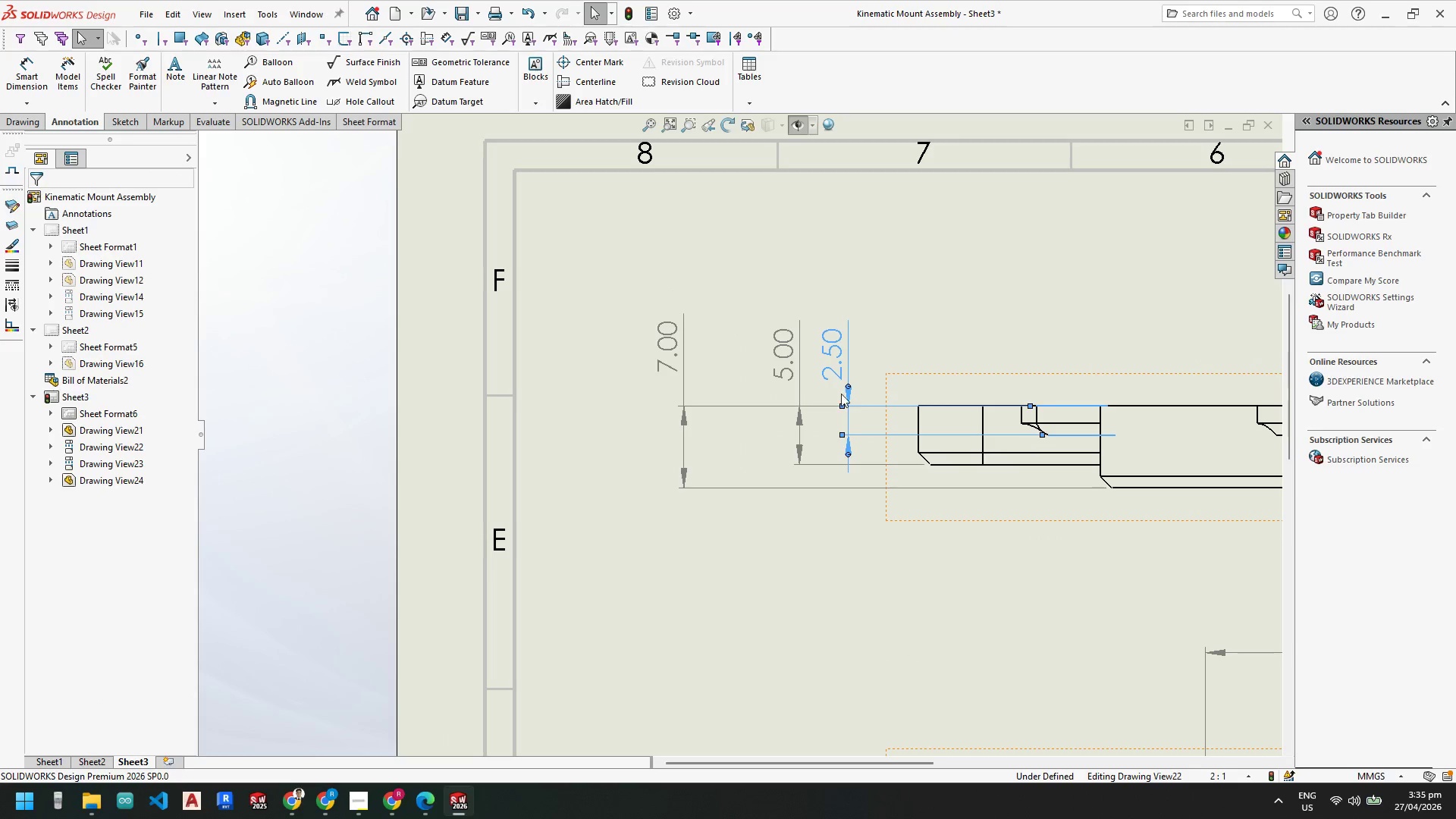 
key(Escape)
 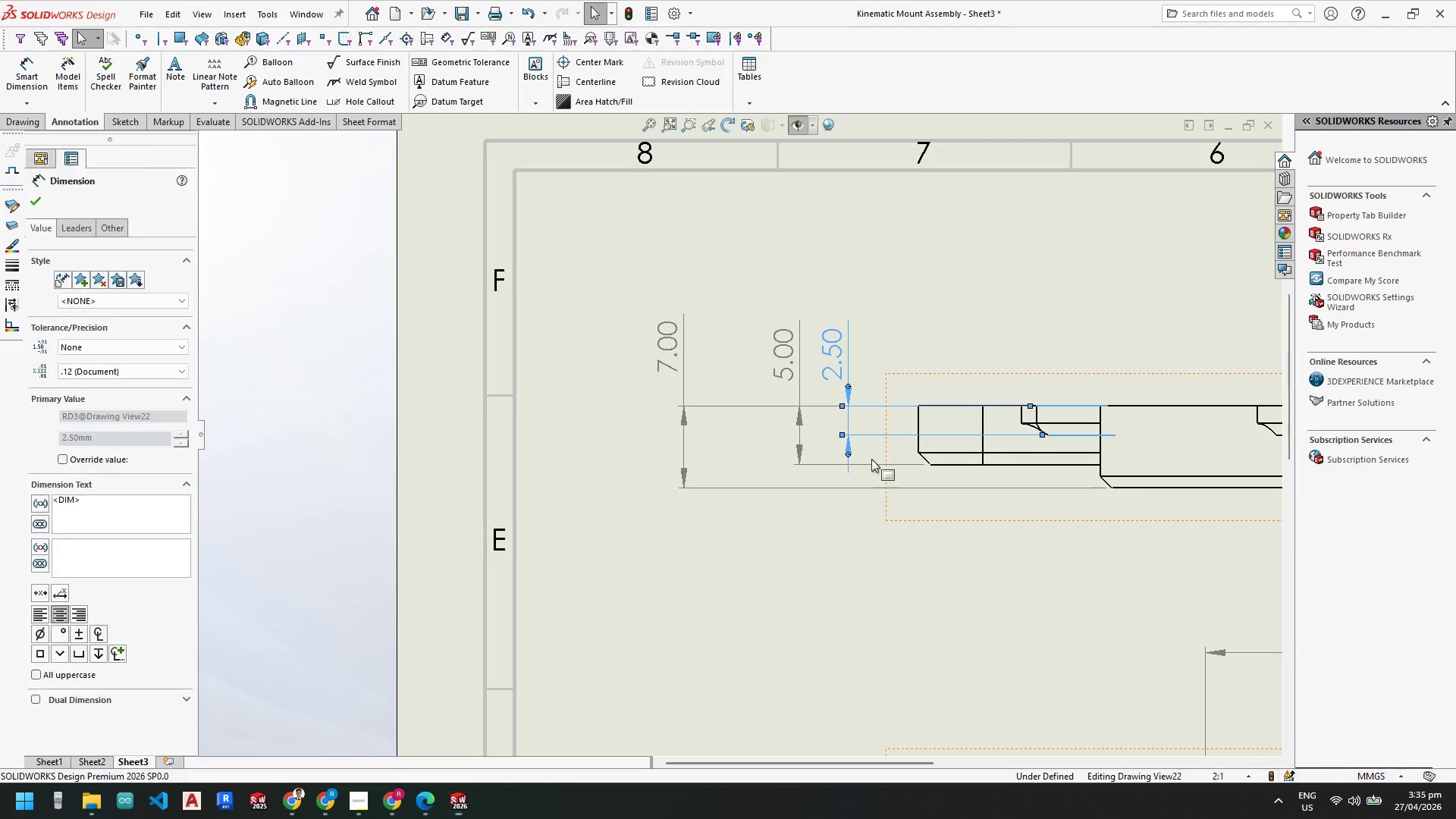 
key(Escape)
 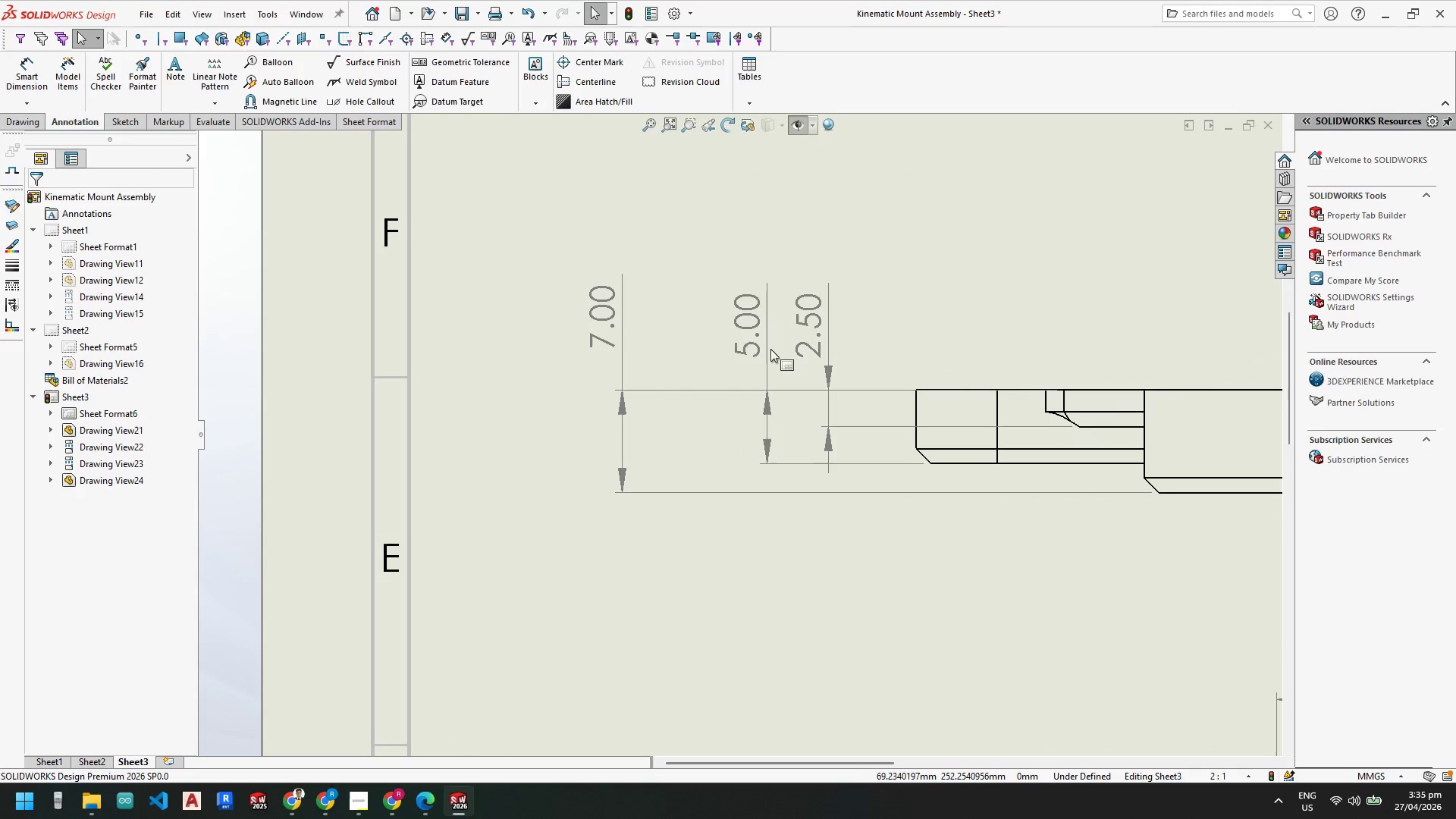 
scroll: coordinate [871, 459], scroll_direction: down, amount: 2.0
 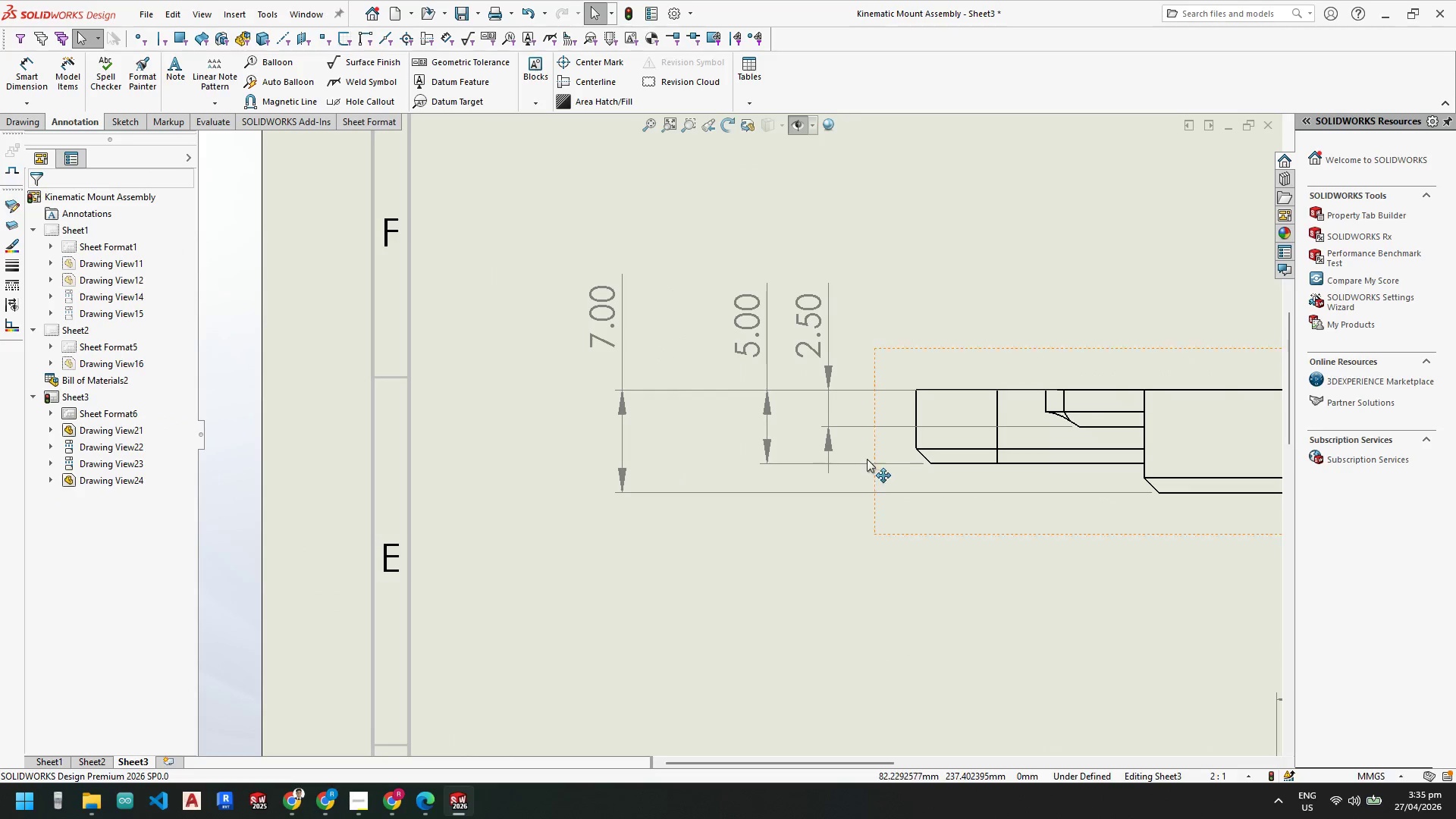 
left_click_drag(start_coordinate=[762, 347], to_coordinate=[687, 344])
 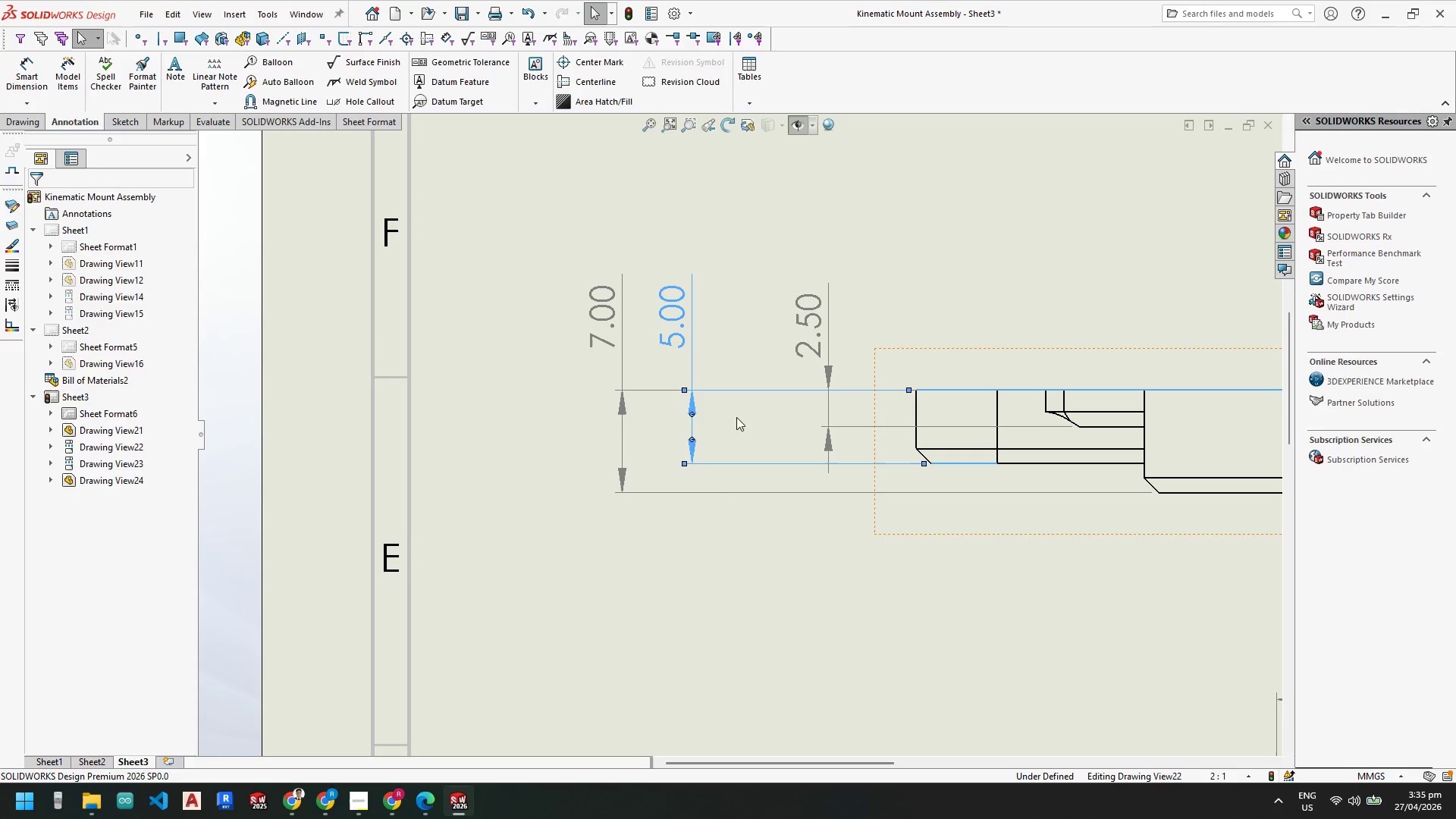 
hold_key(key=ControlLeft, duration=0.36)
 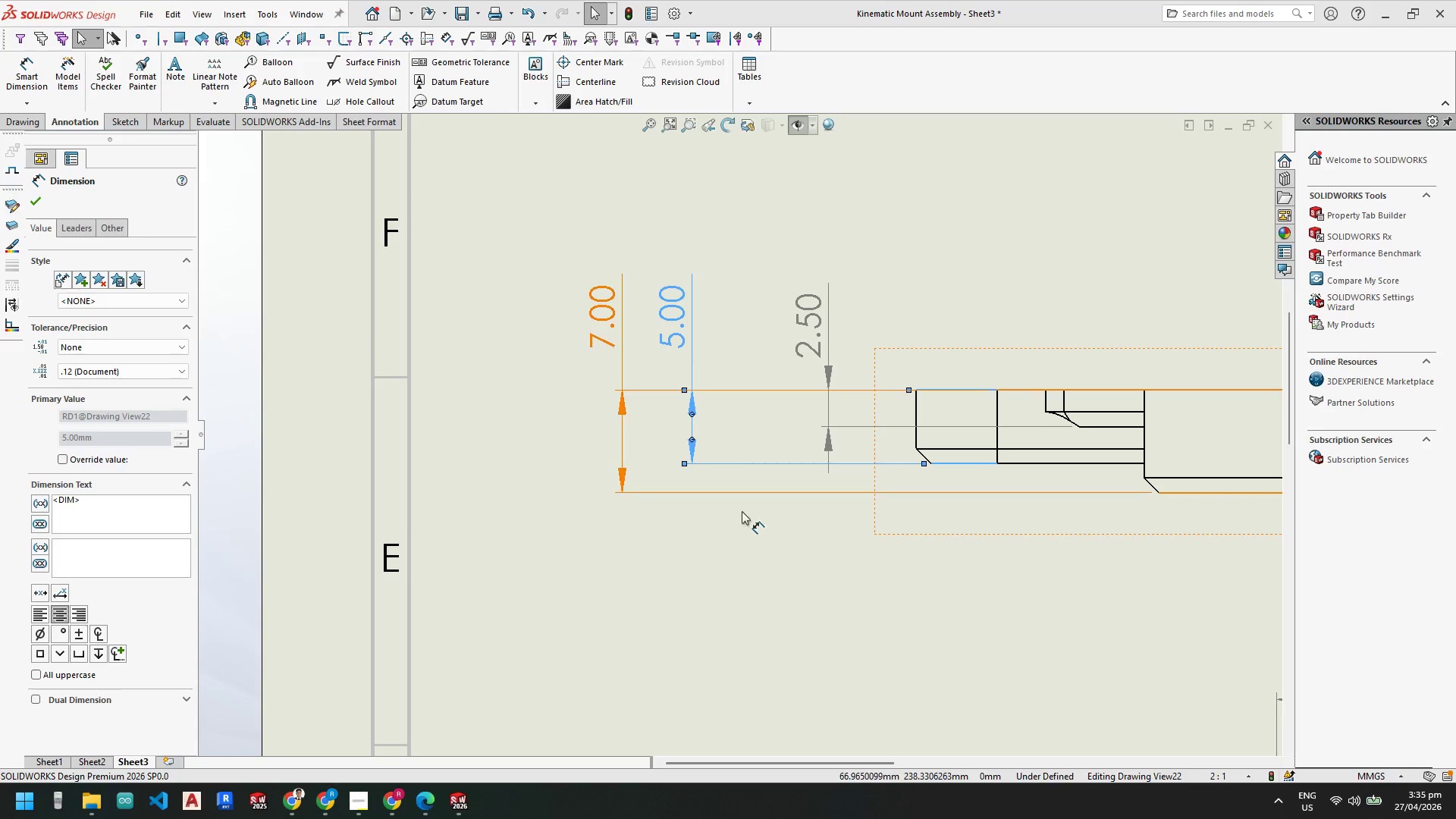 
key(Control+Meta+MetaLeft)
 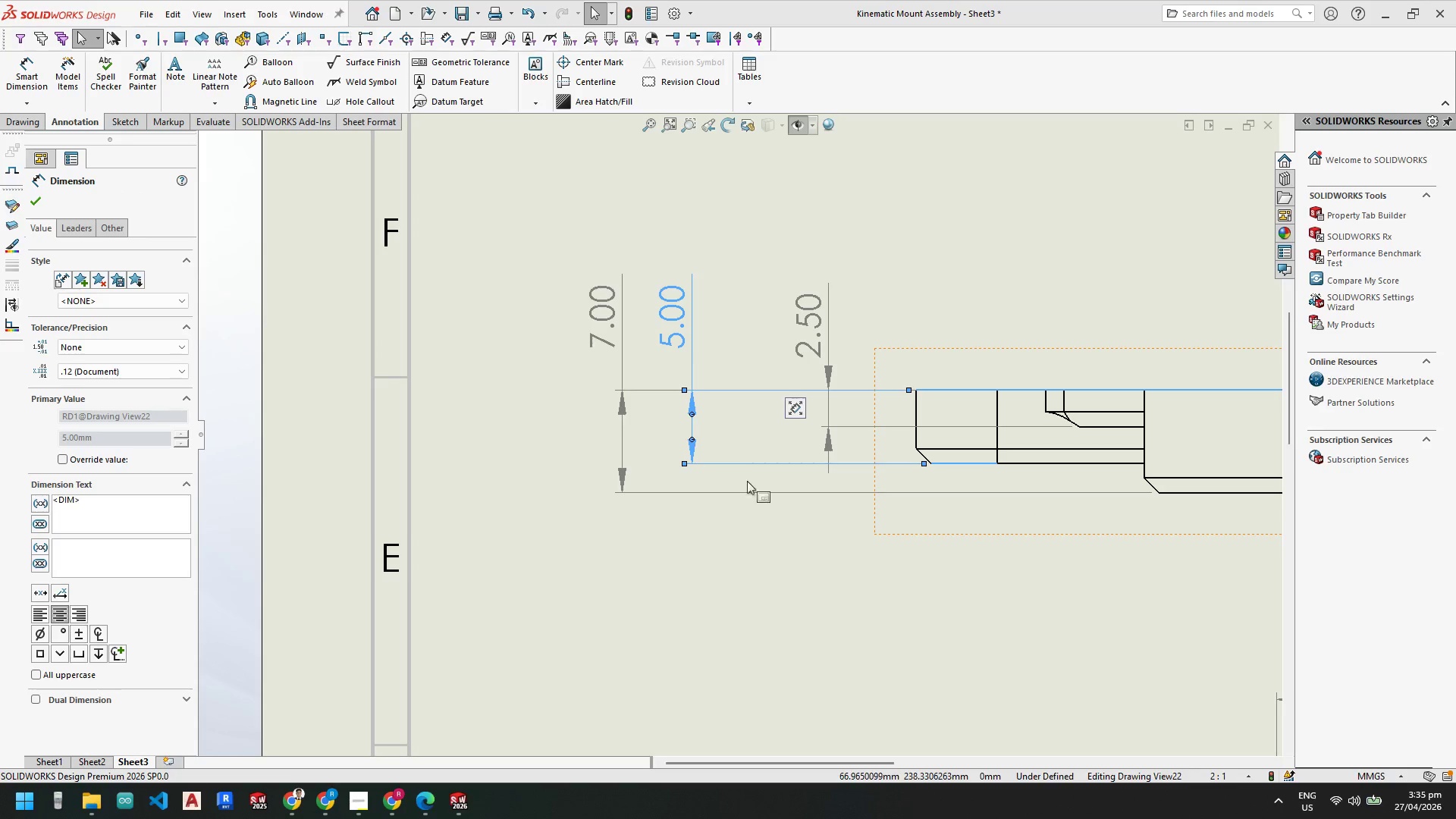 
left_click([733, 565])
 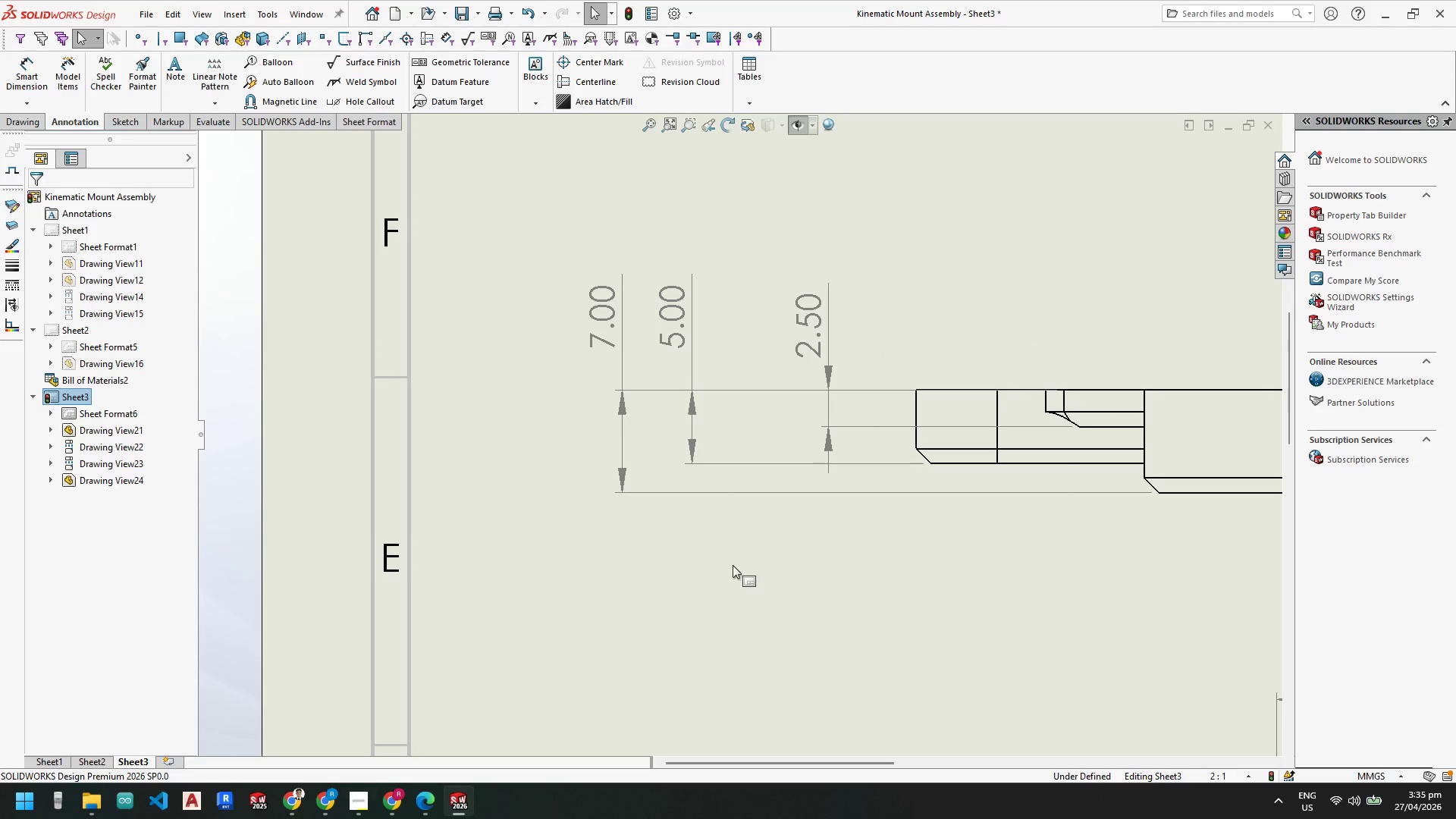 
key(Control+Z)
 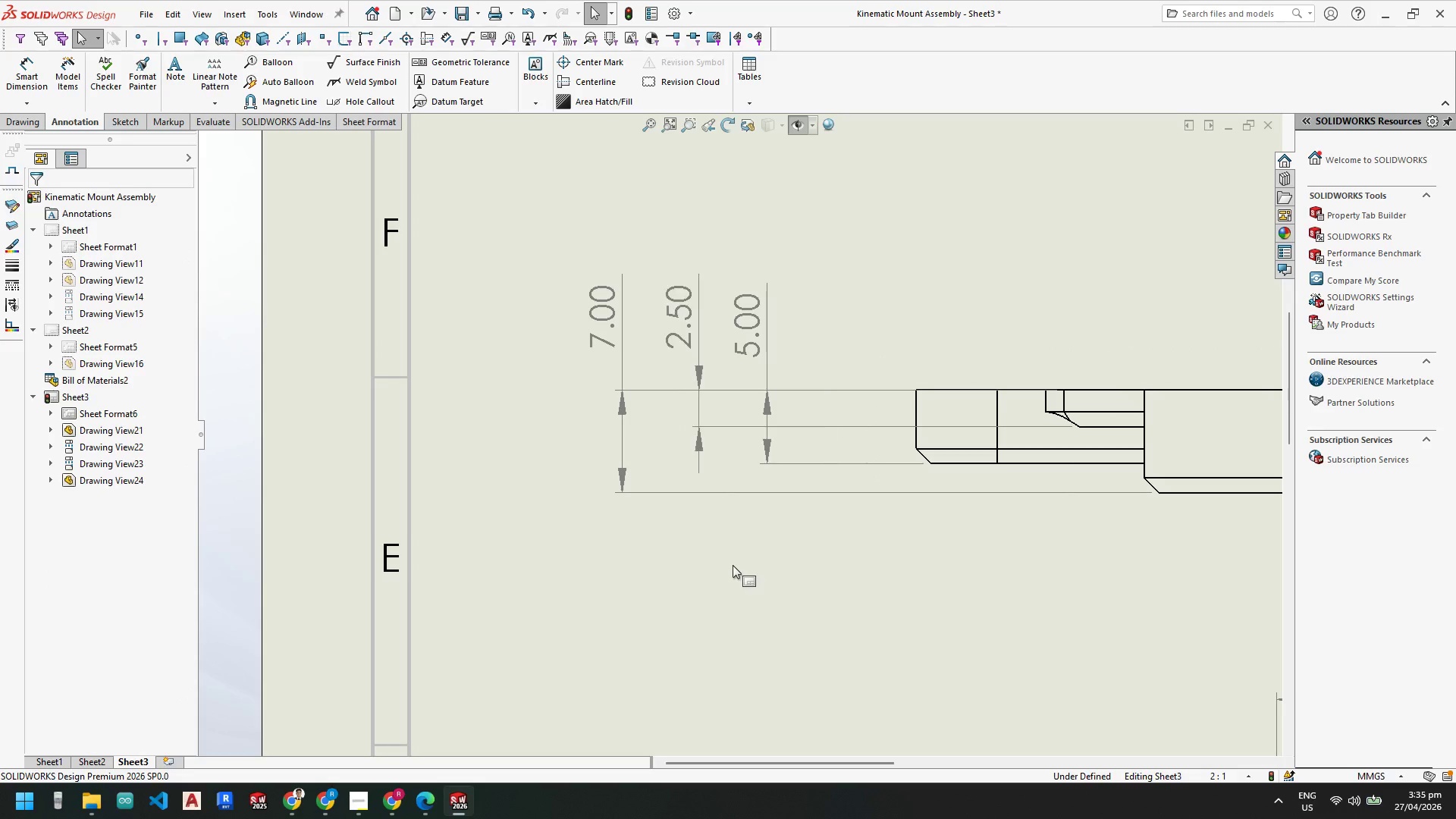 
key(Control+Z)
 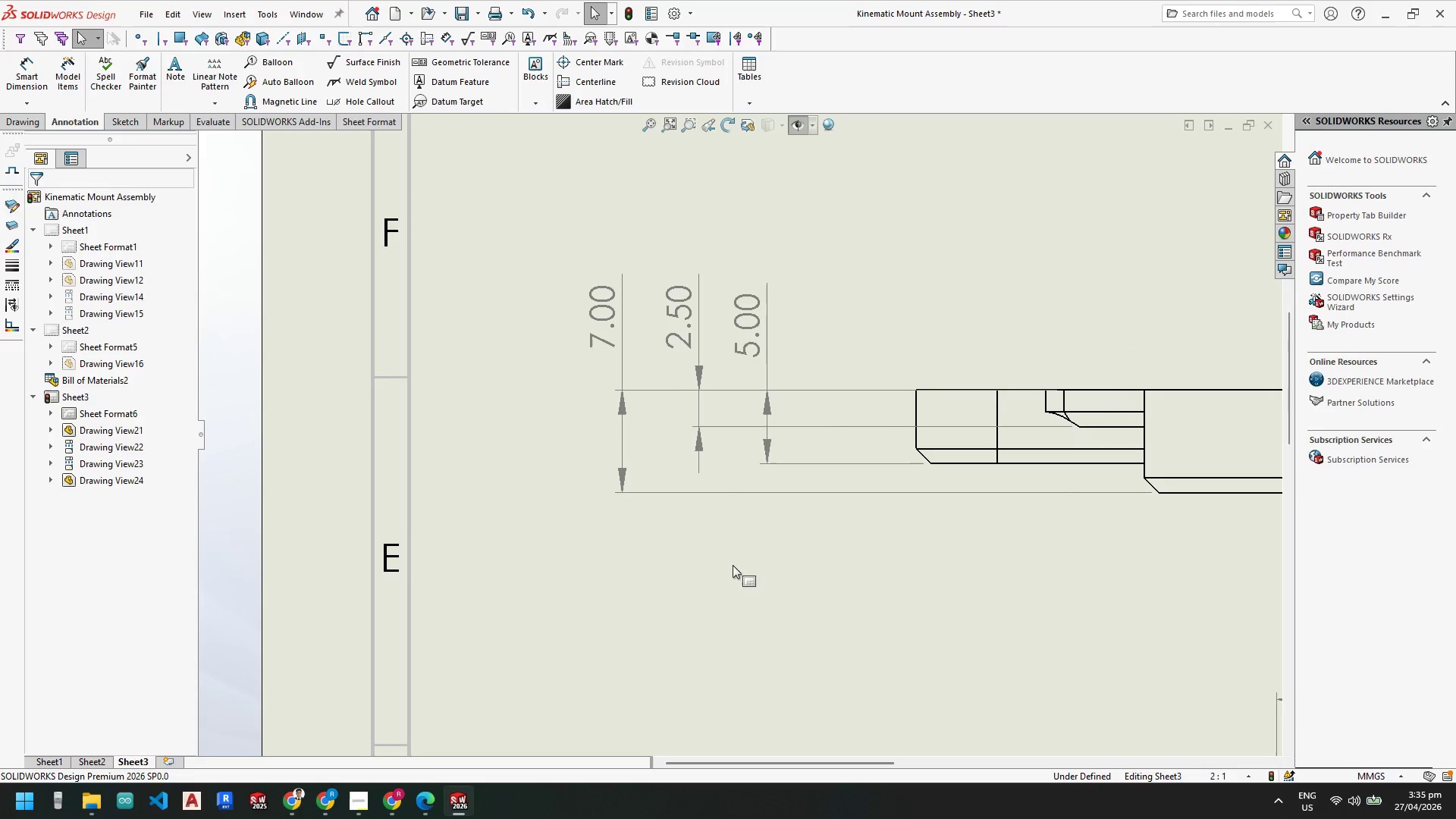 
key(Control+Z)
 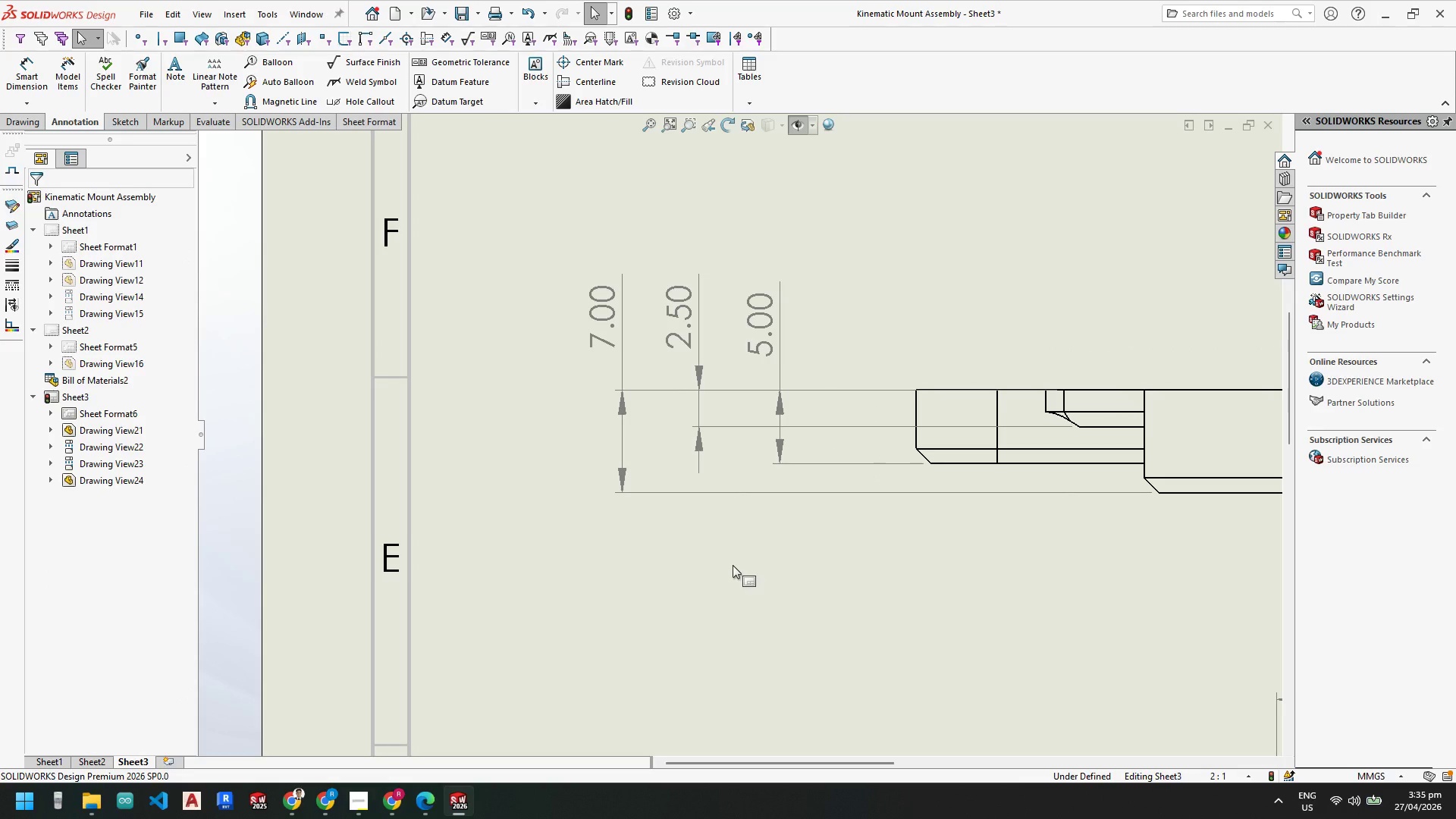 
key(Control+Z)
 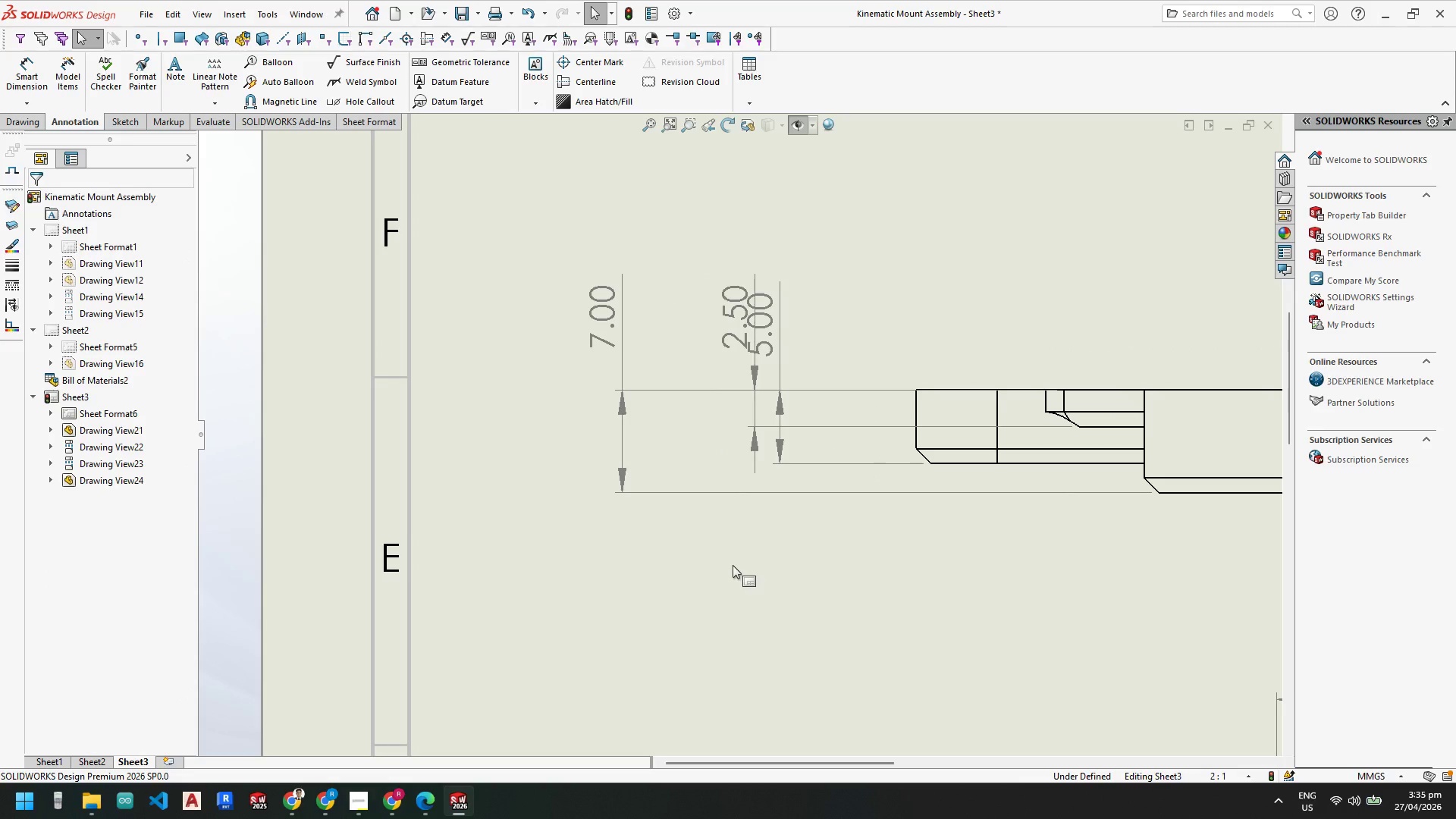 
key(Control+Z)
 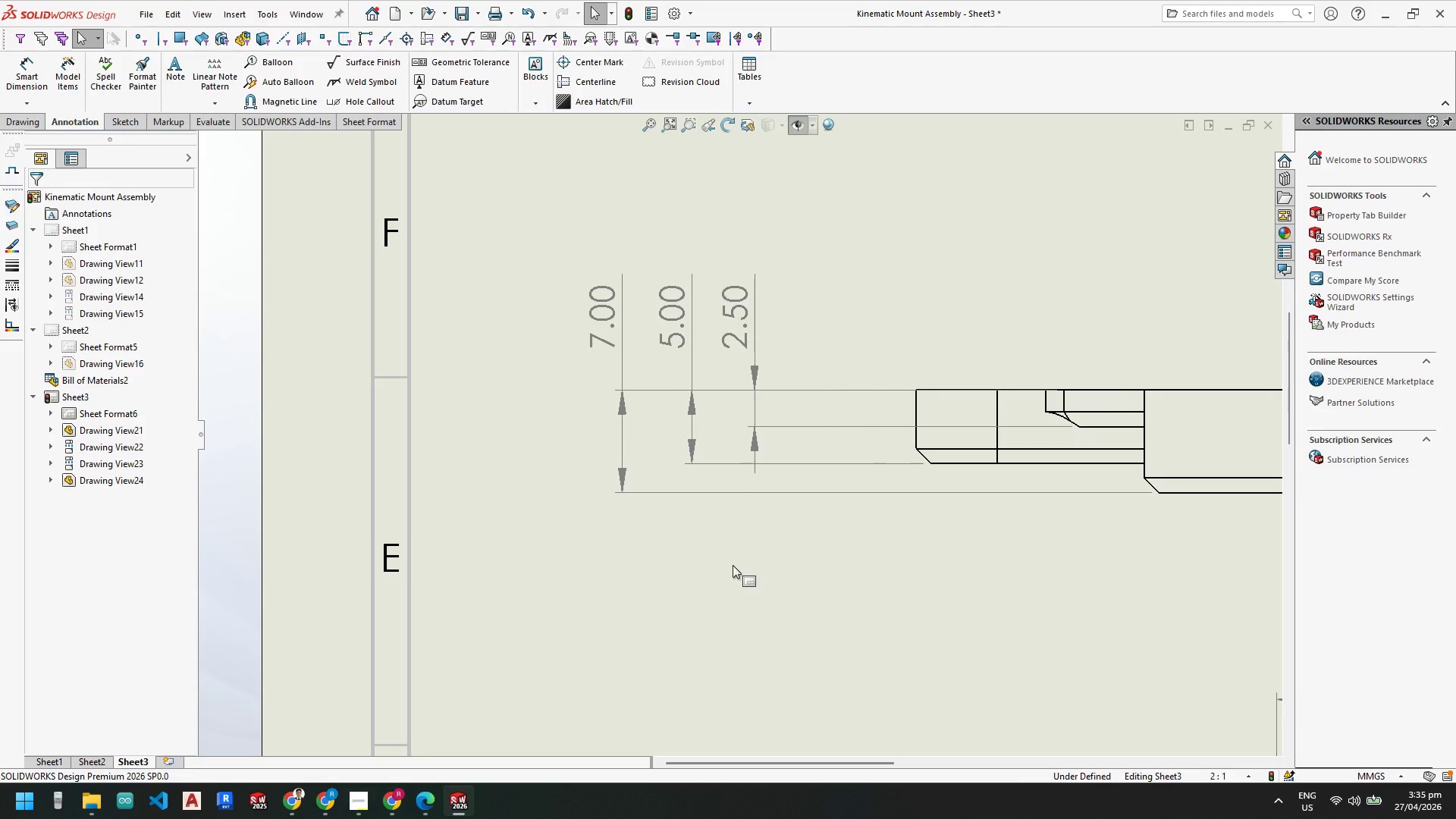 
key(Escape)
 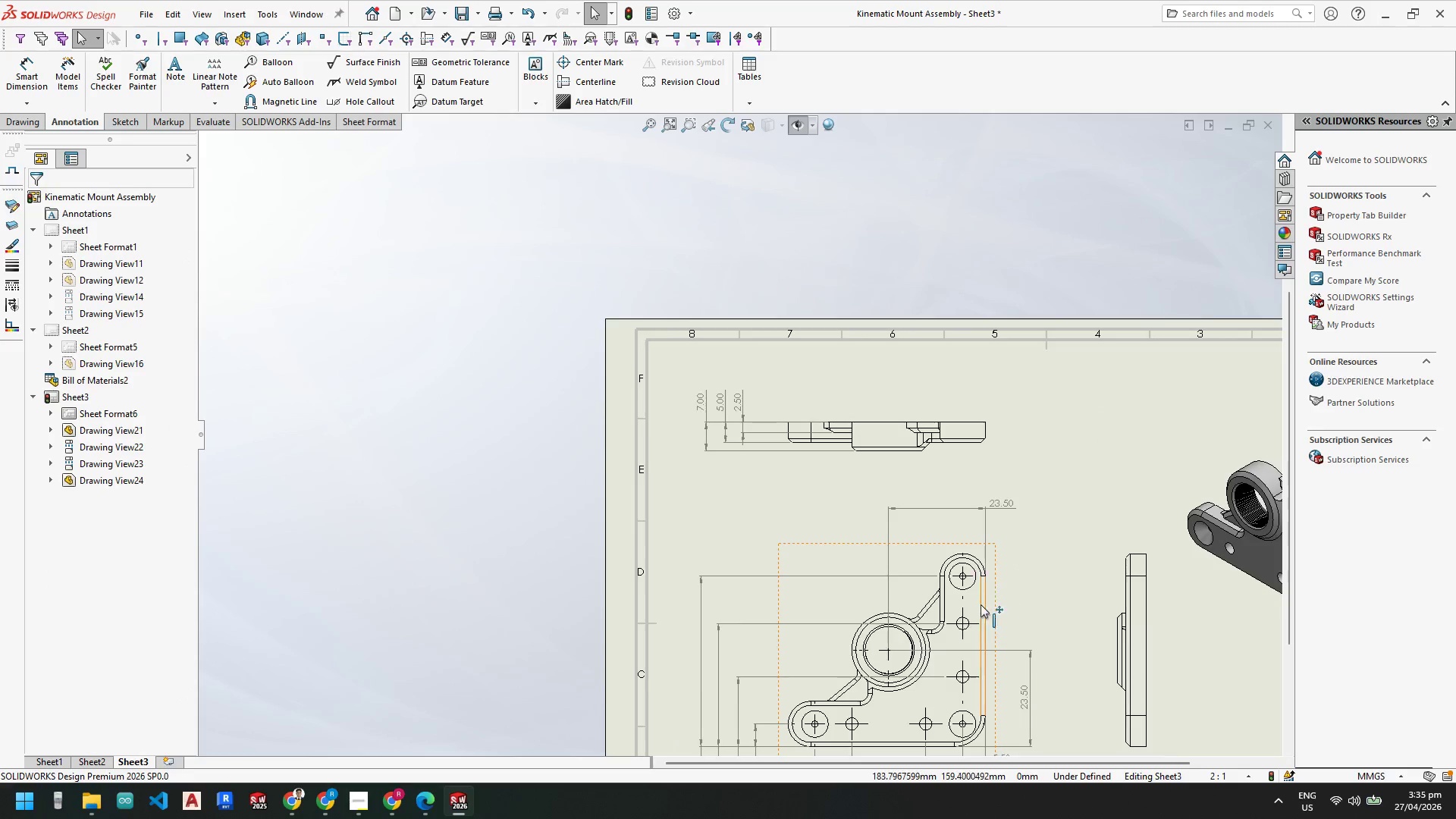 
scroll: coordinate [1012, 546], scroll_direction: up, amount: 7.0
 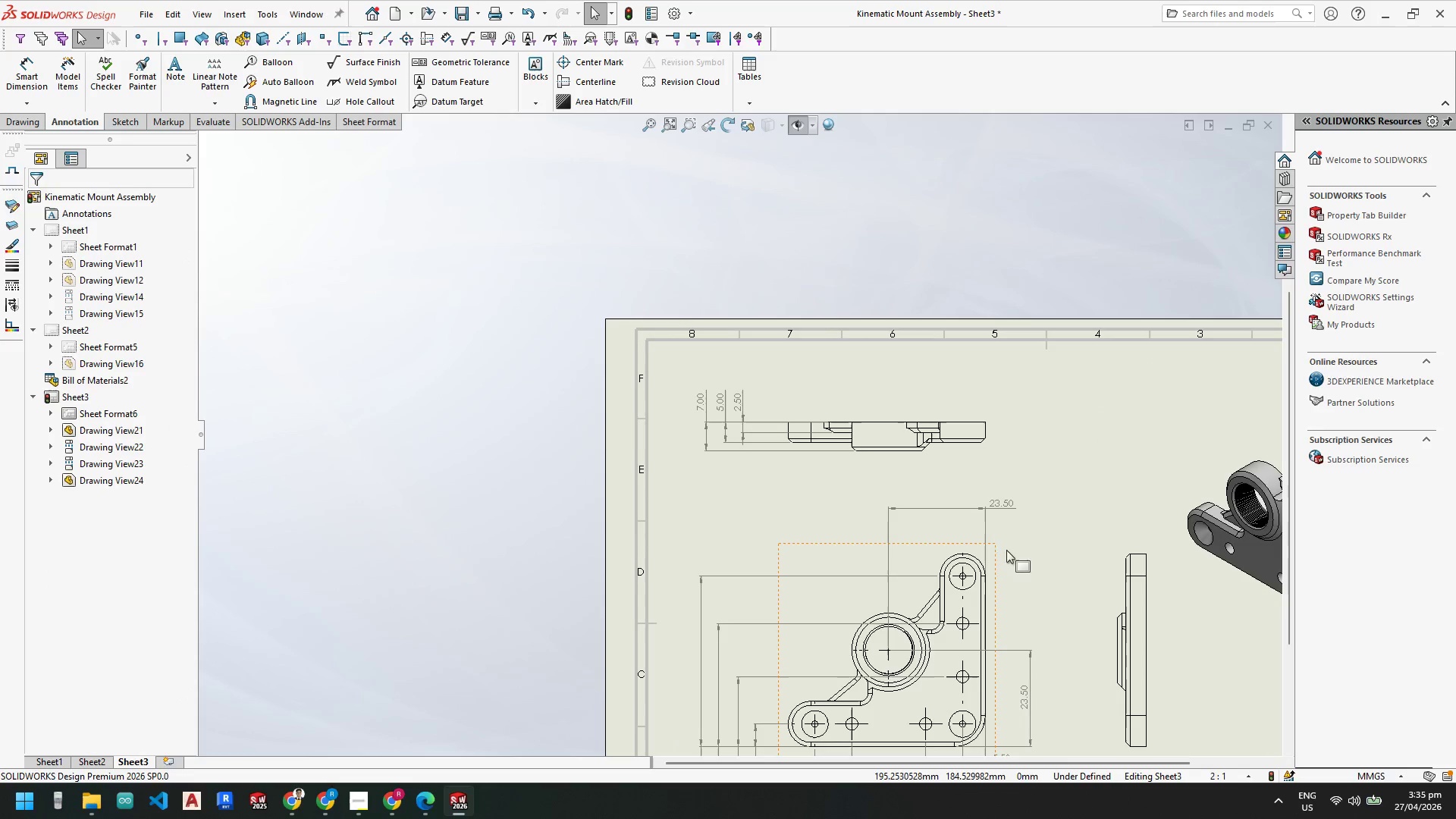 
scroll: coordinate [915, 453], scroll_direction: down, amount: 5.0
 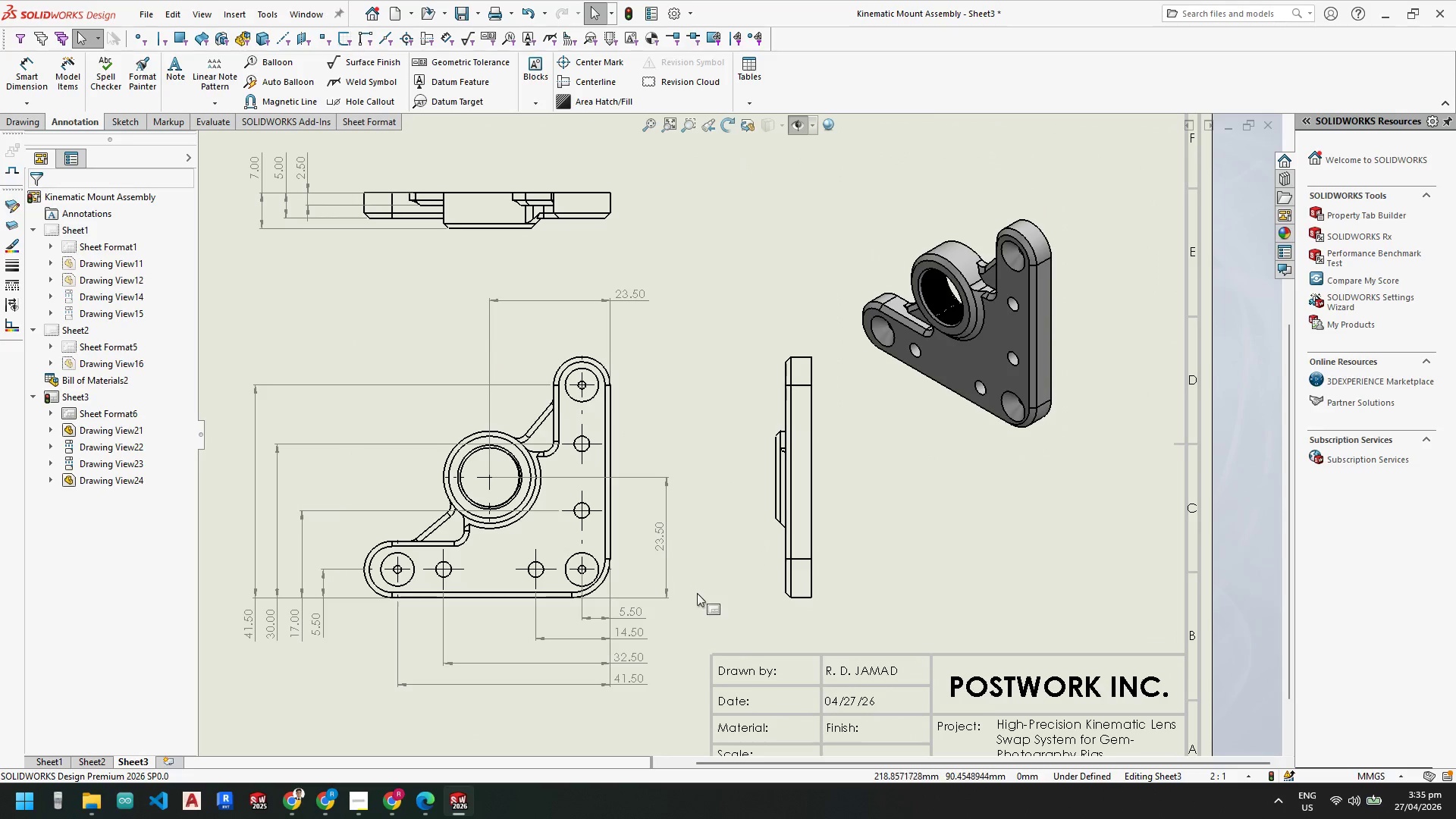 
scroll: coordinate [701, 582], scroll_direction: up, amount: 1.0
 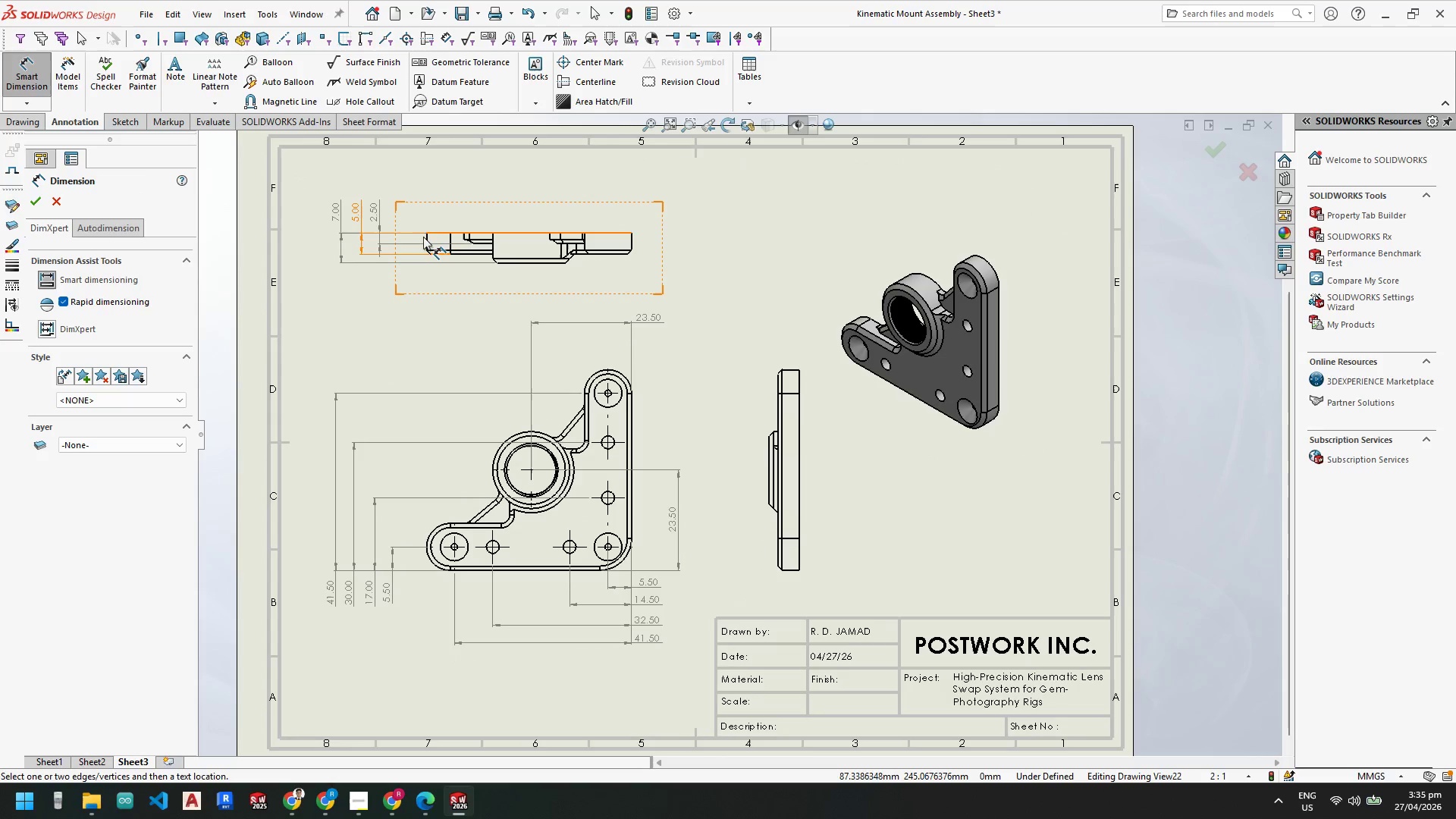 
left_click([426, 231])
 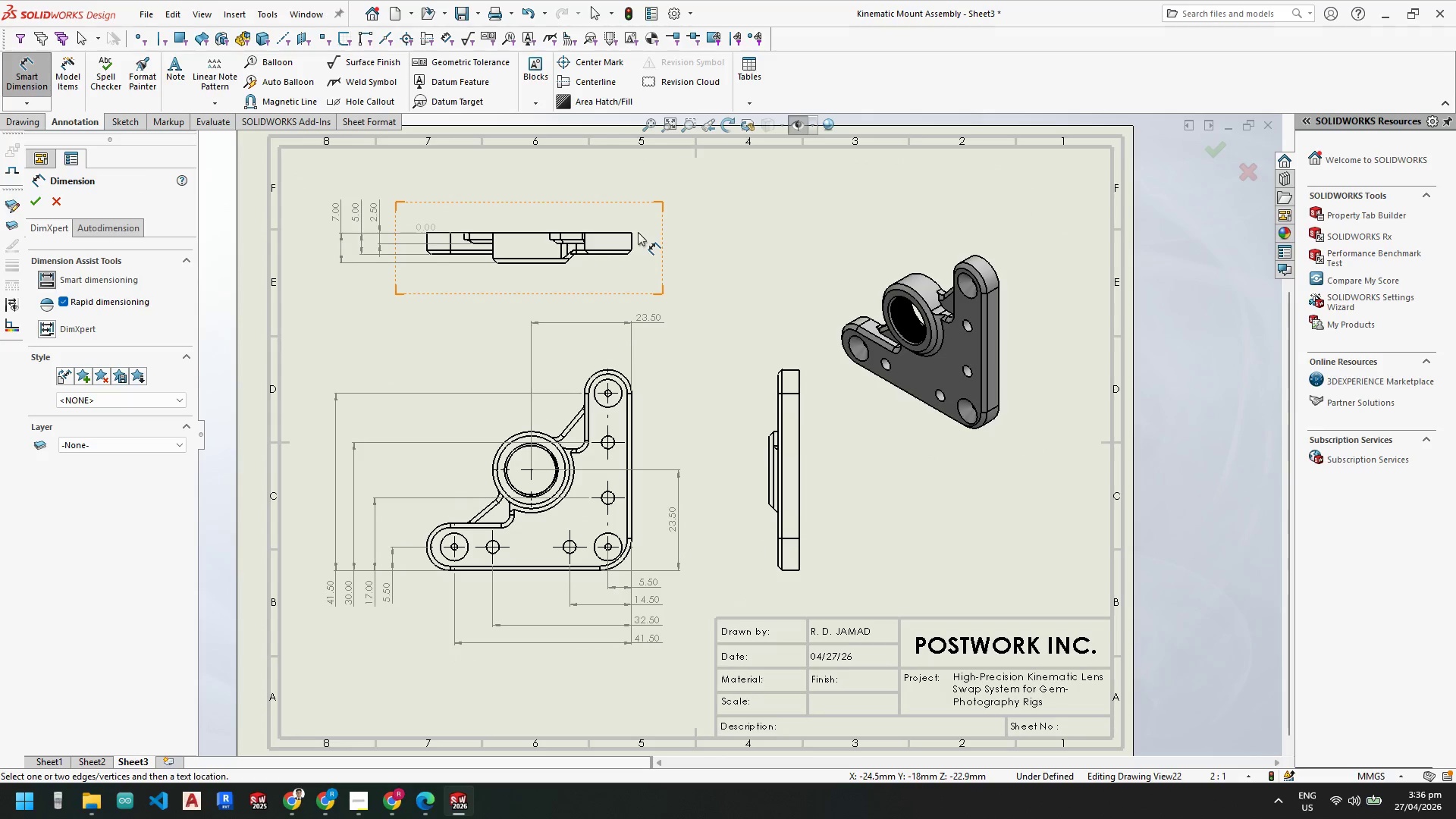 
left_click([631, 231])
 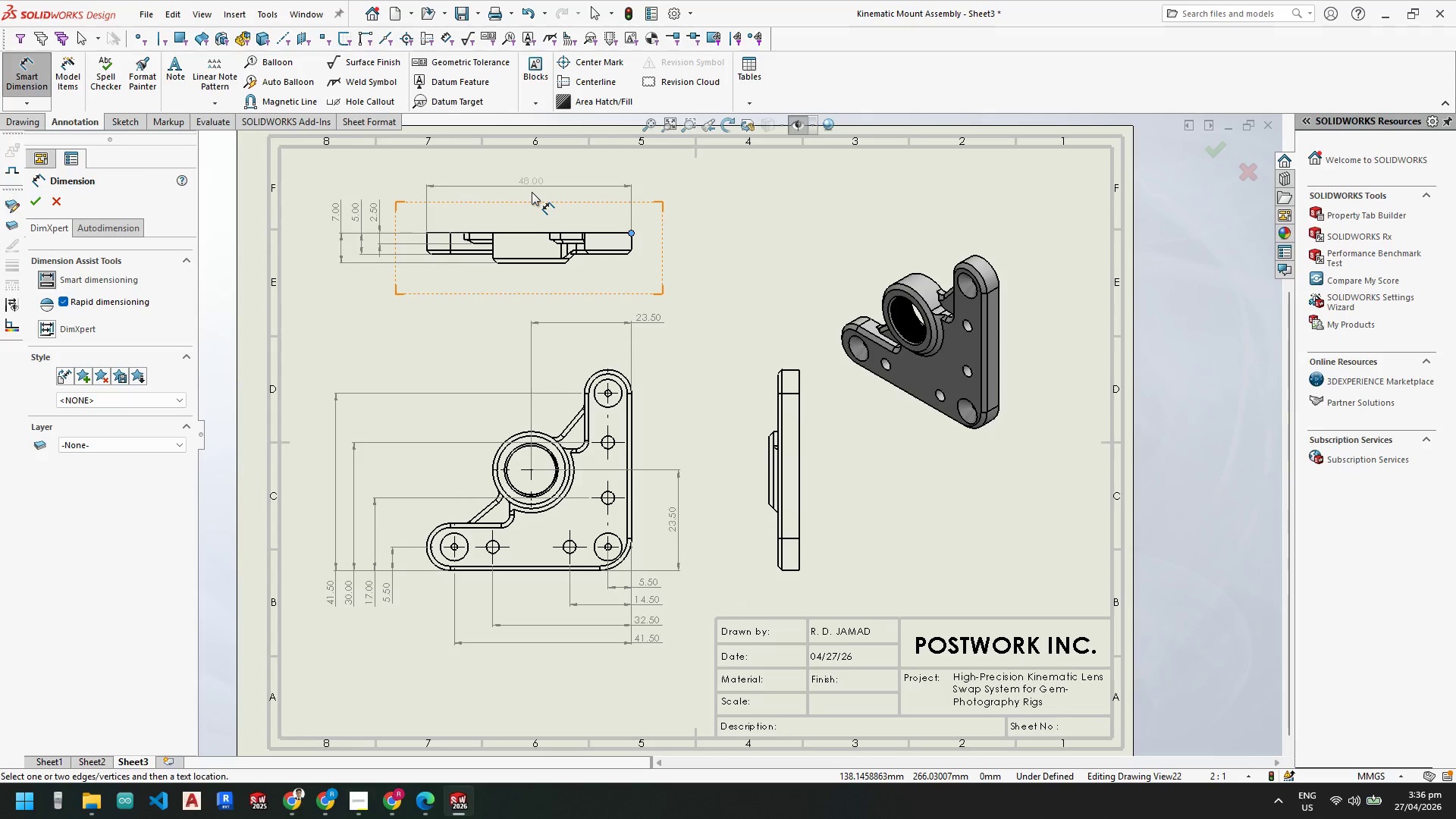 
left_click([532, 192])
 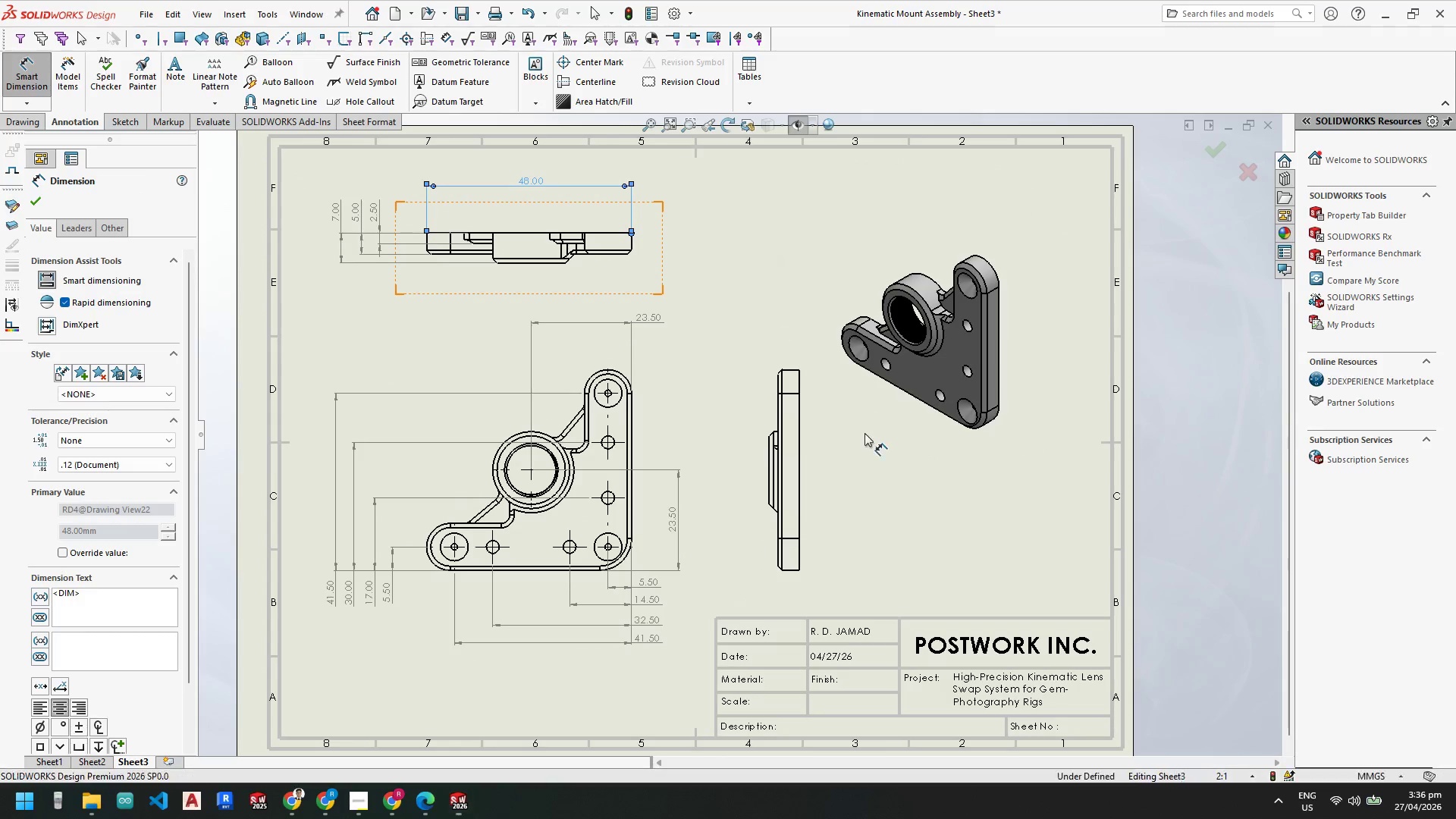 
scroll: coordinate [836, 421], scroll_direction: down, amount: 2.0
 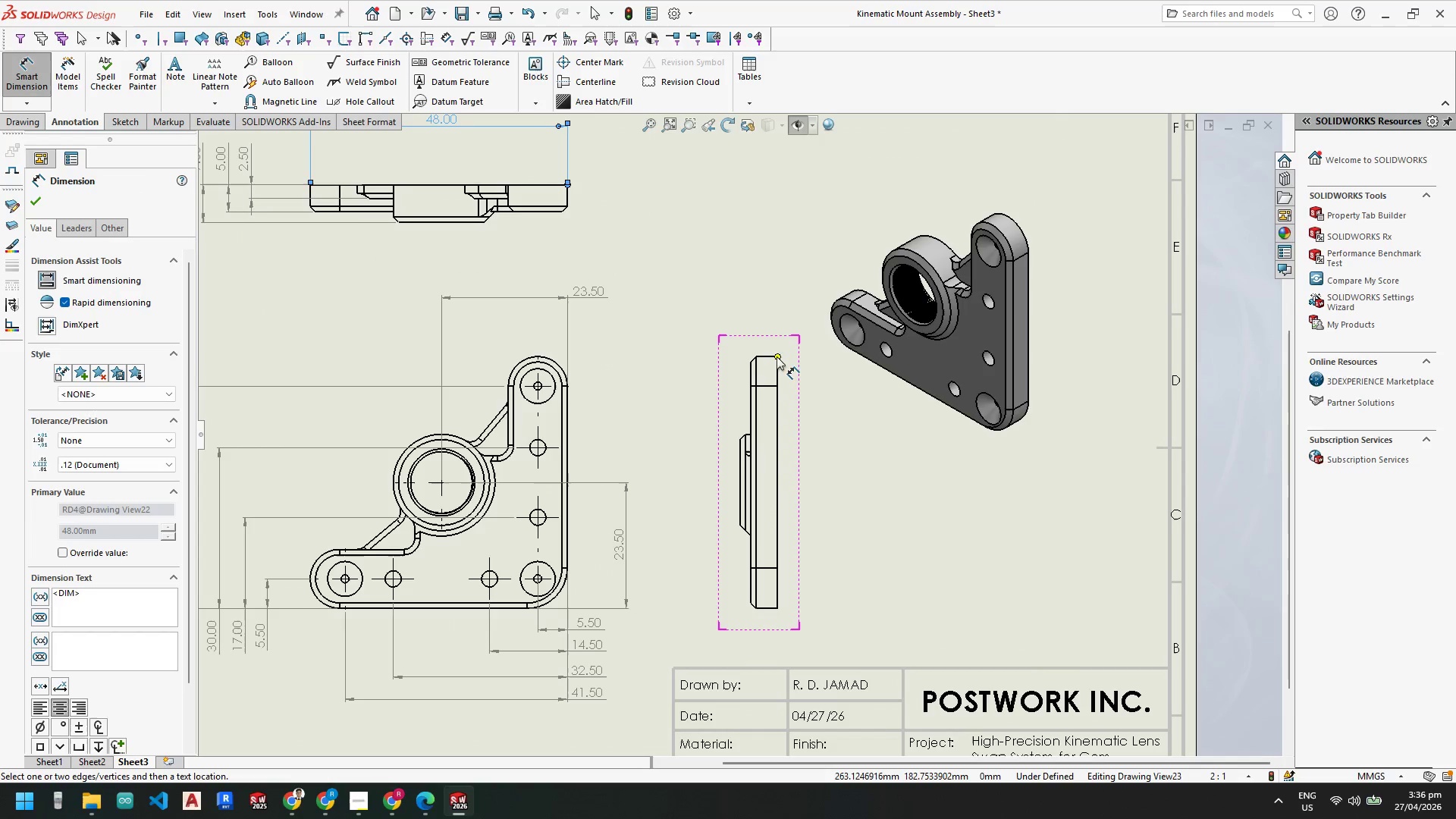 
left_click([777, 356])
 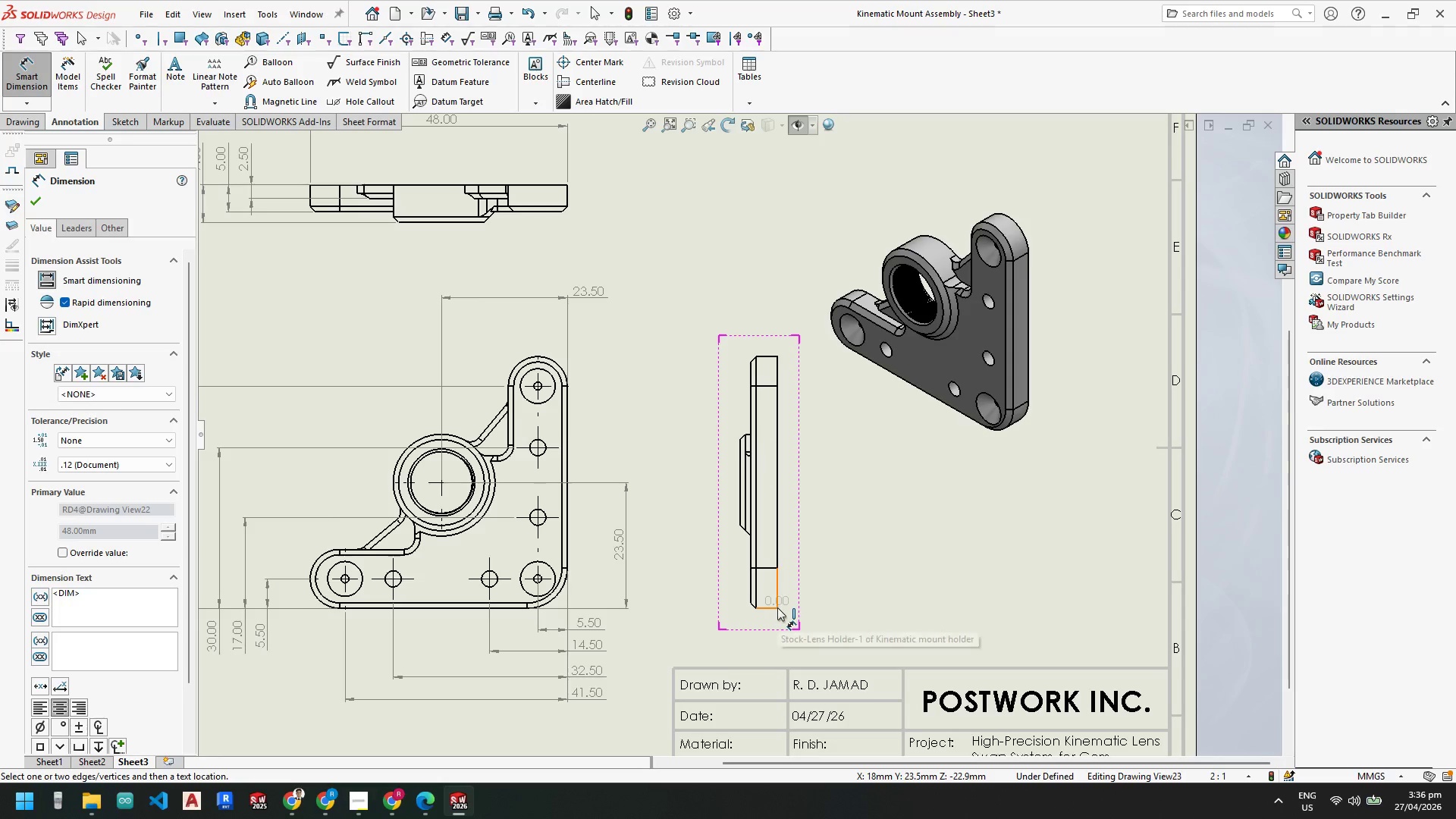 
left_click([778, 610])
 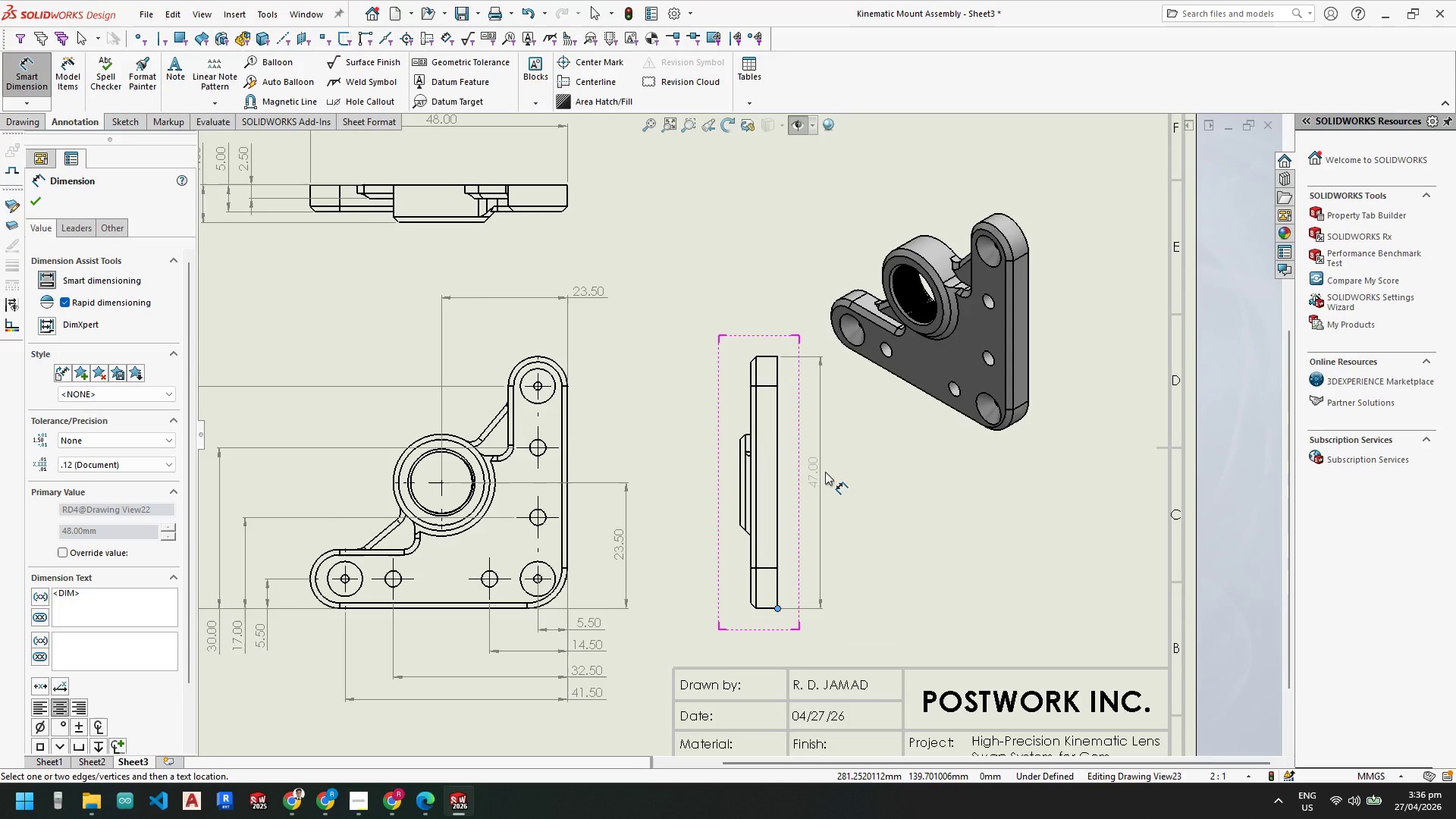 
left_click([825, 472])
 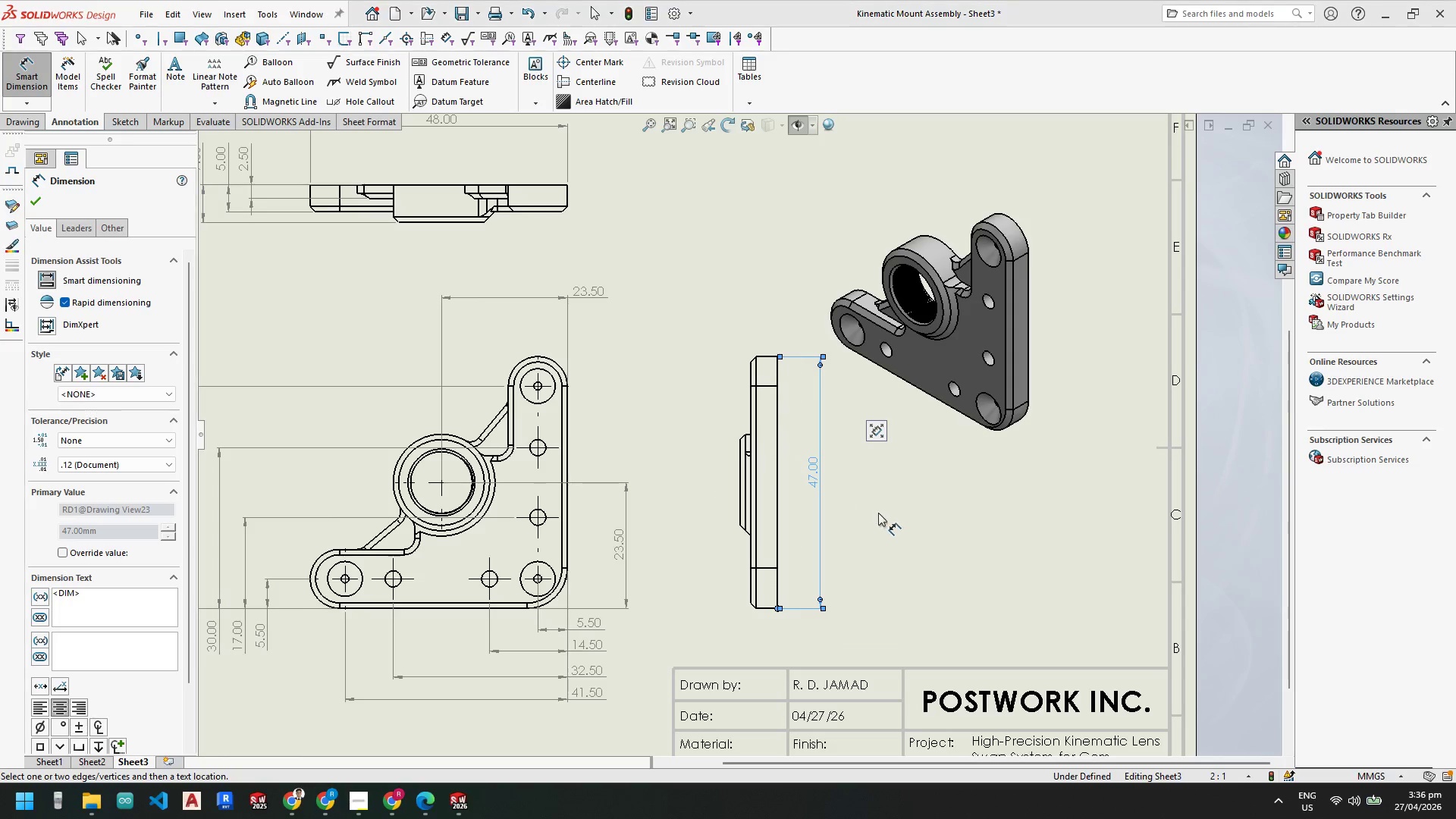 
key(Escape)
 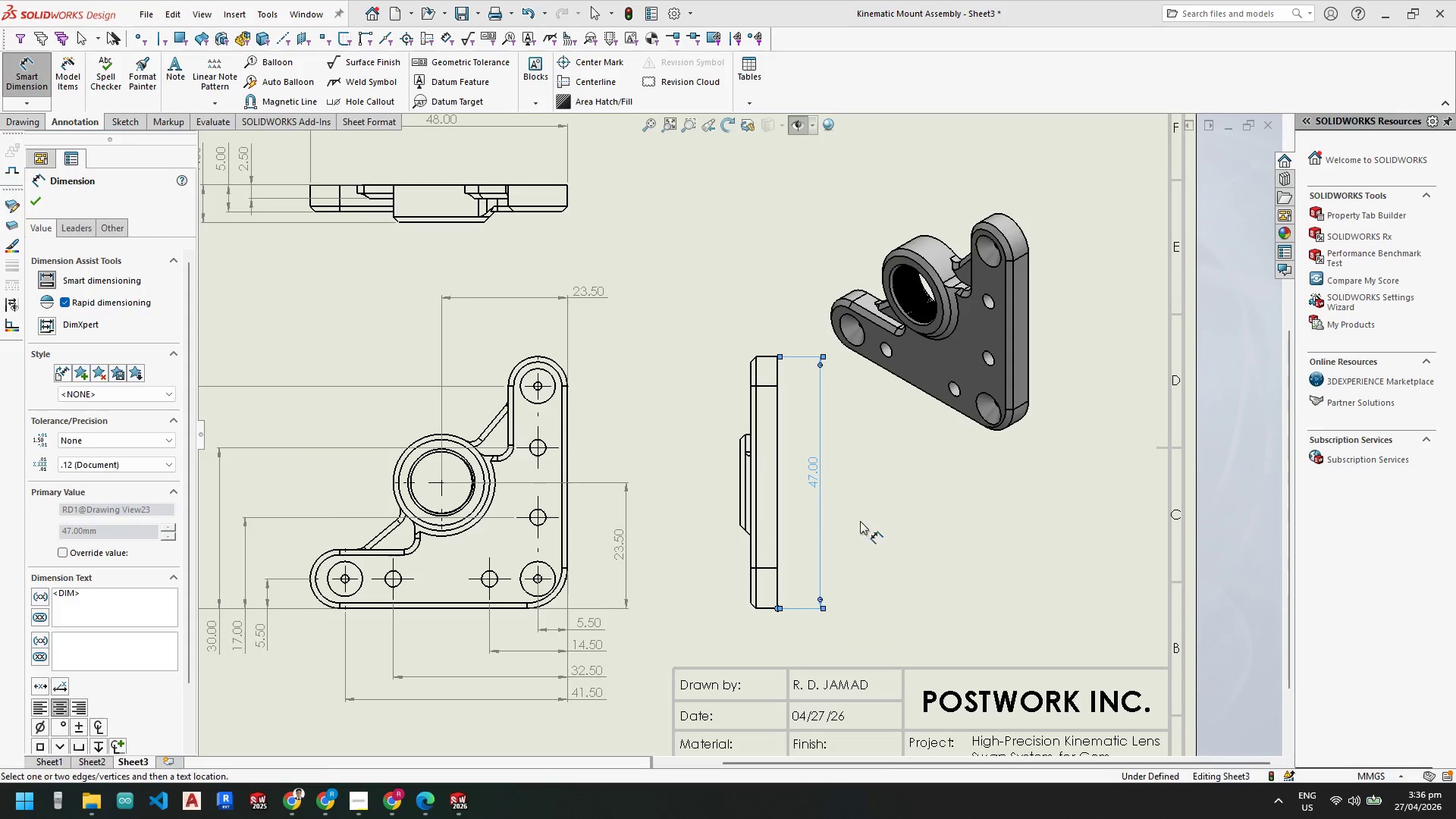 
key(Escape)
 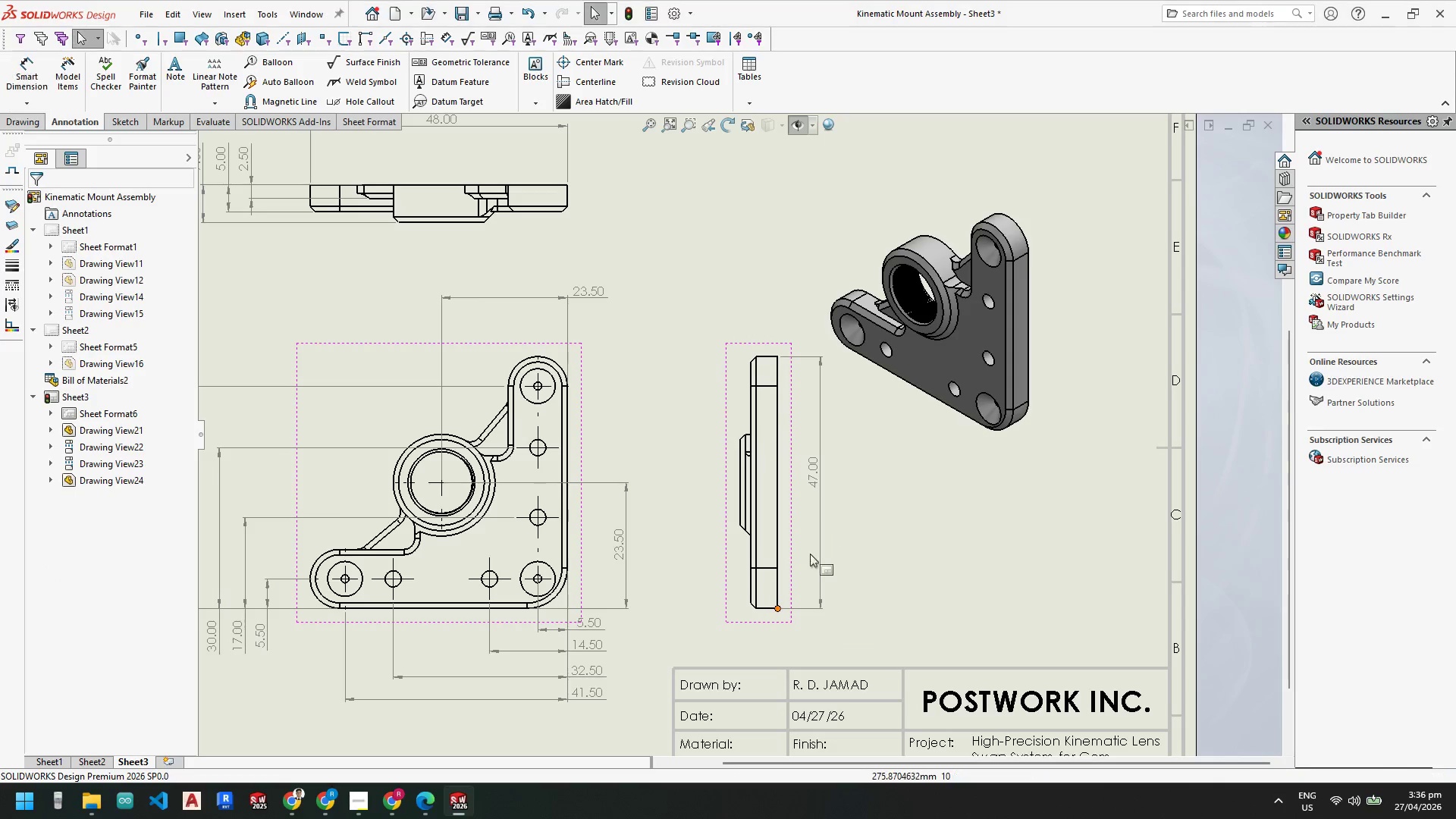 
key(Escape)
 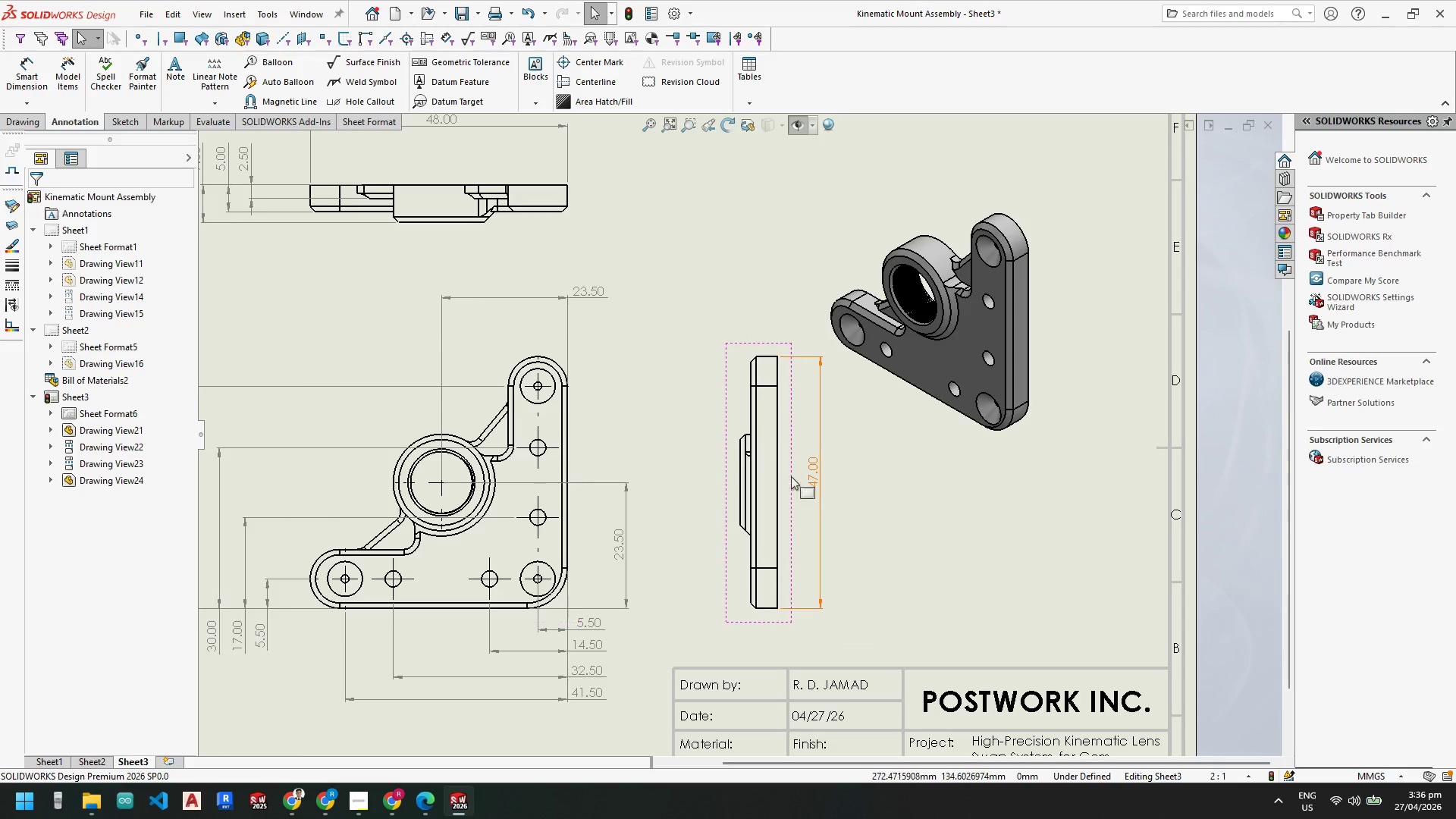 
scroll: coordinate [732, 372], scroll_direction: down, amount: 3.0
 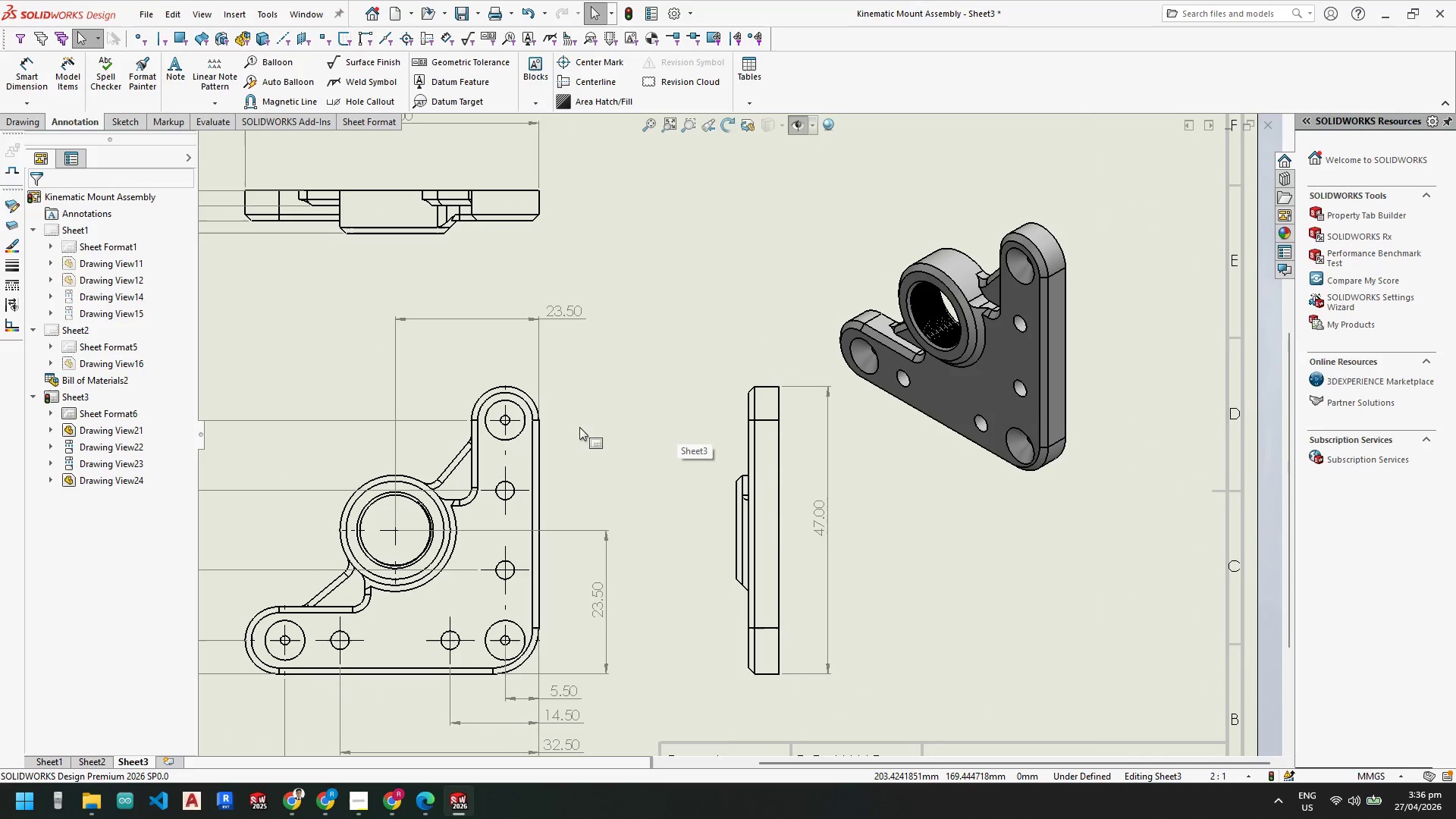 
scroll: coordinate [541, 452], scroll_direction: none, amount: 0.0
 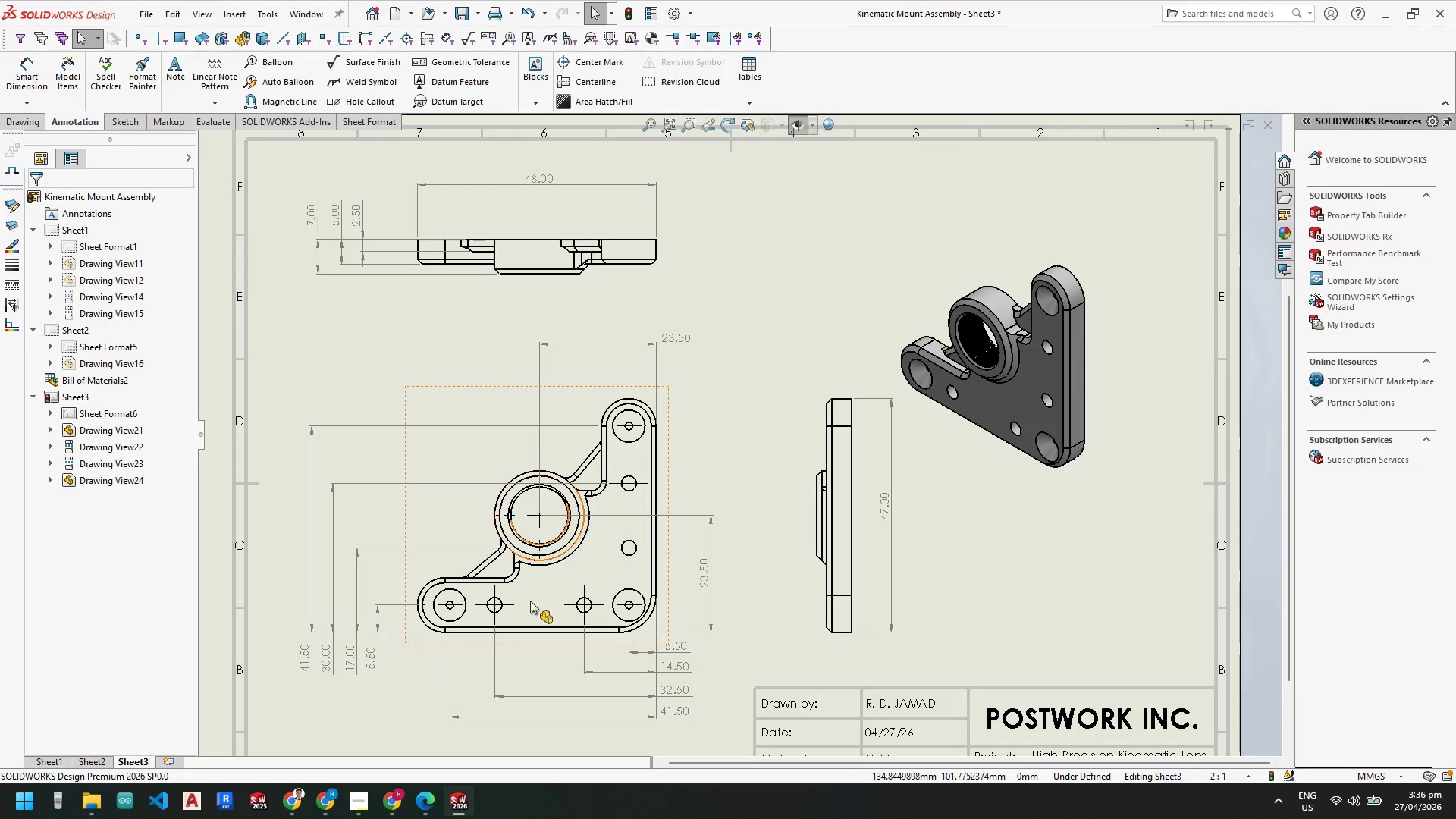 
scroll: coordinate [557, 516], scroll_direction: down, amount: 5.0
 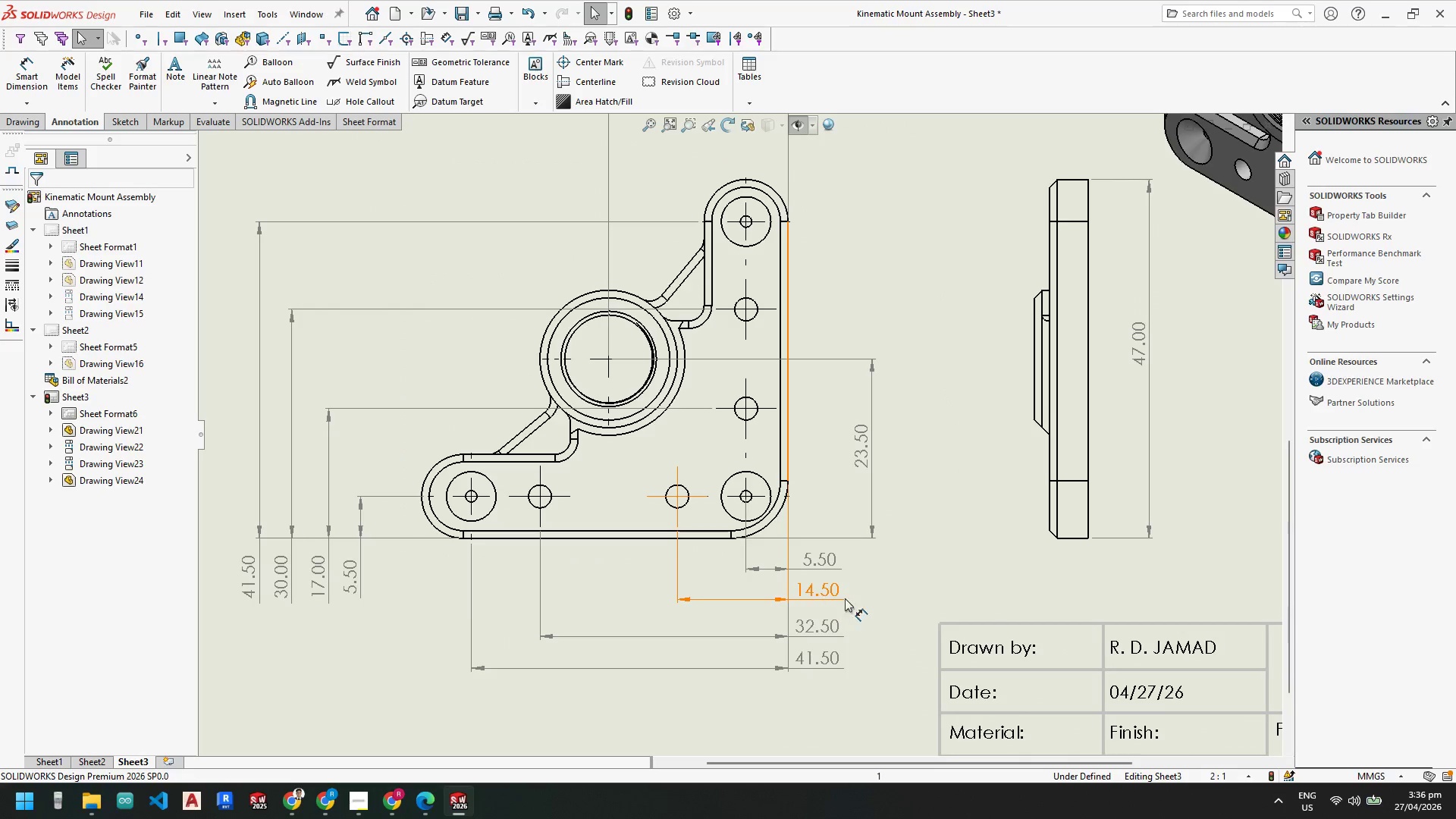 
key(Escape)
 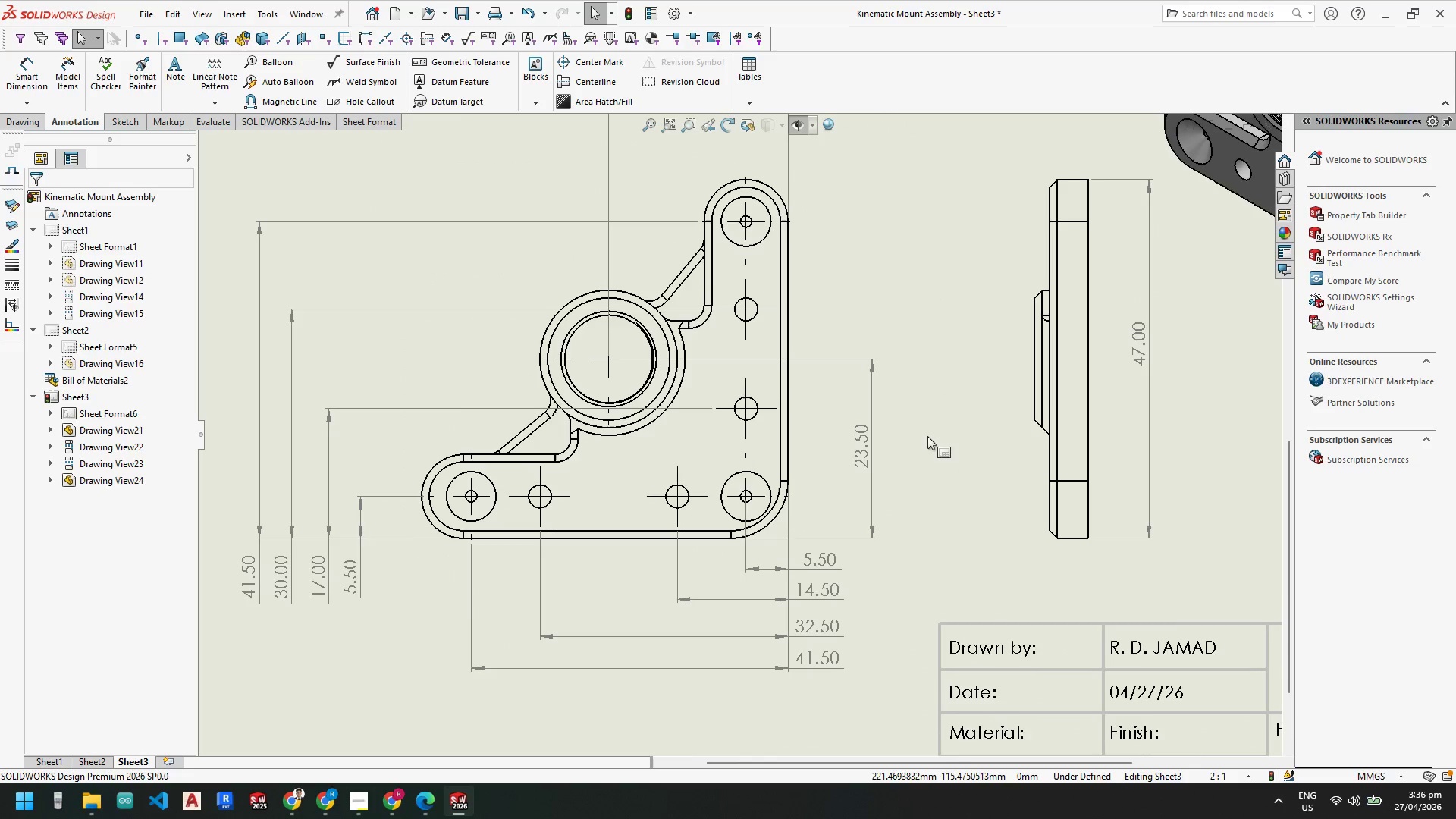 
hold_key(key=Escape, duration=0.36)
 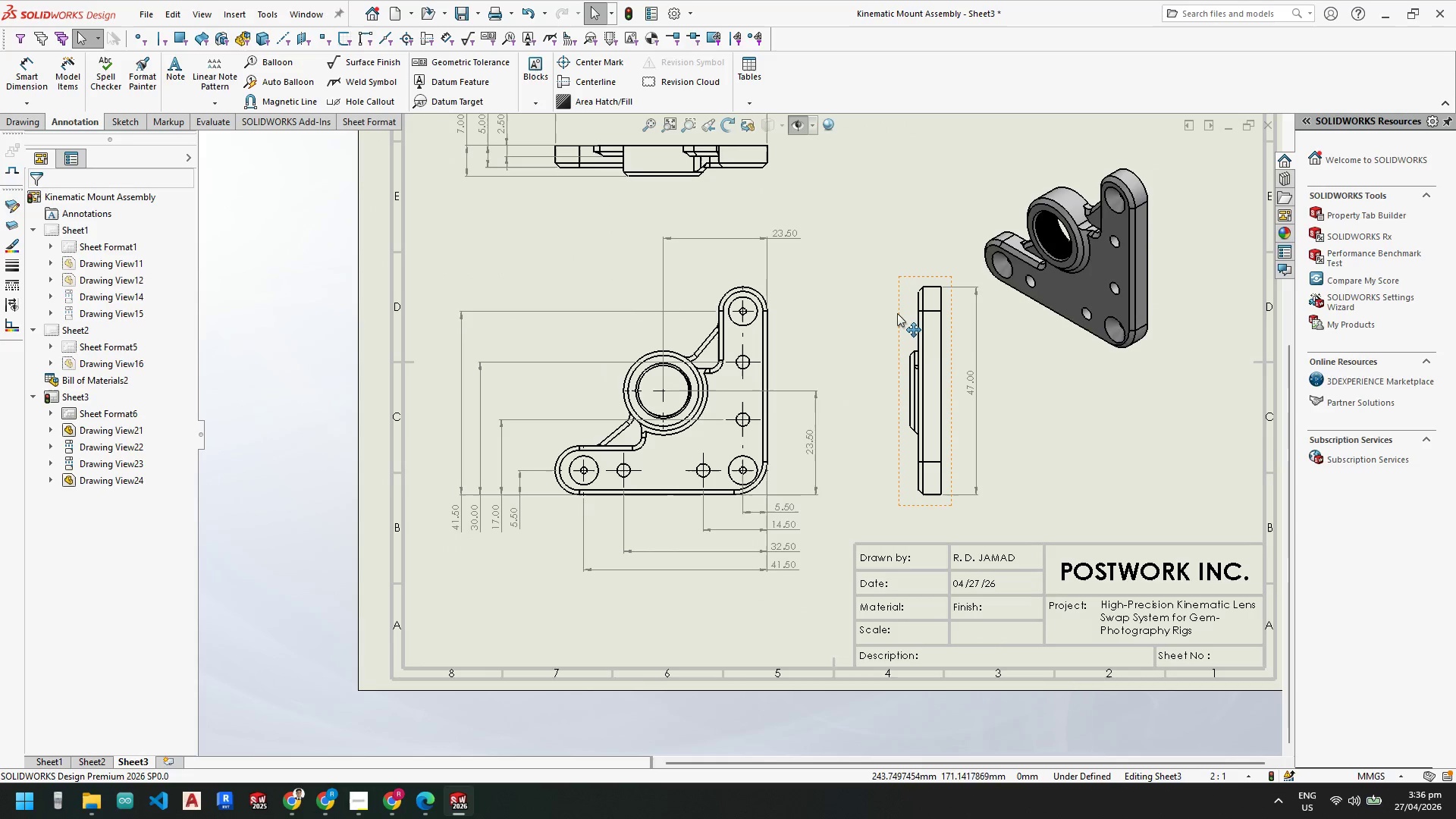 
scroll: coordinate [943, 478], scroll_direction: up, amount: 4.0
 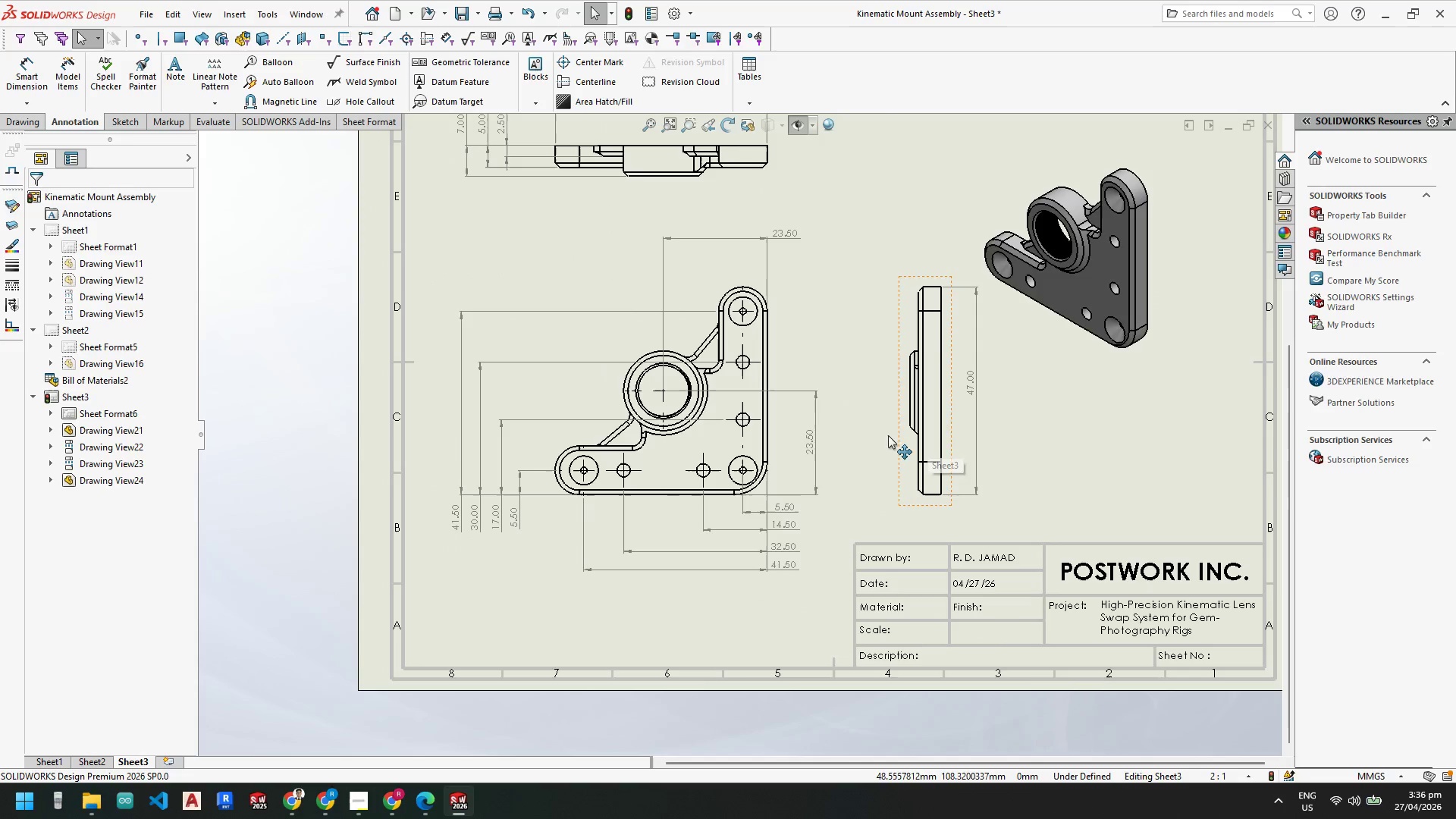 
left_click_drag(start_coordinate=[896, 313], to_coordinate=[866, 310])
 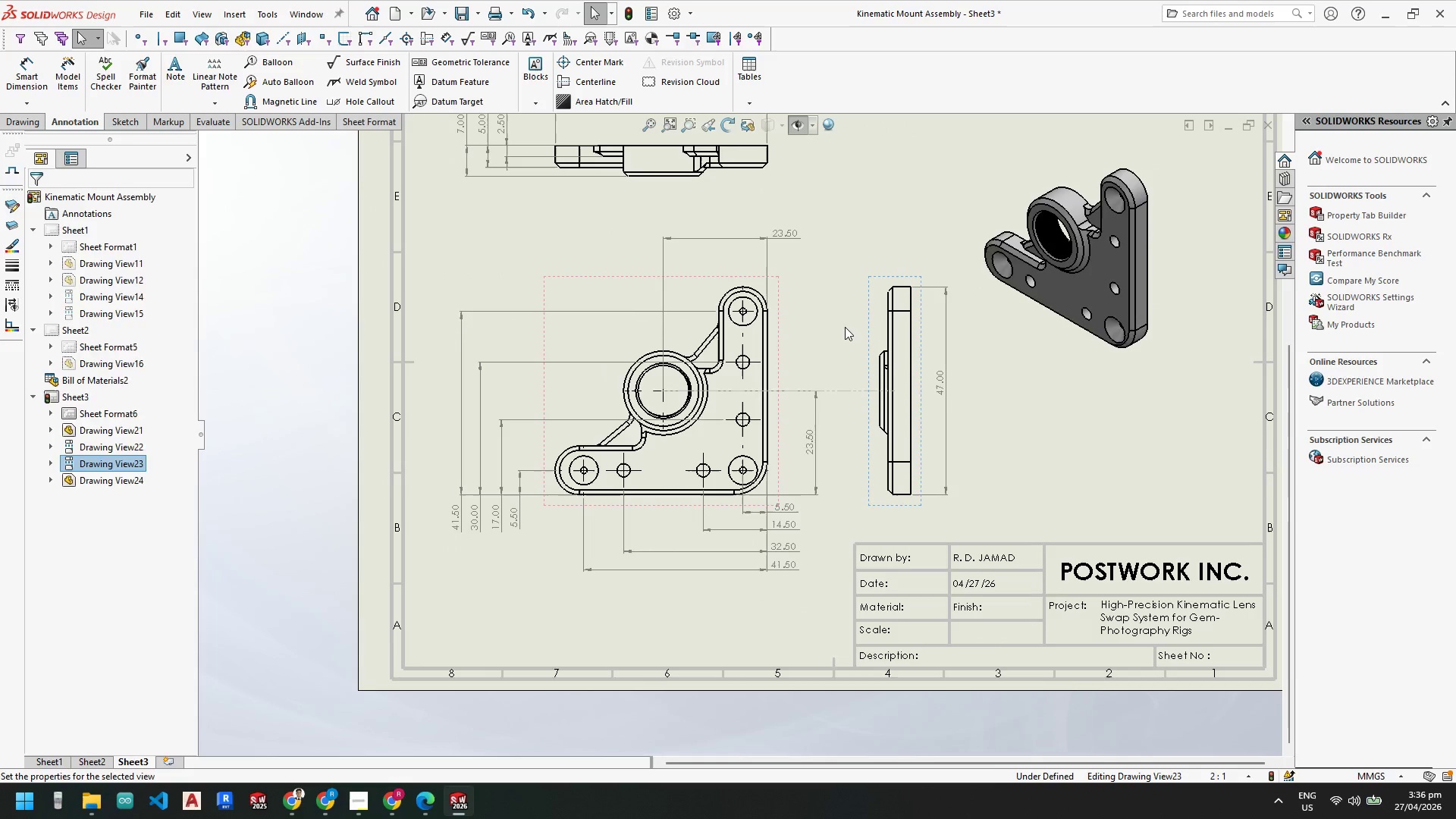 
key(Escape)
 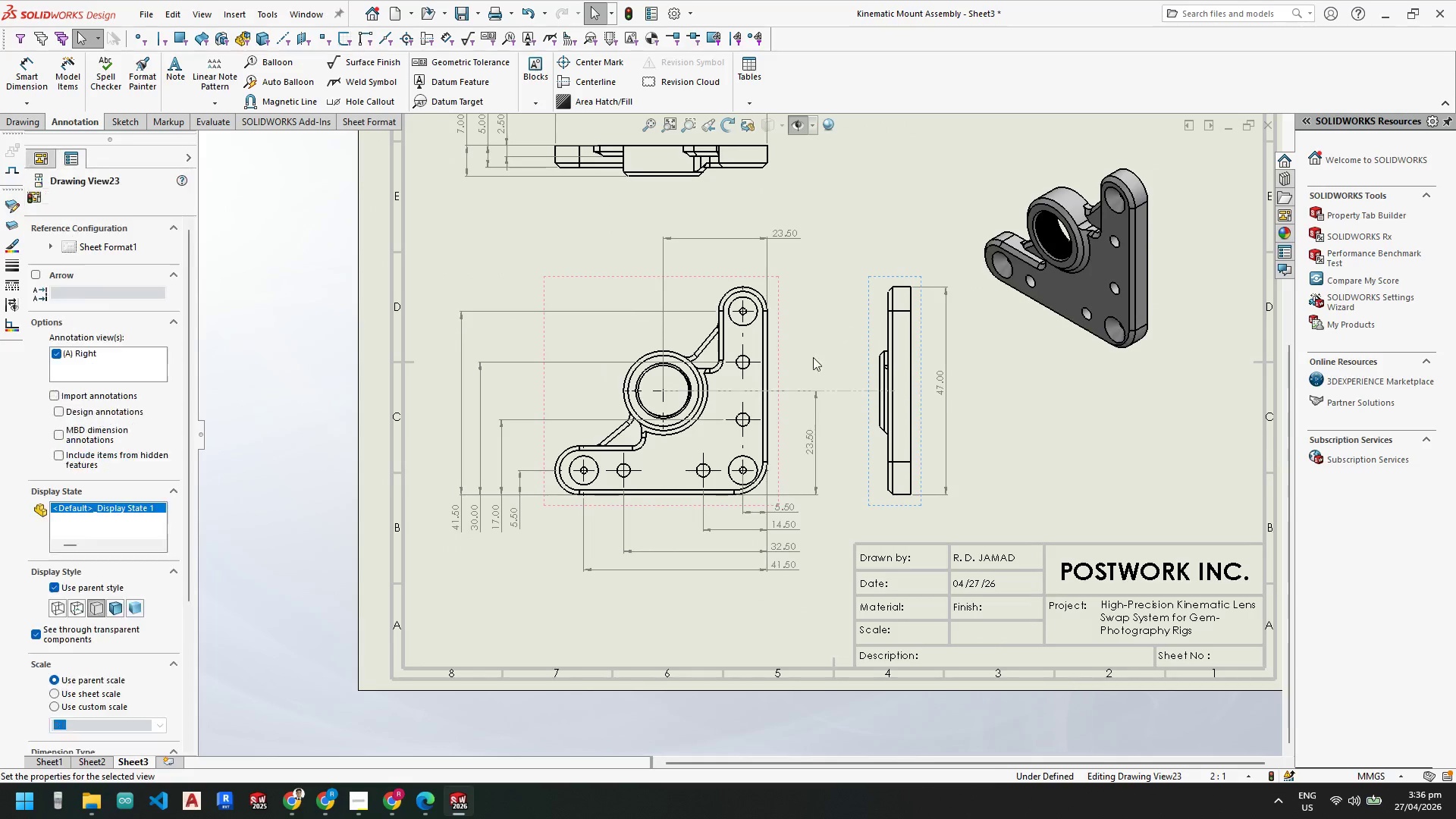 
key(Escape)
 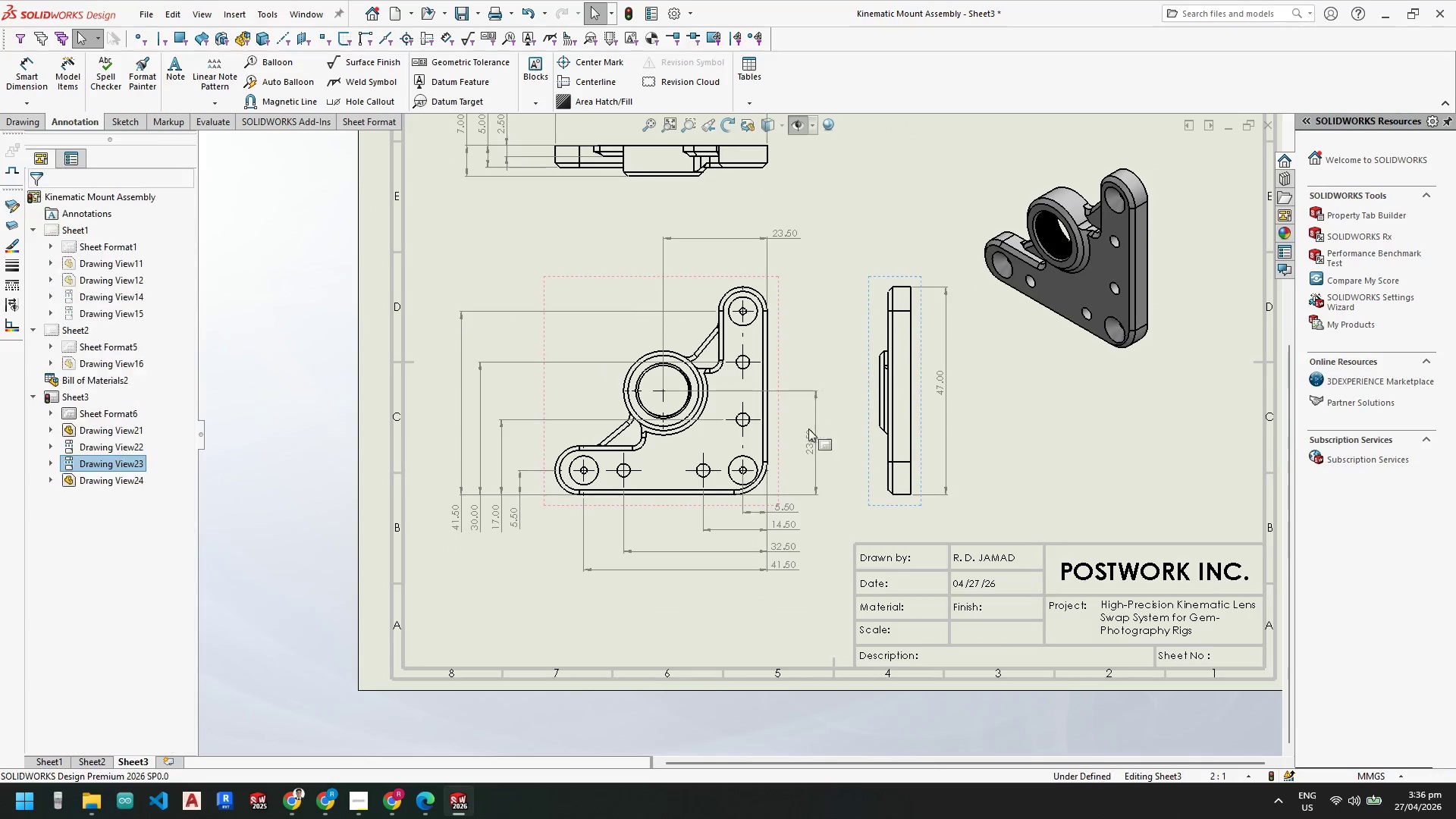 
key(Escape)
 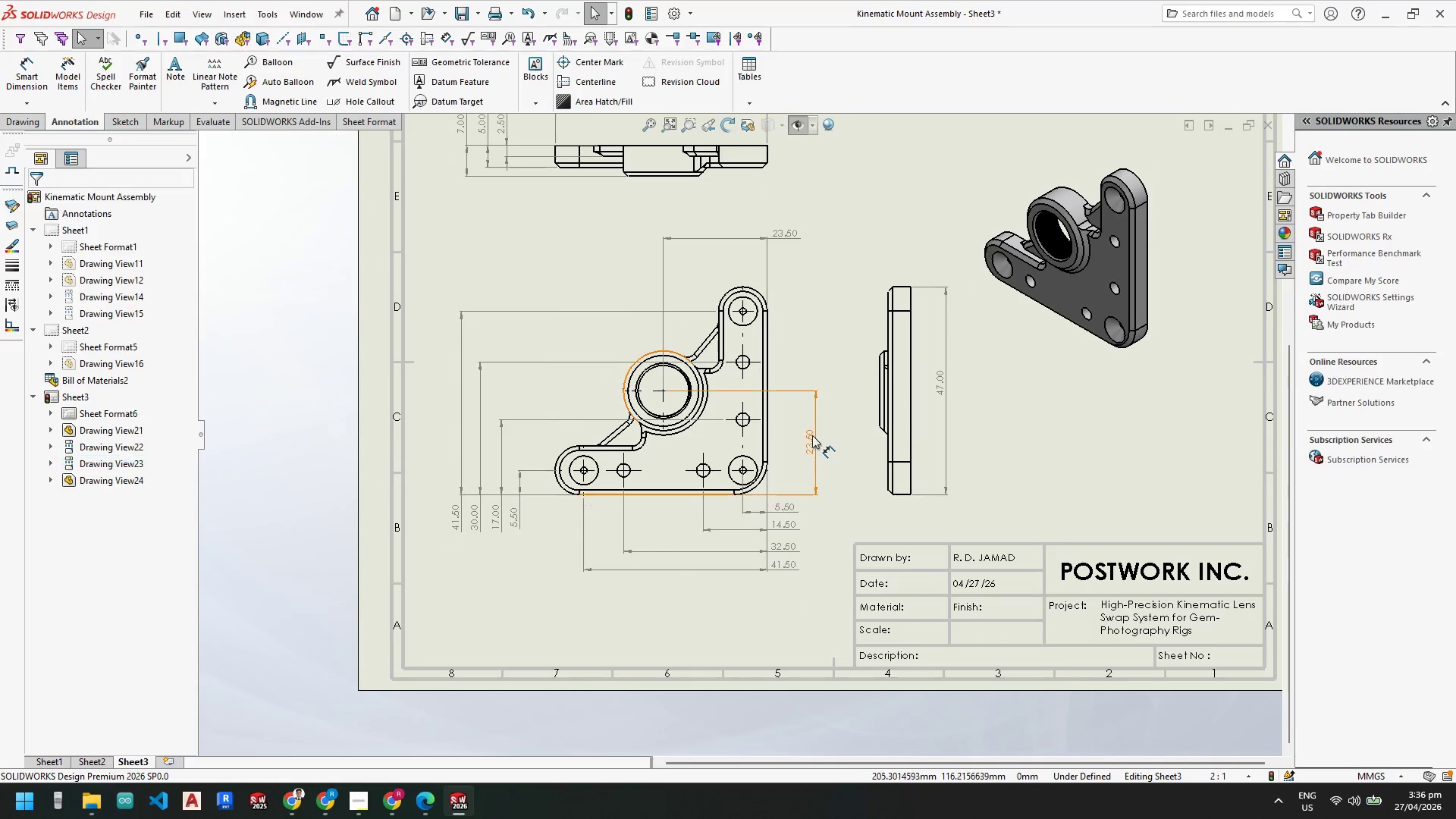 
key(Escape)
 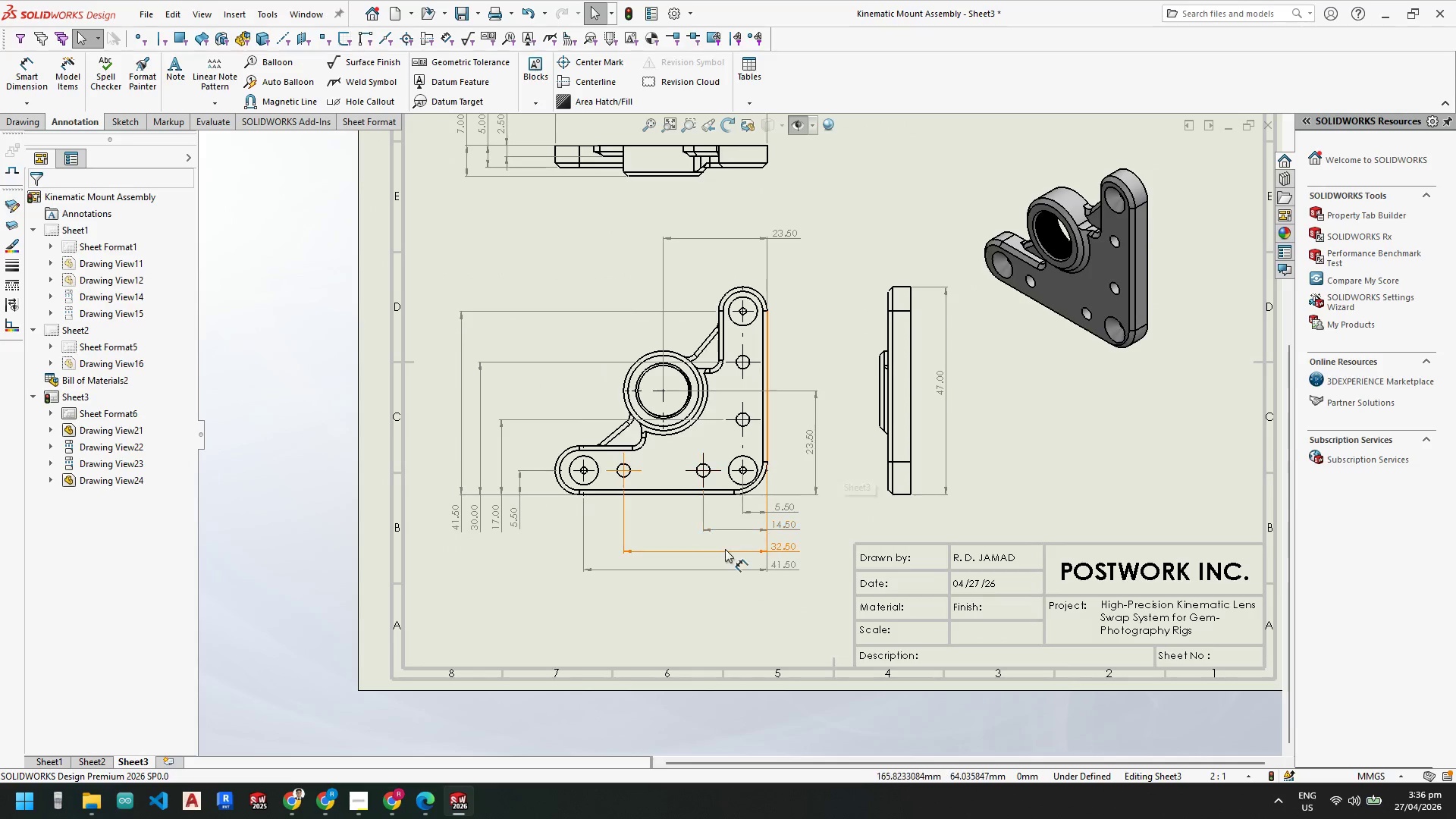 
scroll: coordinate [539, 488], scroll_direction: down, amount: 1.0
 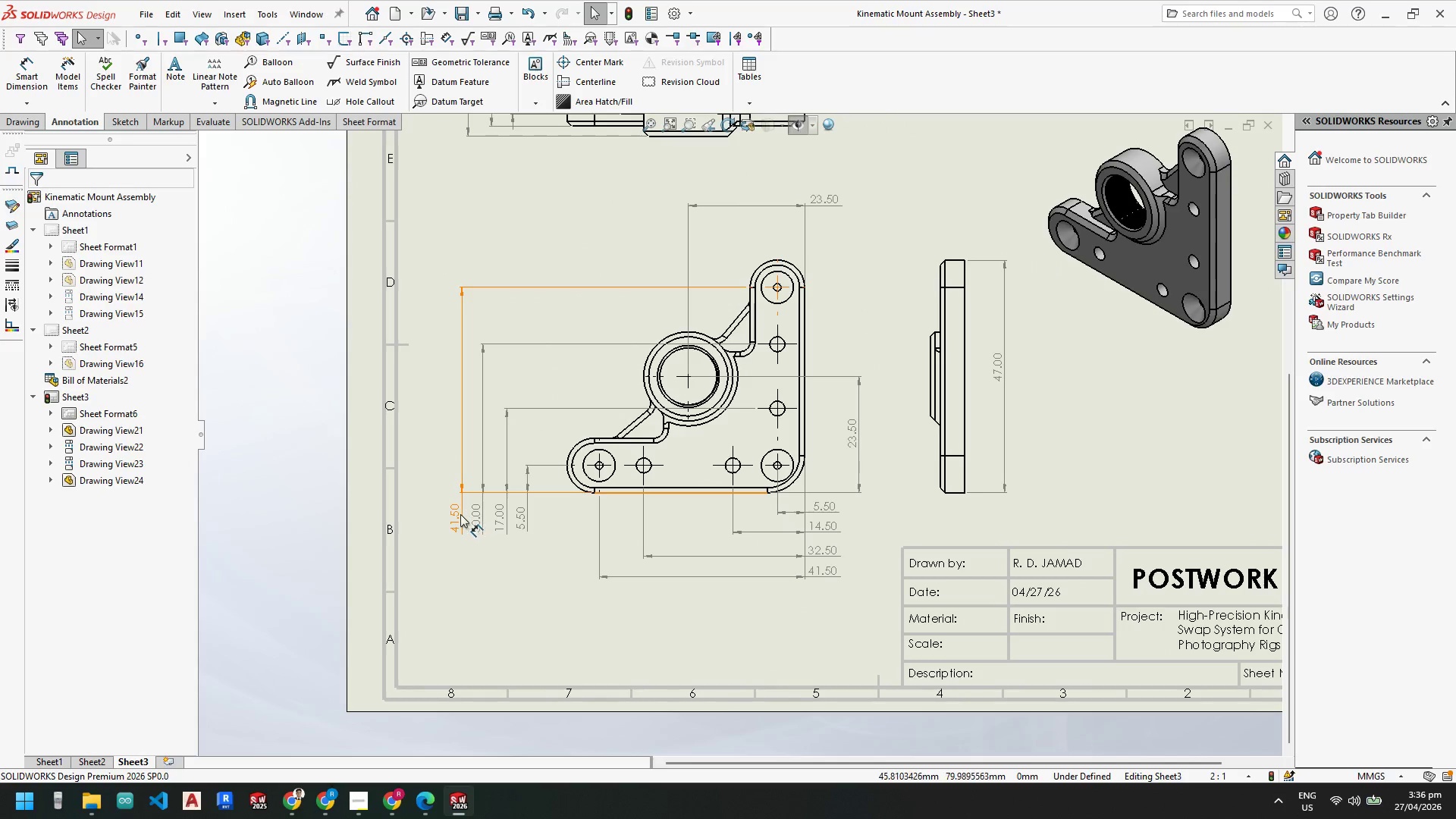 
left_click([460, 514])
 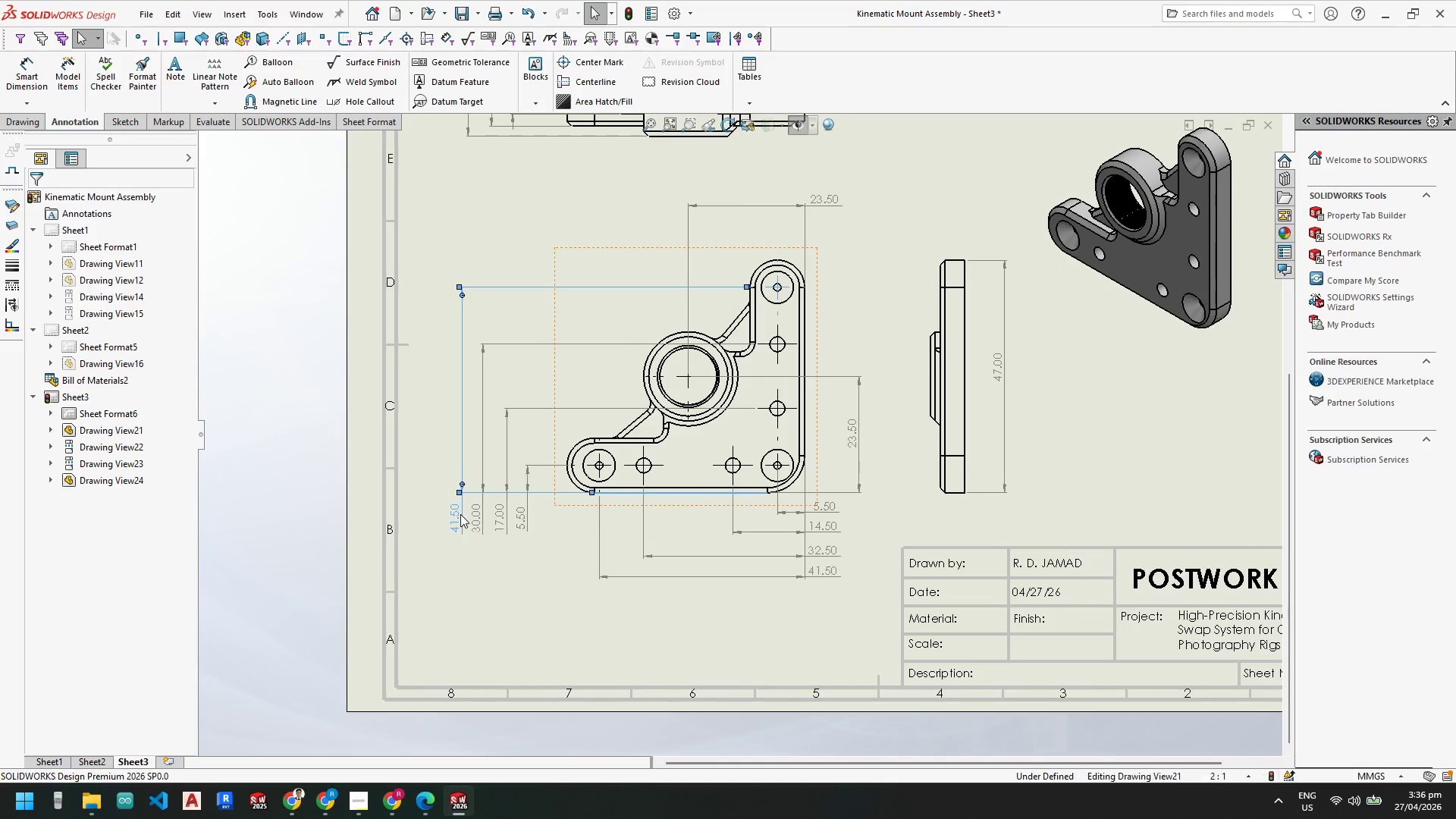 
key(Control+A)
 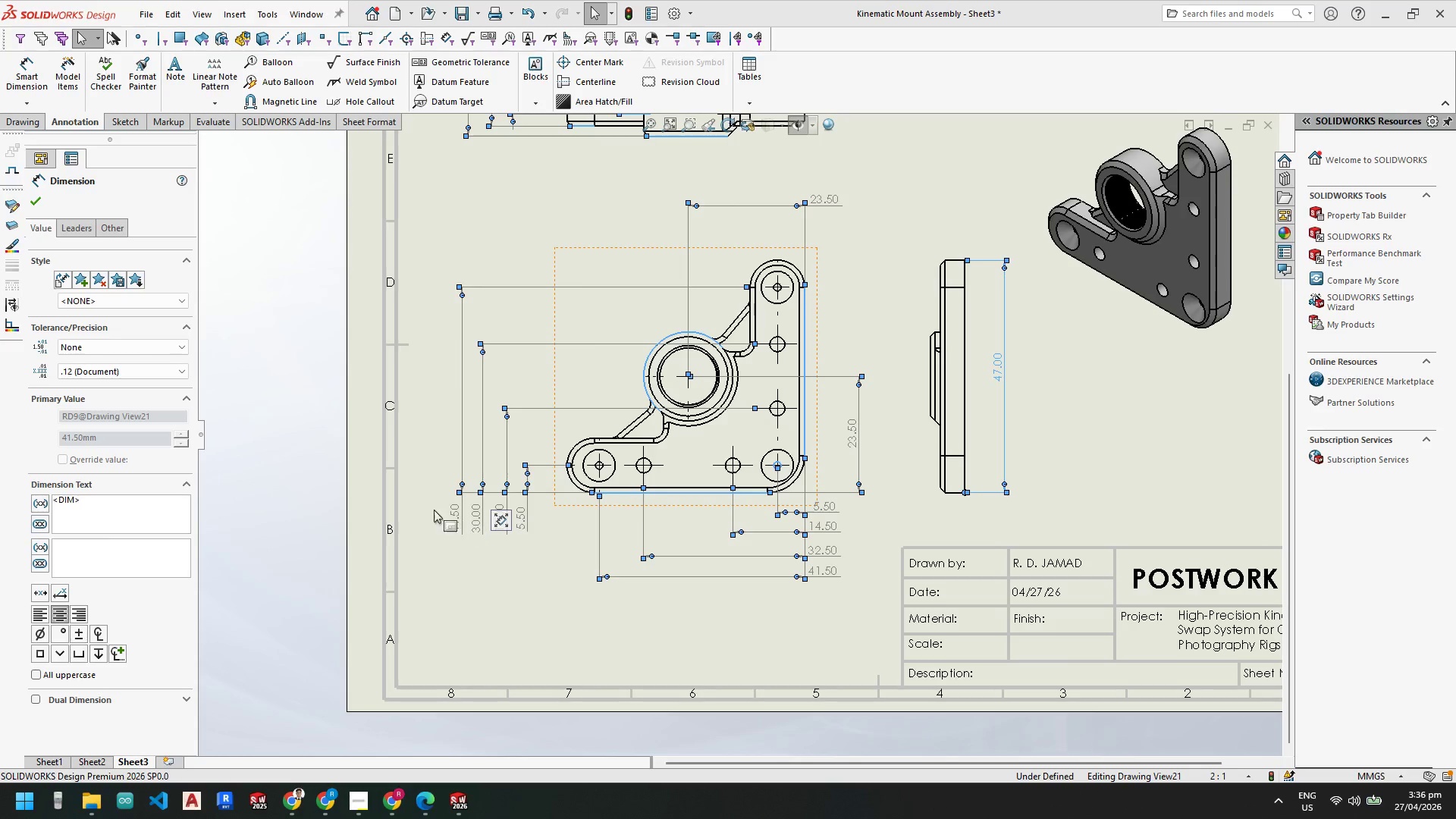 
left_click([96, 343])
 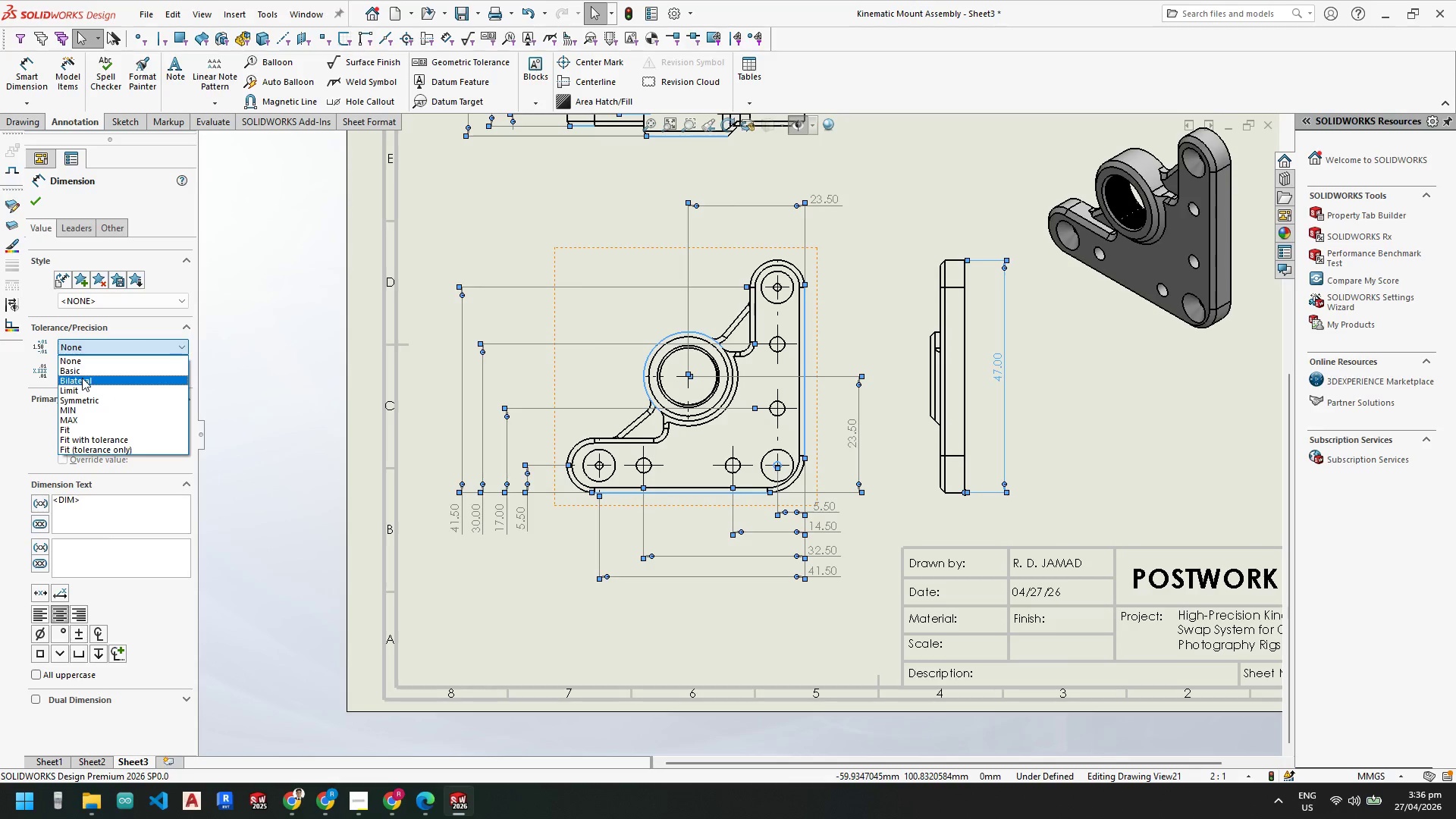 
wait(5.16)
 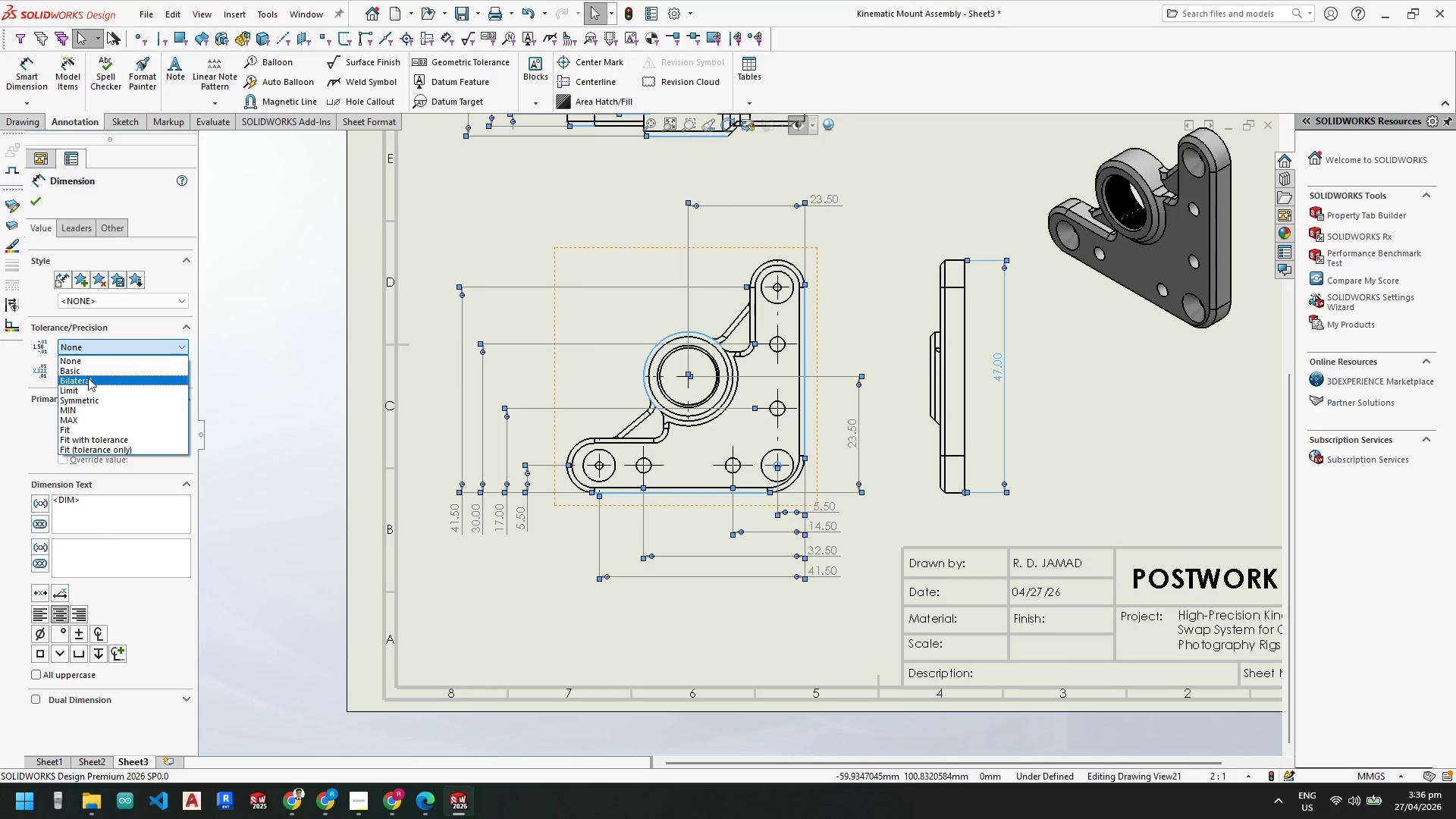 
left_click([89, 397])
 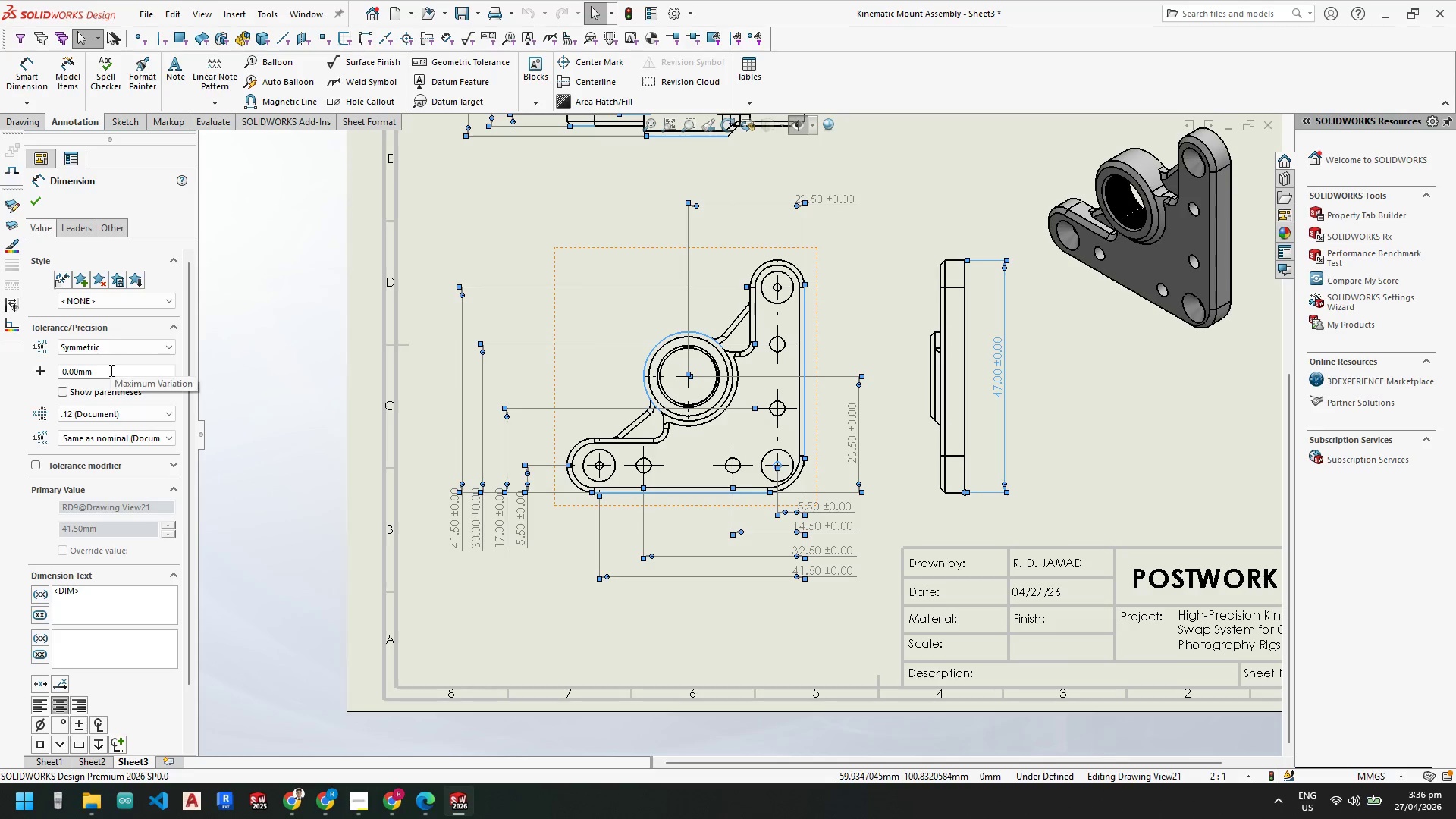 
wait(7.91)
 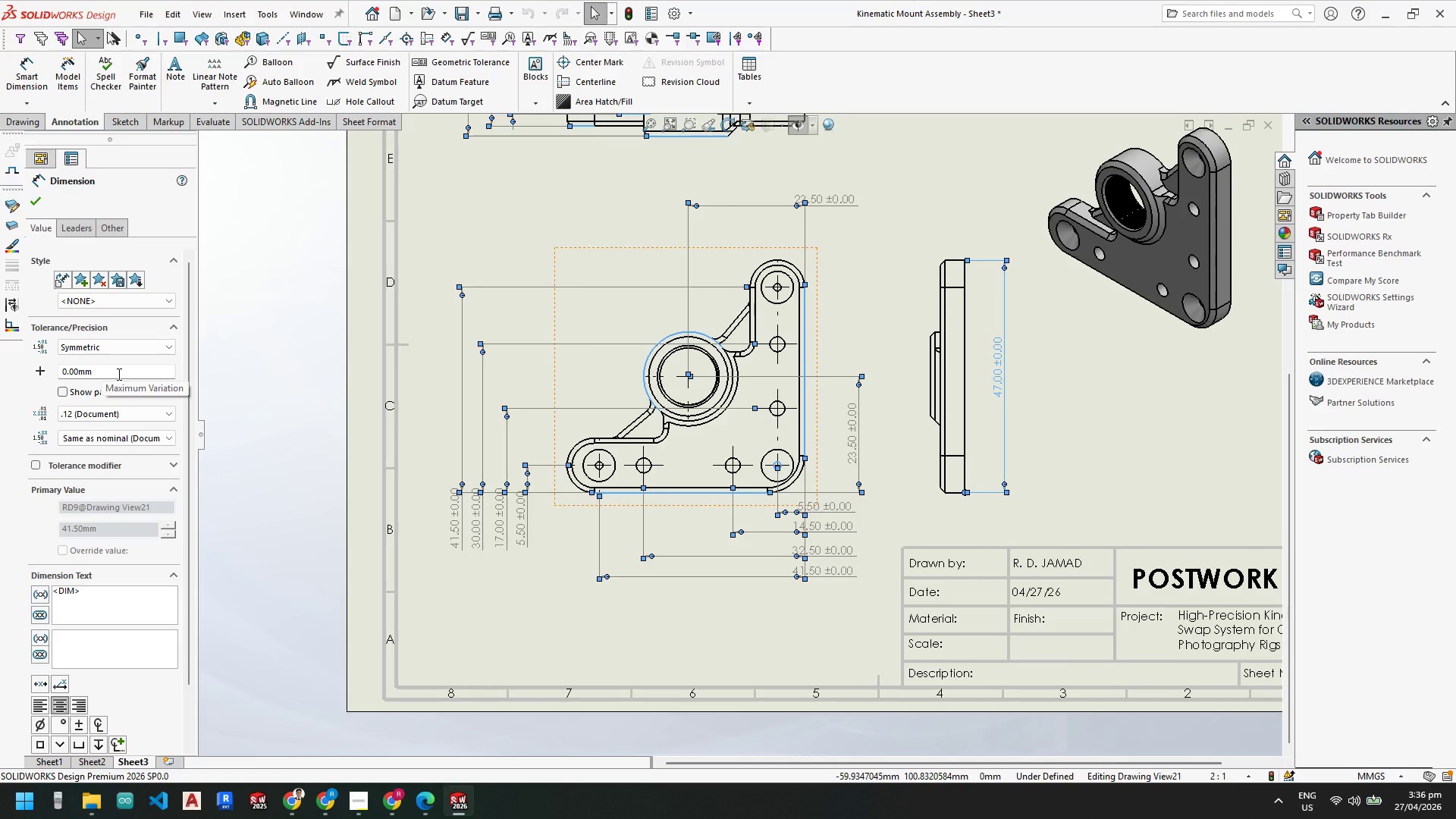 
left_click([291, 795])
 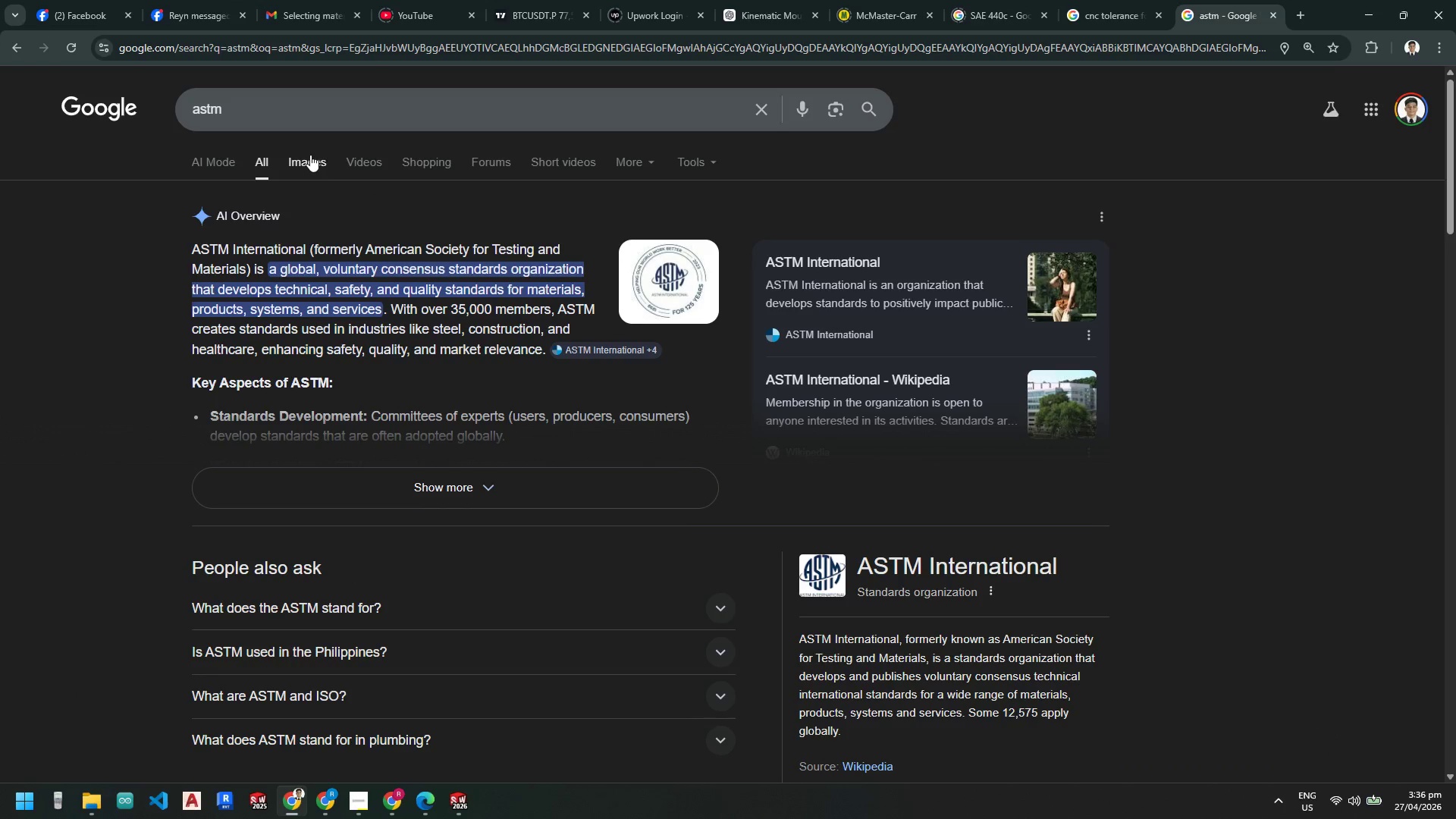 
left_click_drag(start_coordinate=[308, 115], to_coordinate=[86, 87])
 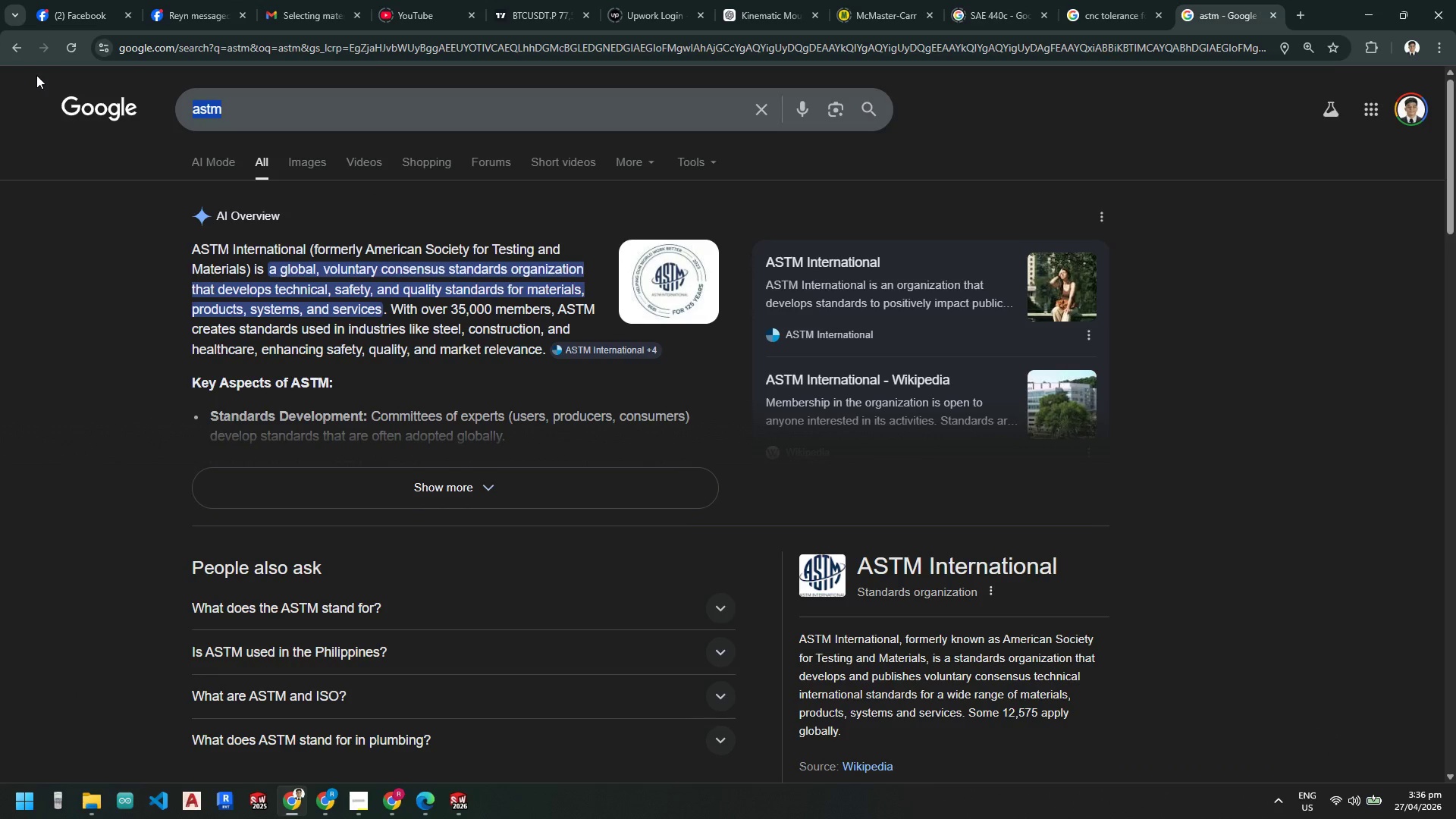 
type(standar)
 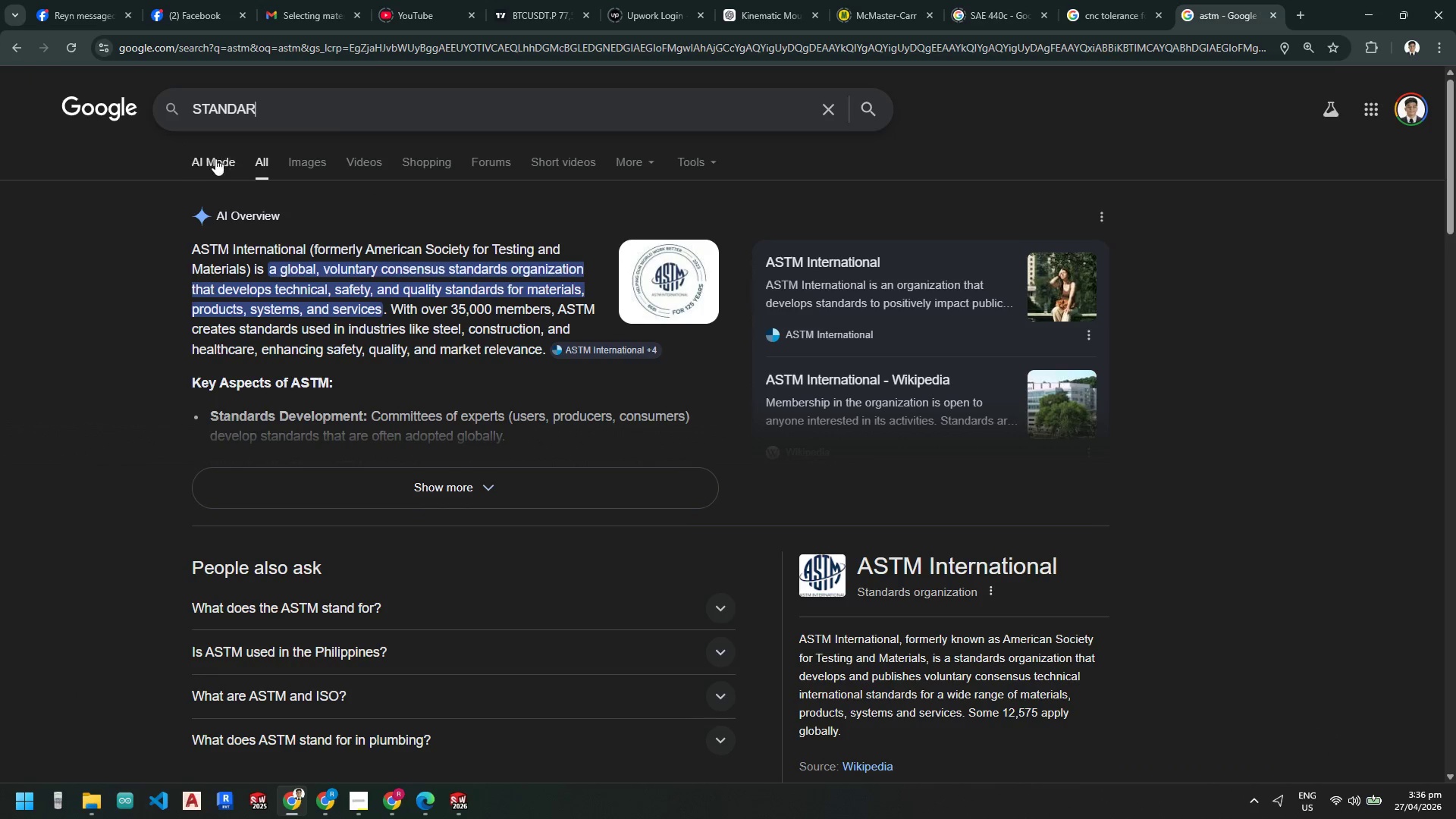 
key(D)
 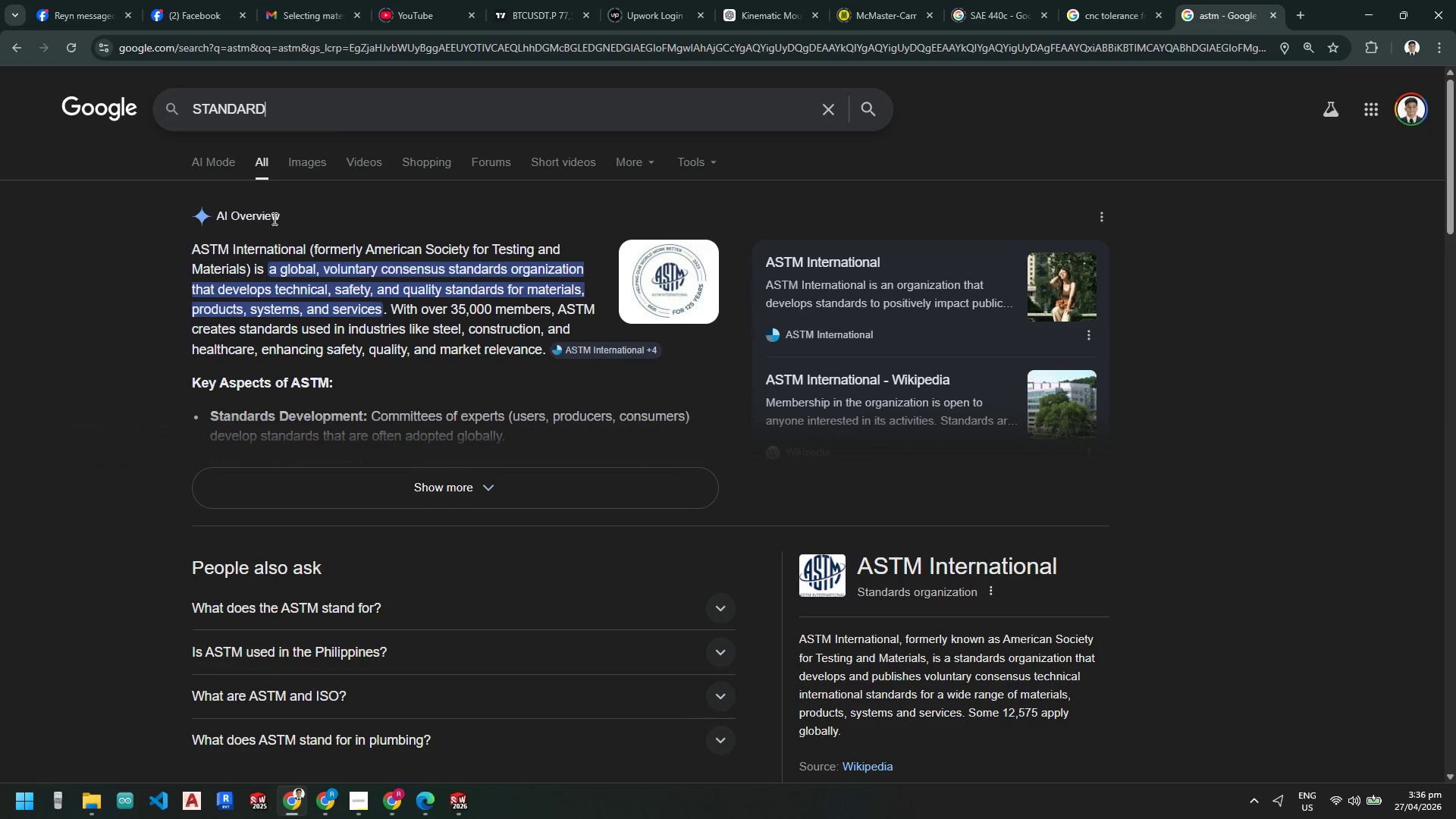 
key(Space)
 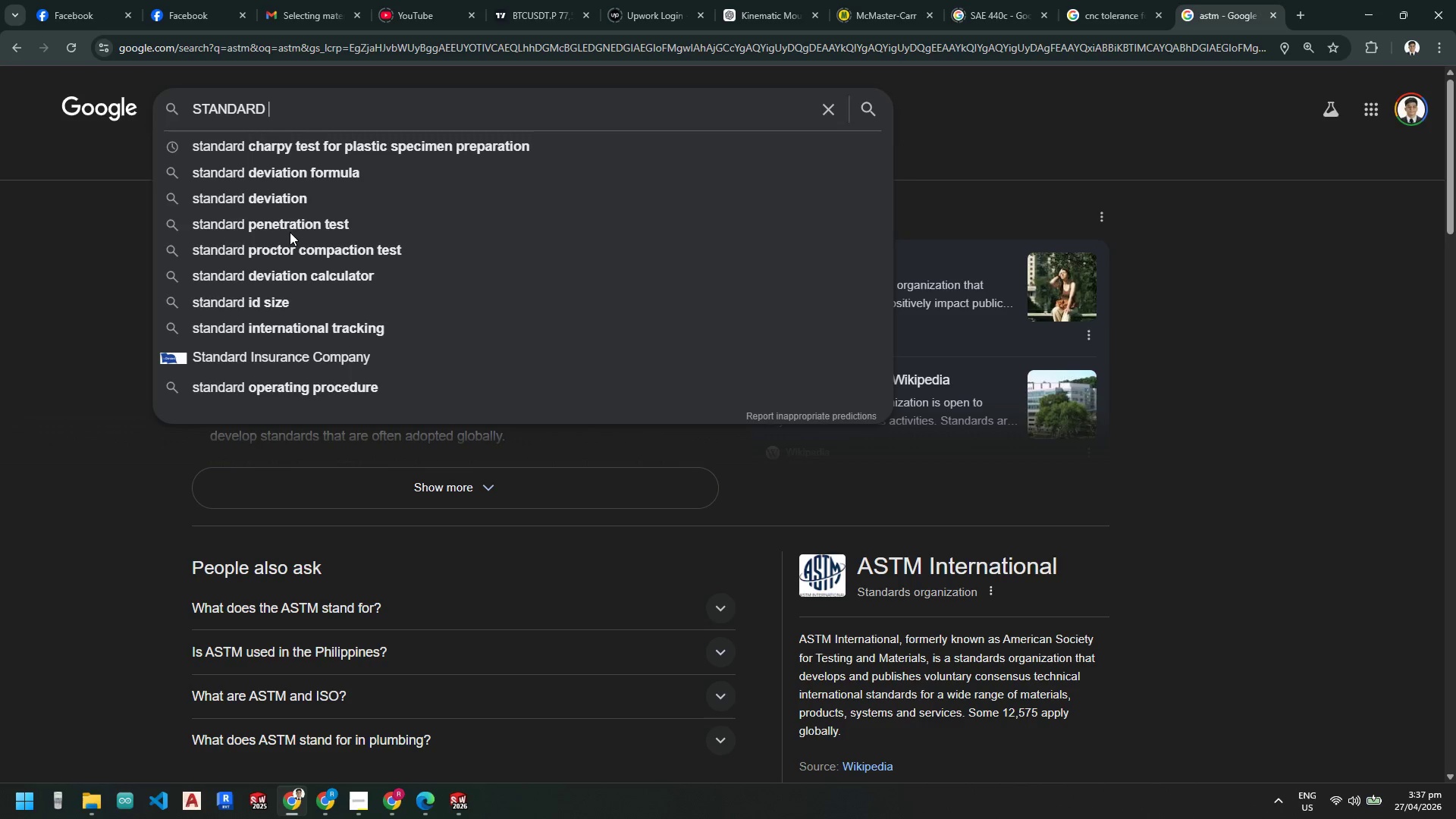 
wait(42.17)
 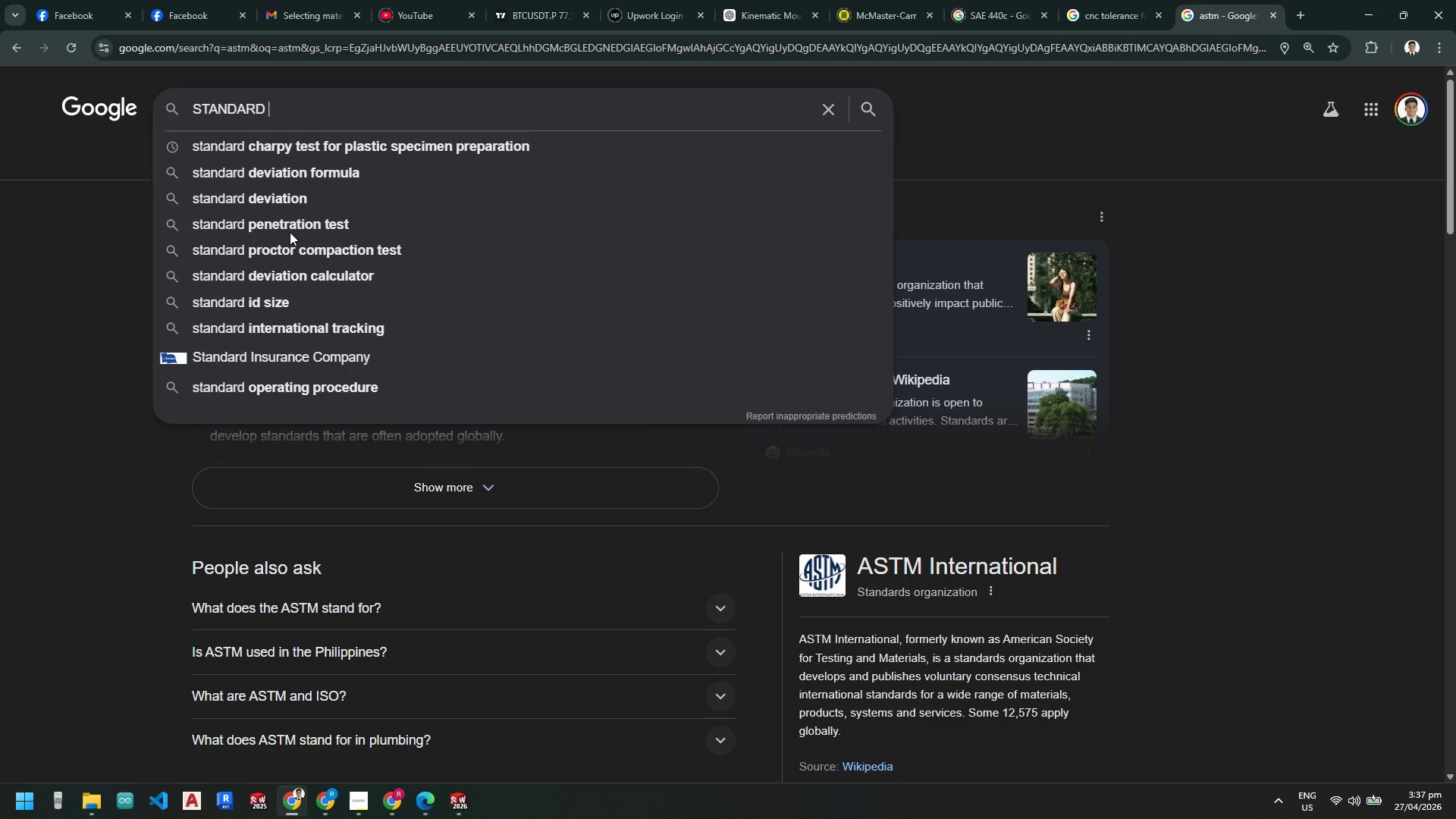 
left_click([105, 14])
 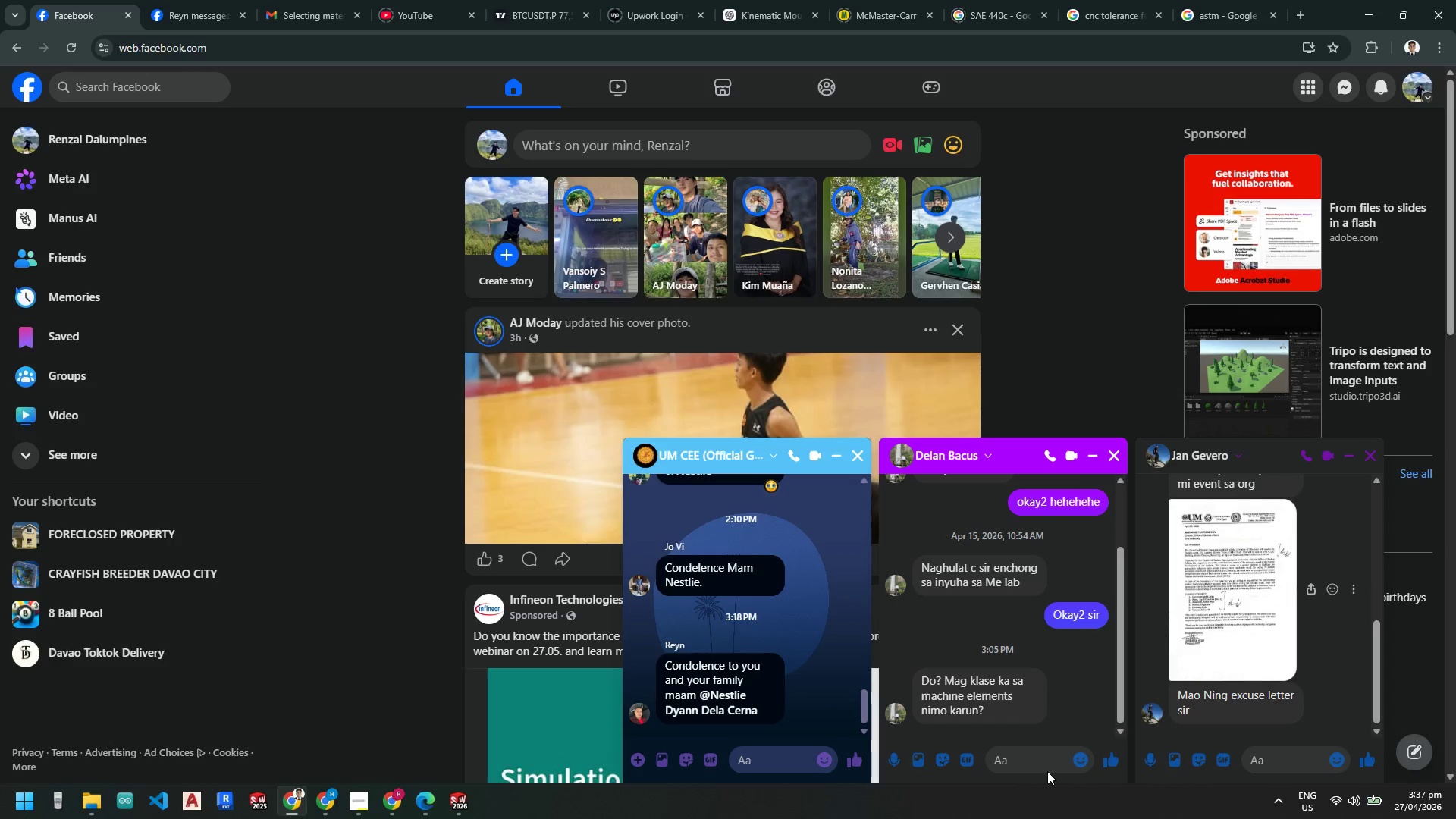 
left_click([1029, 759])
 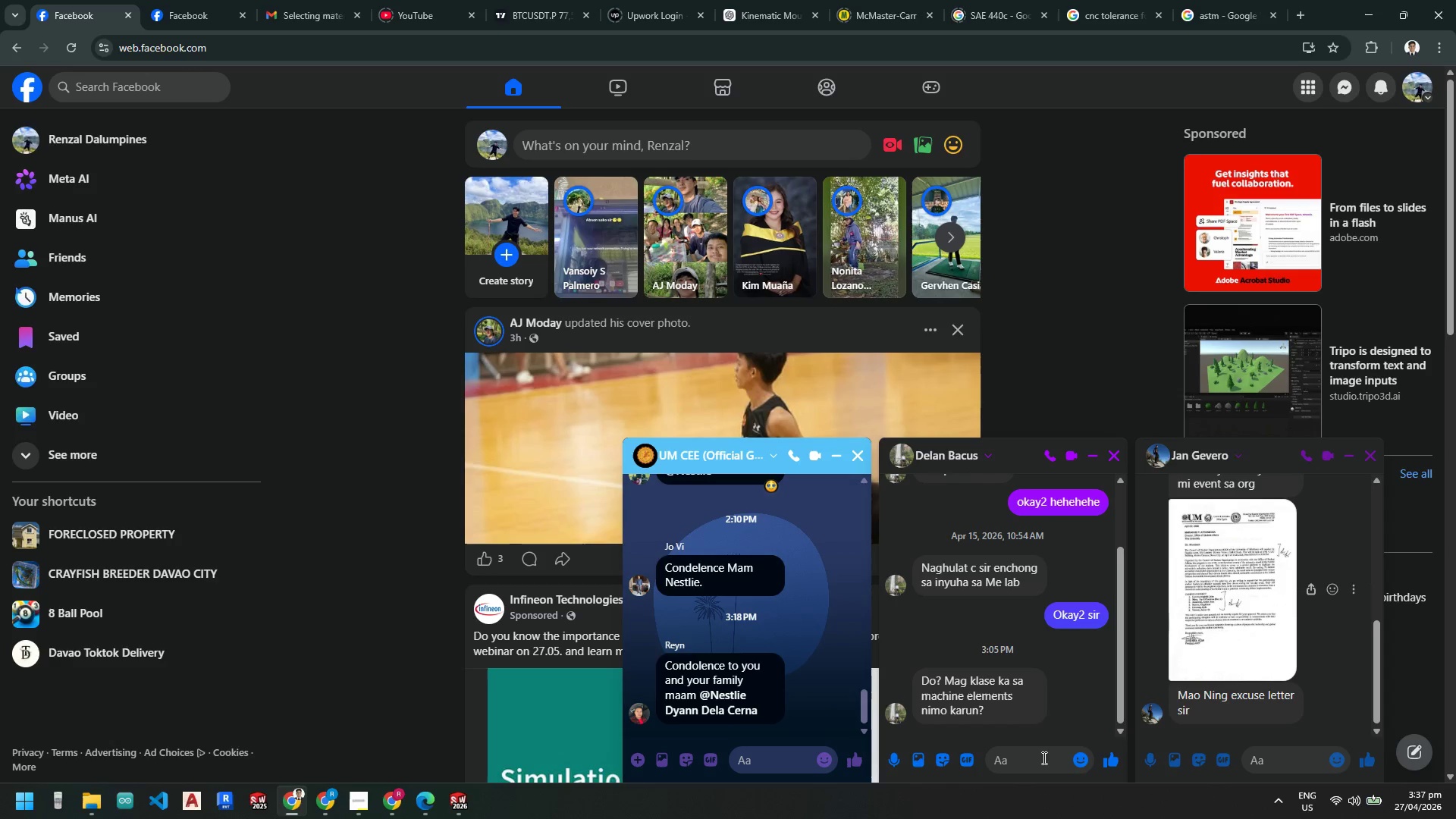 
left_click([1037, 758])
 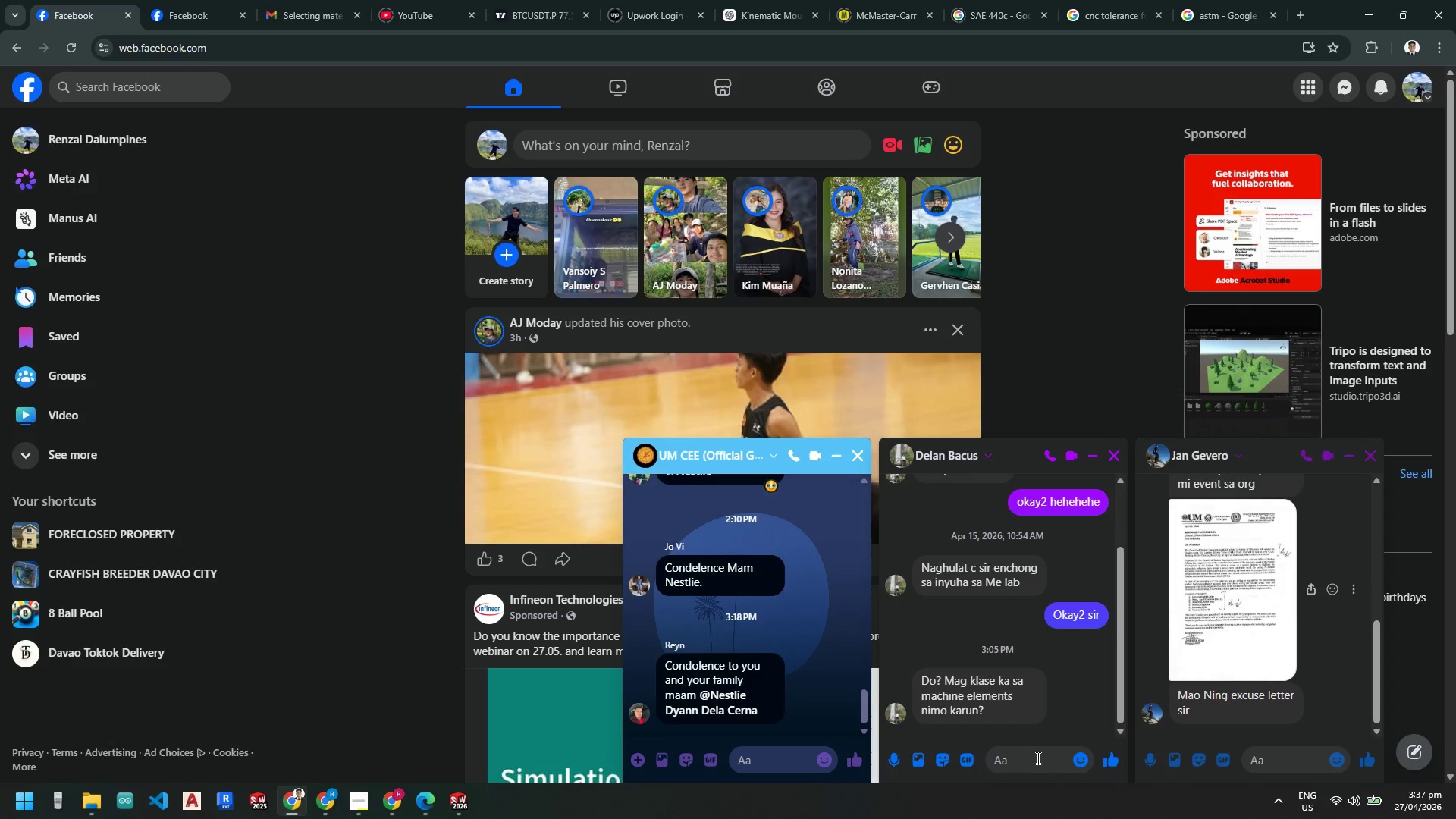 
type(yS)
key(Backspace)
type(ES)
key(Backspace)
key(Backspace)
key(Backspace)
type(Yes sirrrr)
 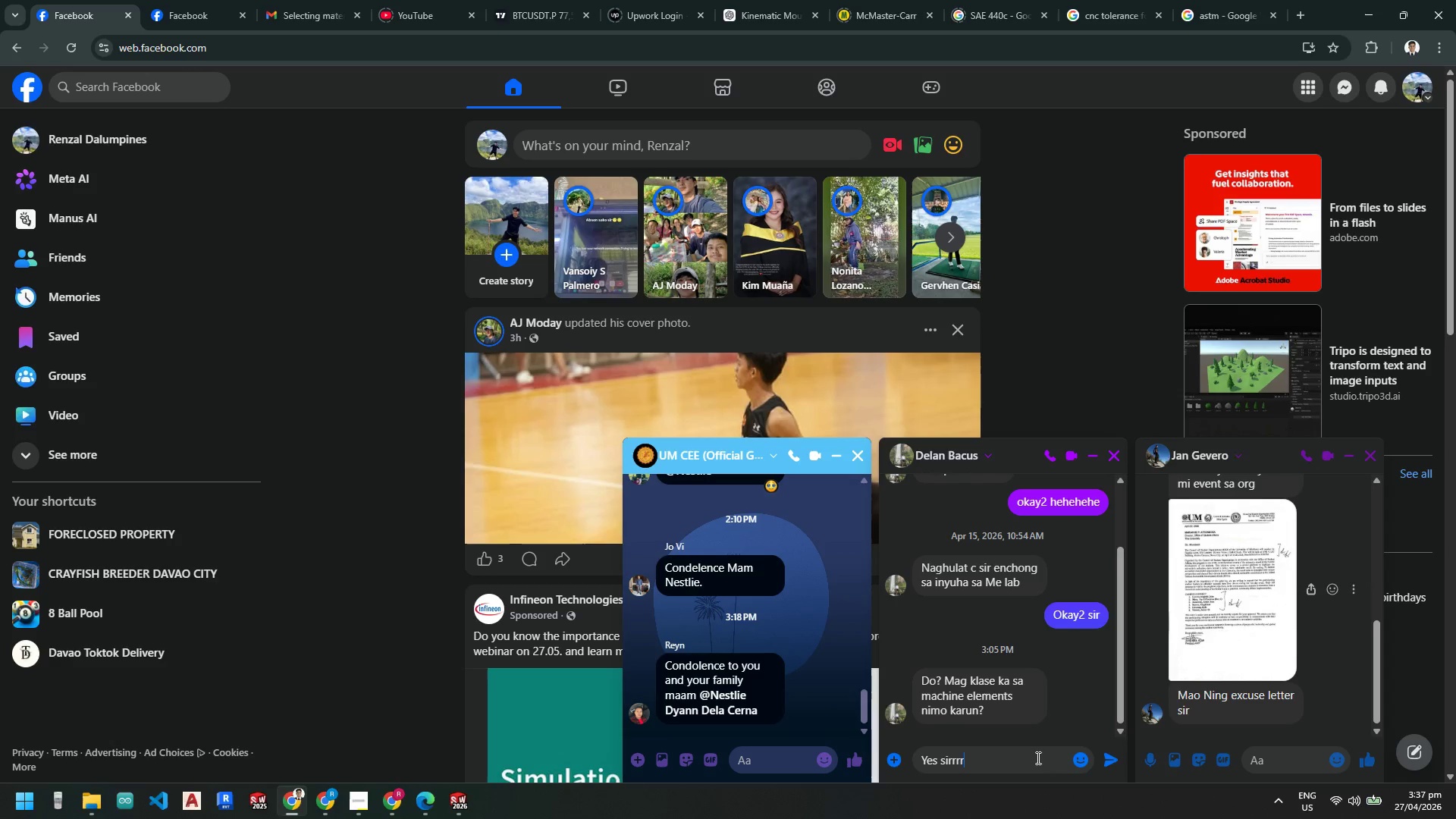 
key(Enter)
 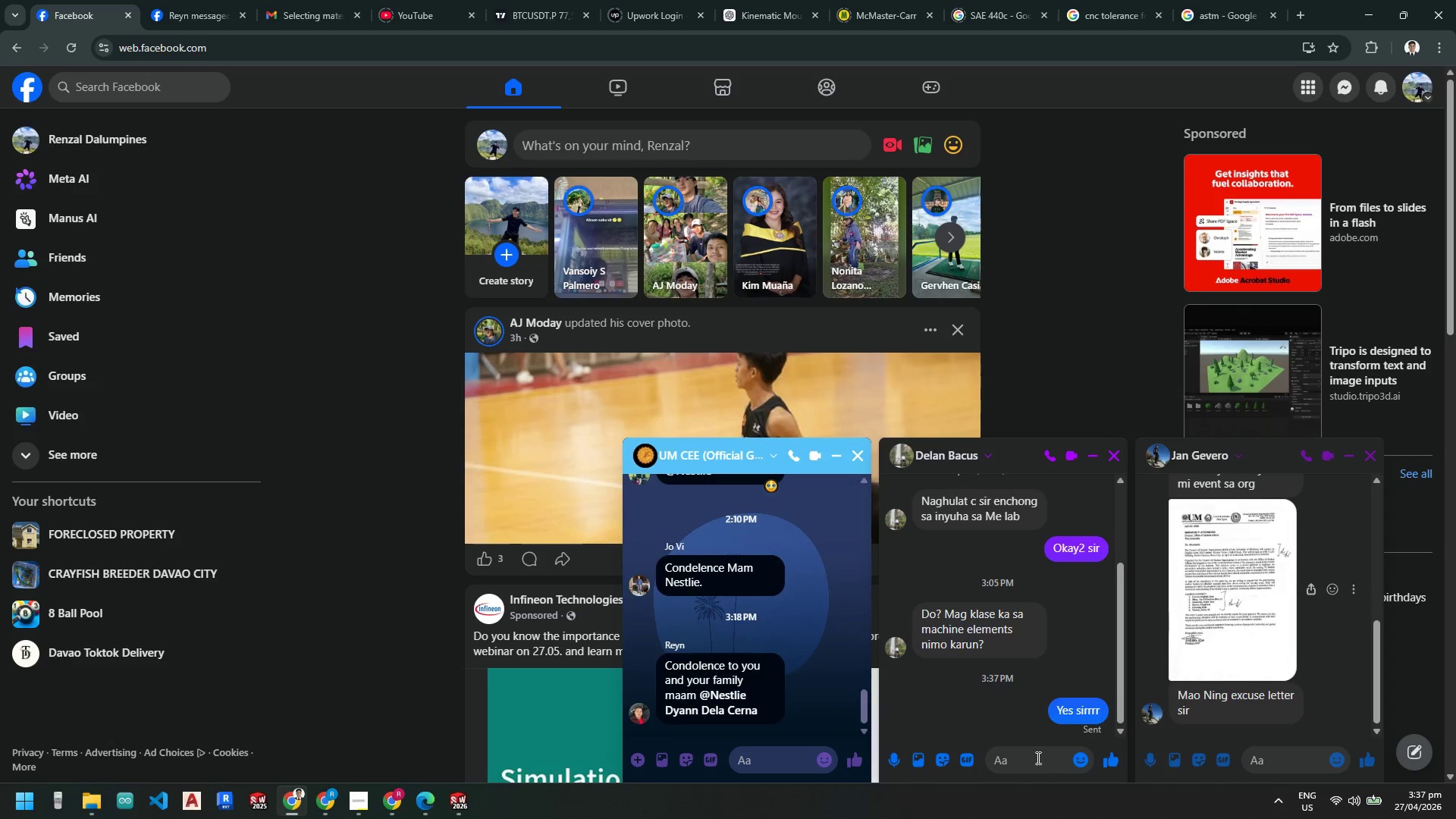 
type(mag )
 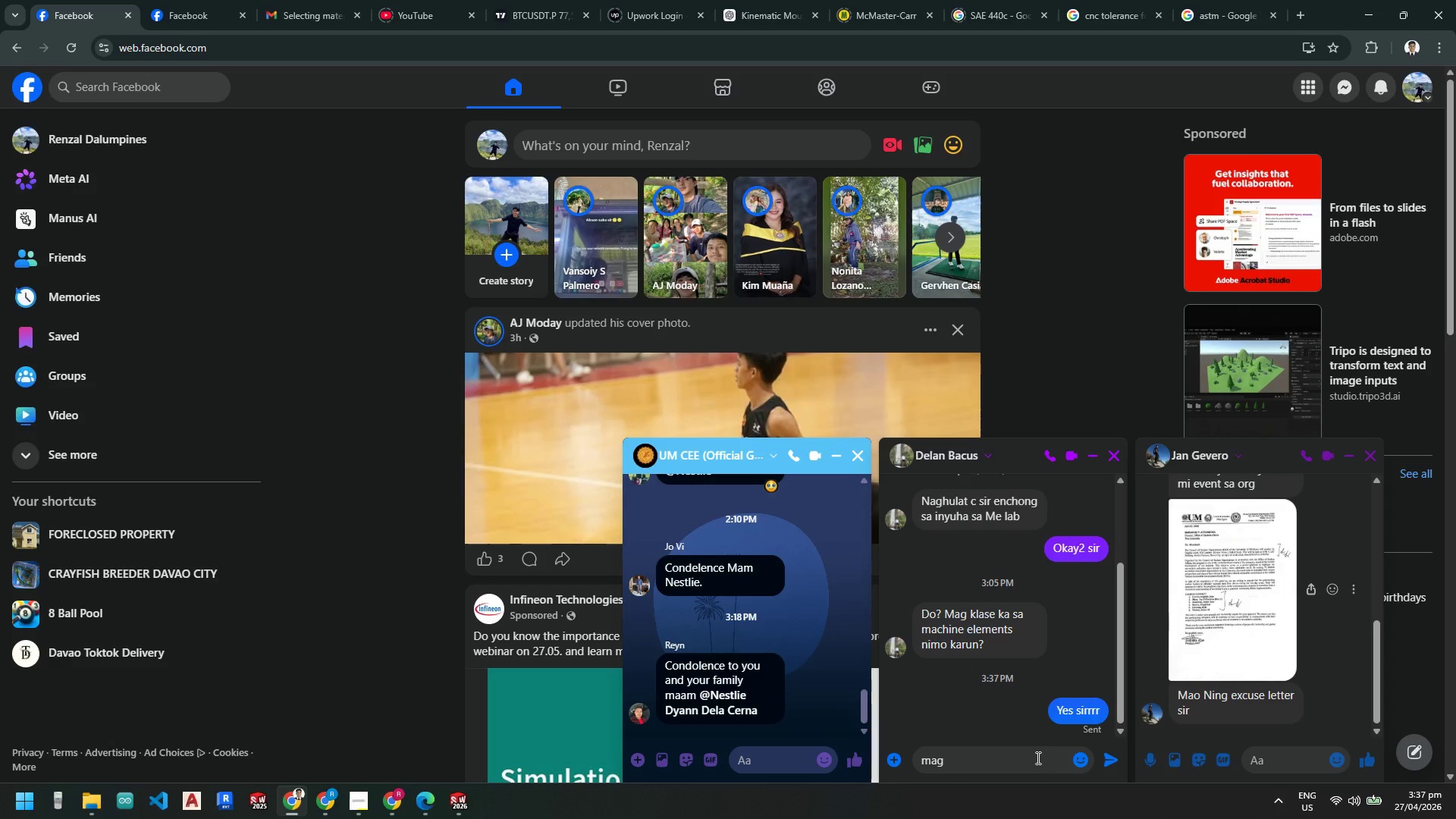 
key(Backspace)
key(Backspace)
key(Backspace)
key(Backspace)
type(mag p)
key(Backspace)
key(Backspace)
type(pa )
 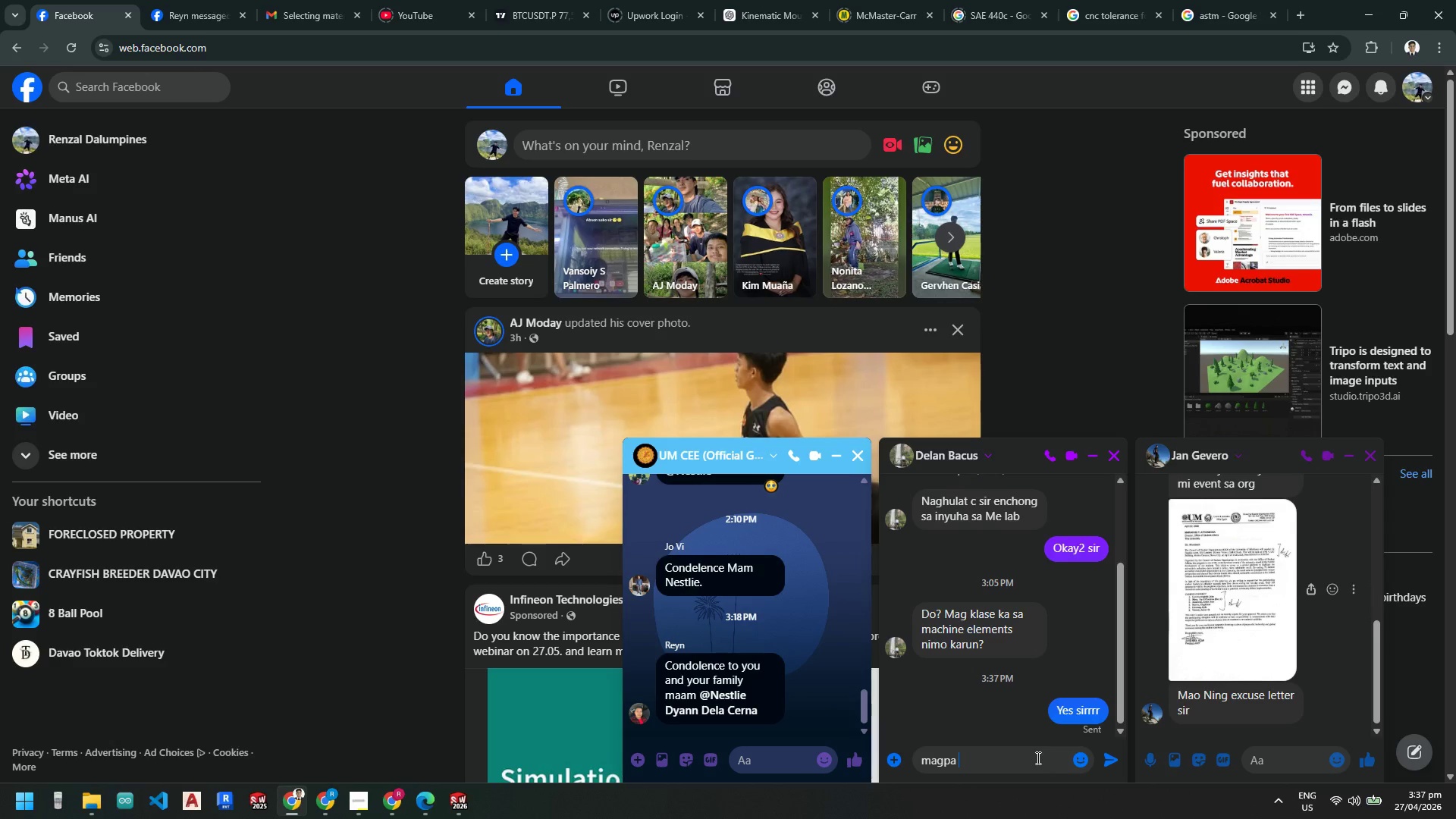 
hold_key(key=Backspace, duration=0.77)
 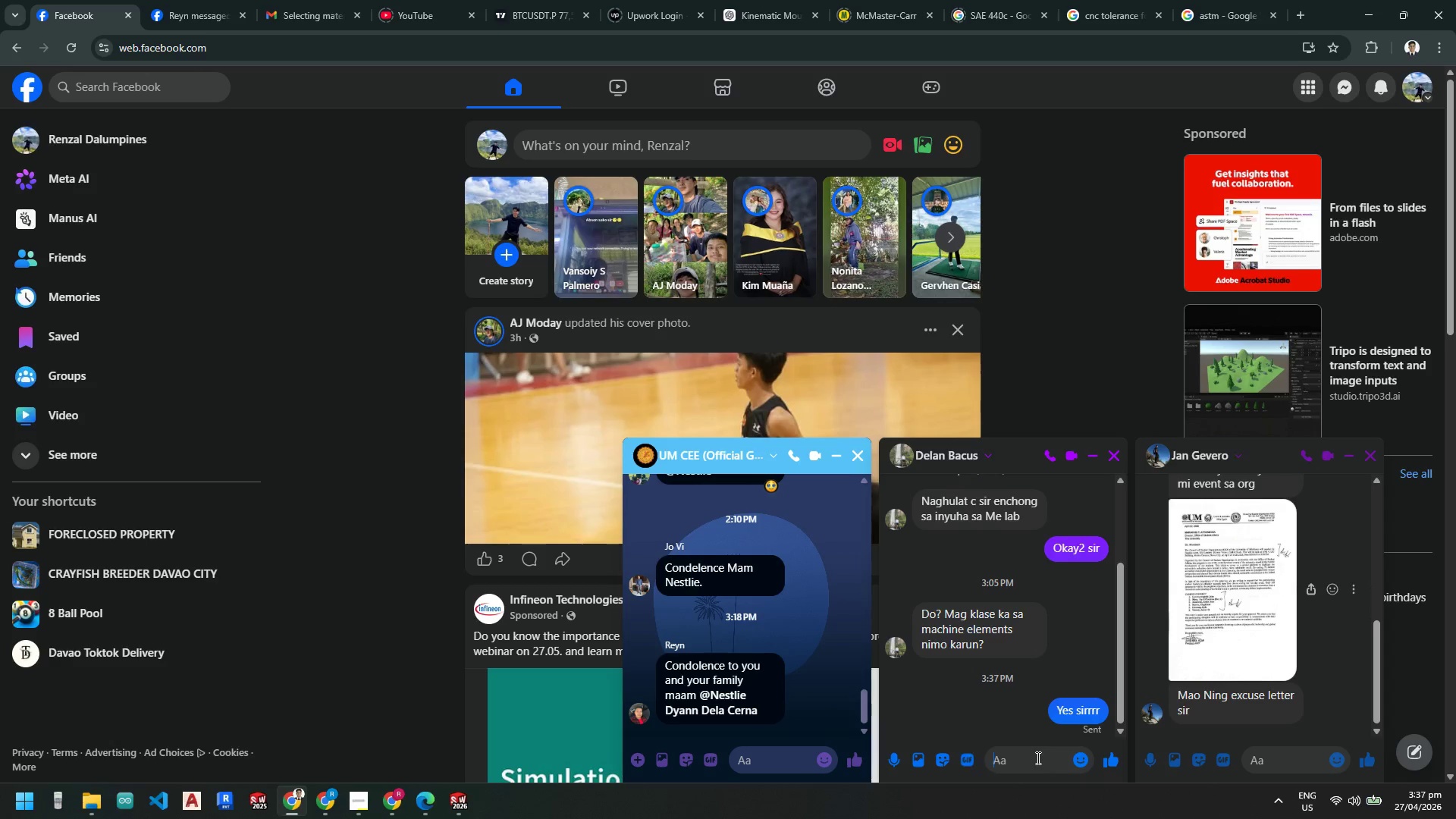 
type(Magdiscuss lng ko gamay mag kua)
key(Backspace)
key(Backspace)
key(Backspace)
type(instruct lng ko atong activiy)
key(Backspace)
type(ty nako sa ilaha)
 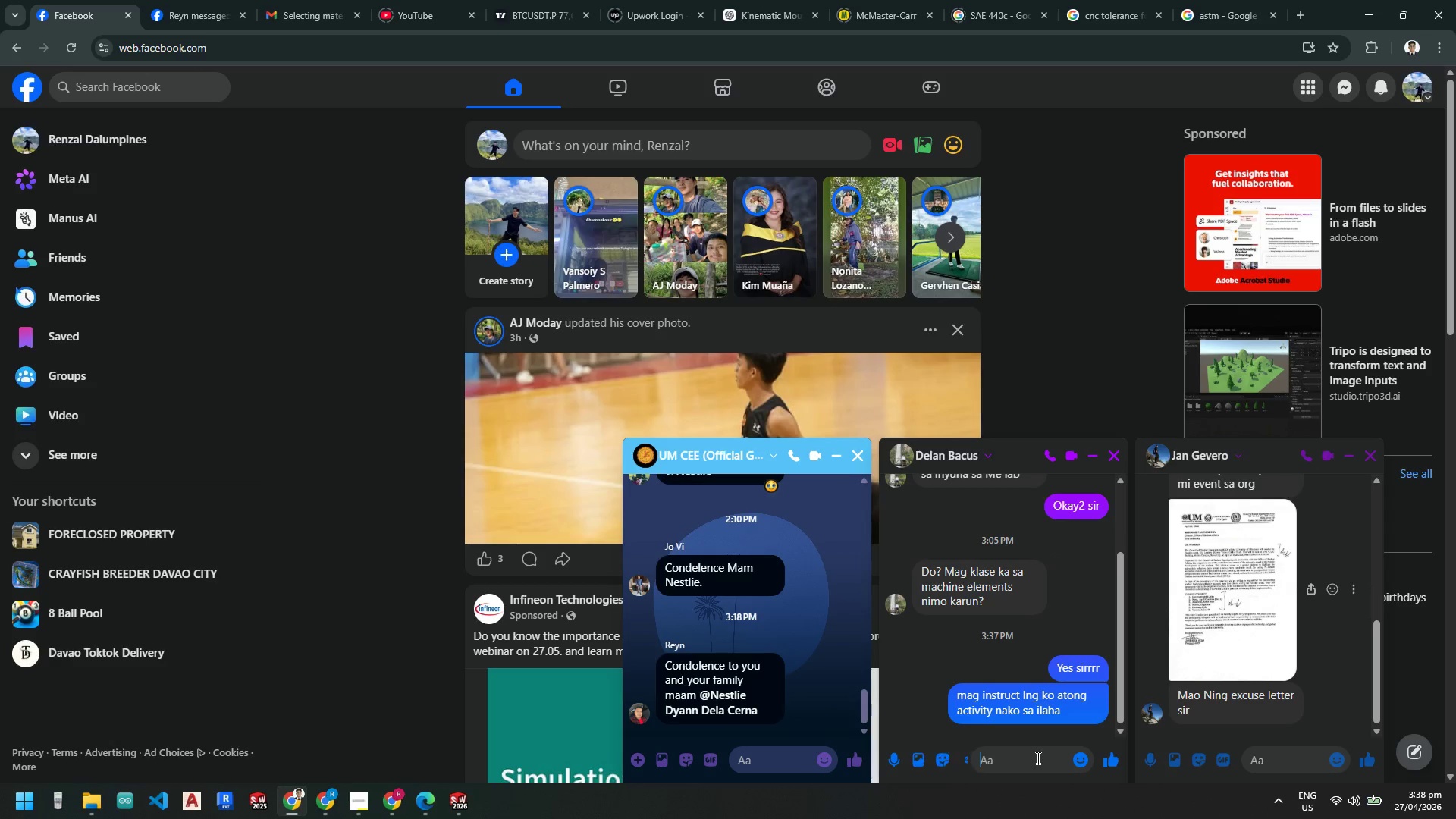 
key(Enter)
 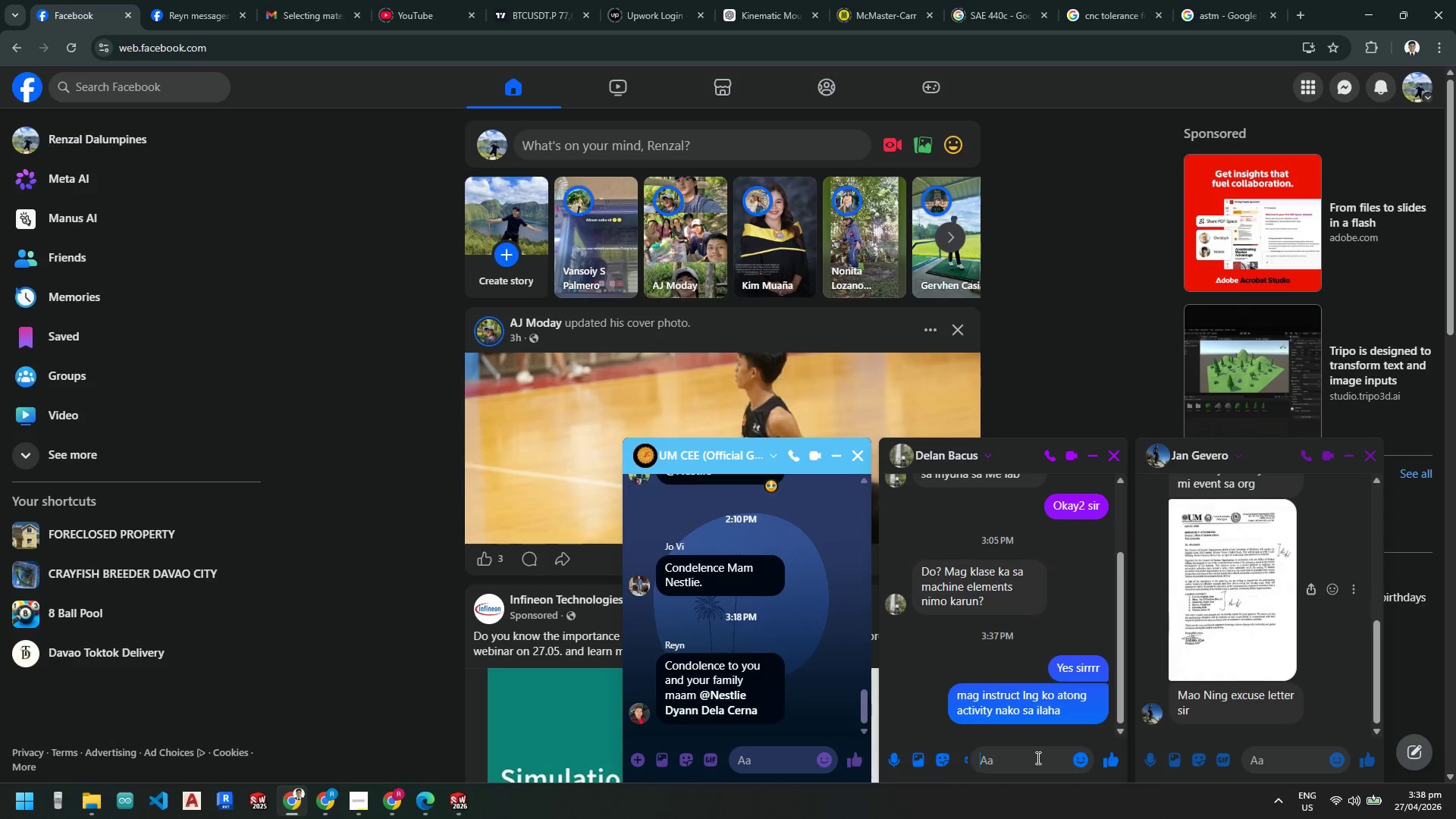 
type(whu m)
key(Backspace)
key(Backspace)
key(Backspace)
type(ym)
key(Backspace)
type( man sir?)
 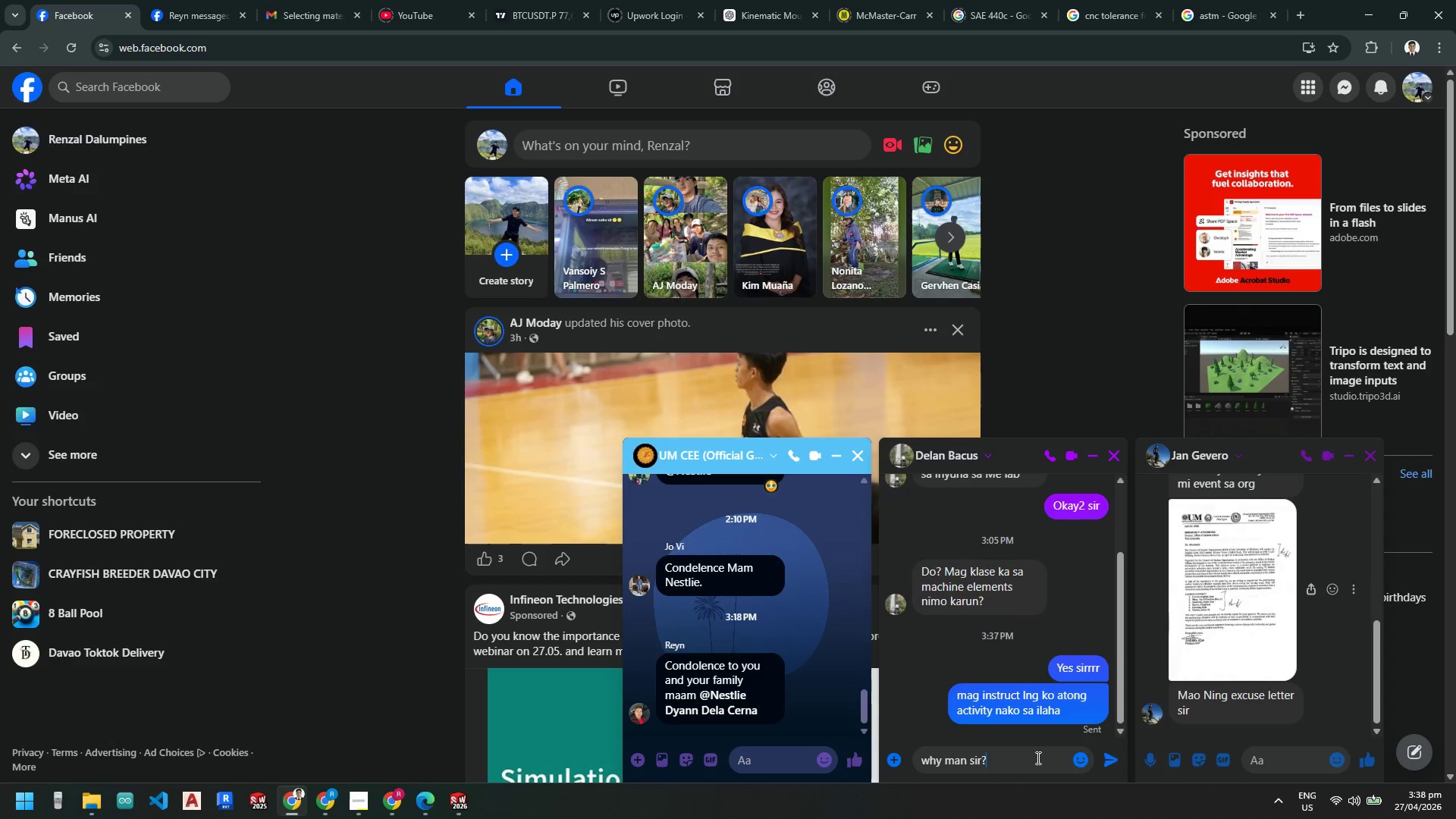 
key(Enter)
 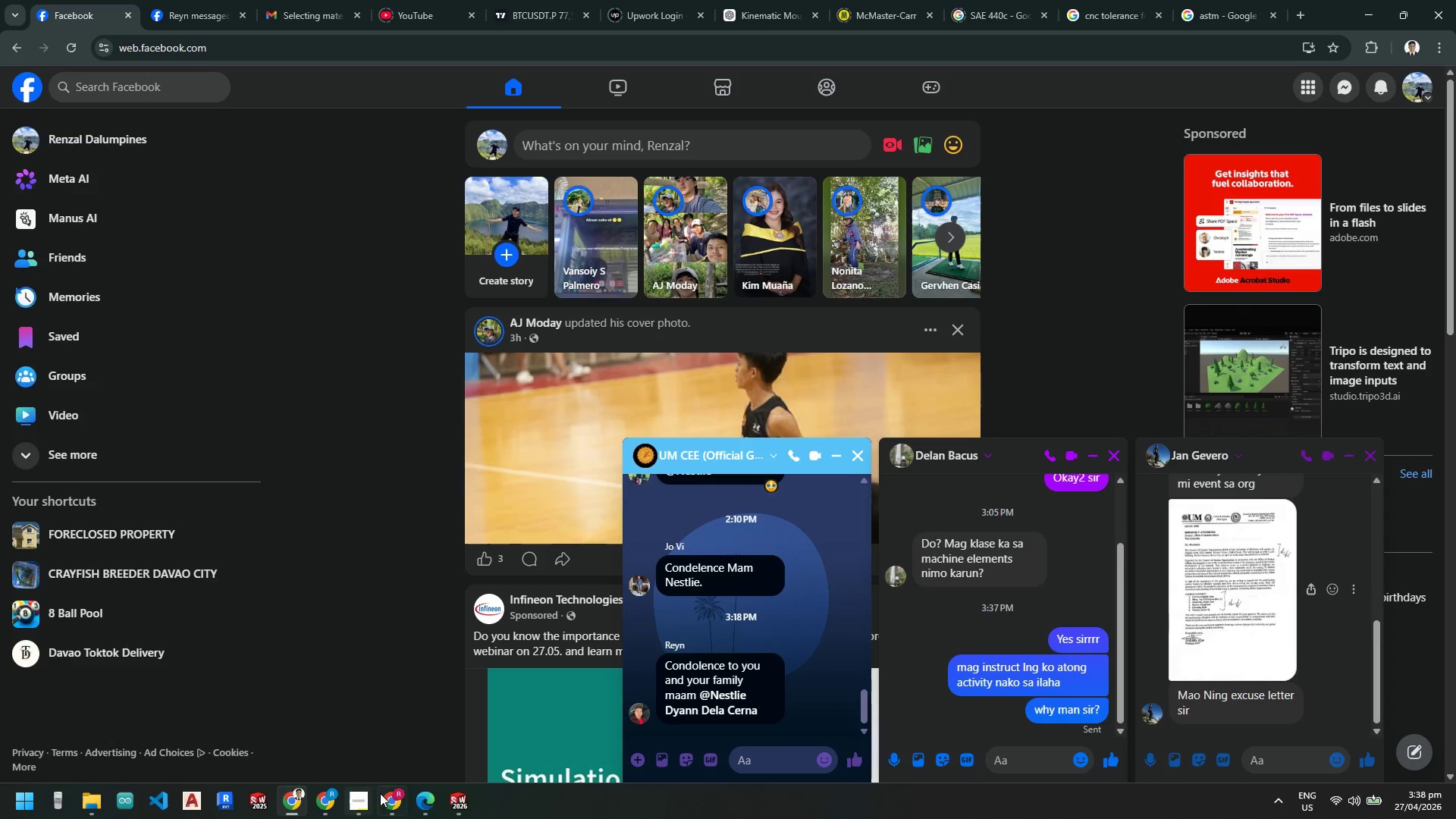 
left_click([476, 811])
 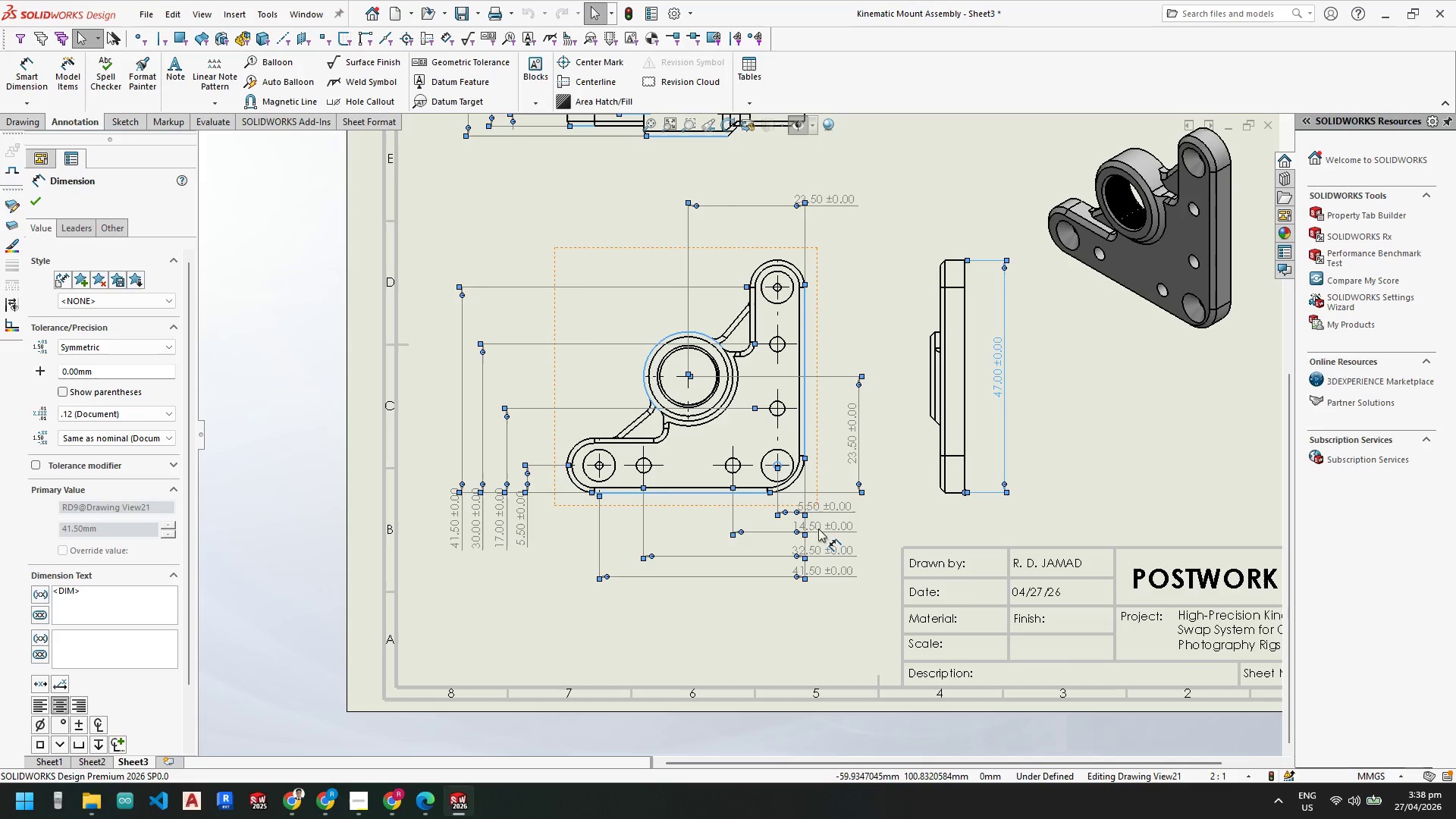 
key(Escape)
 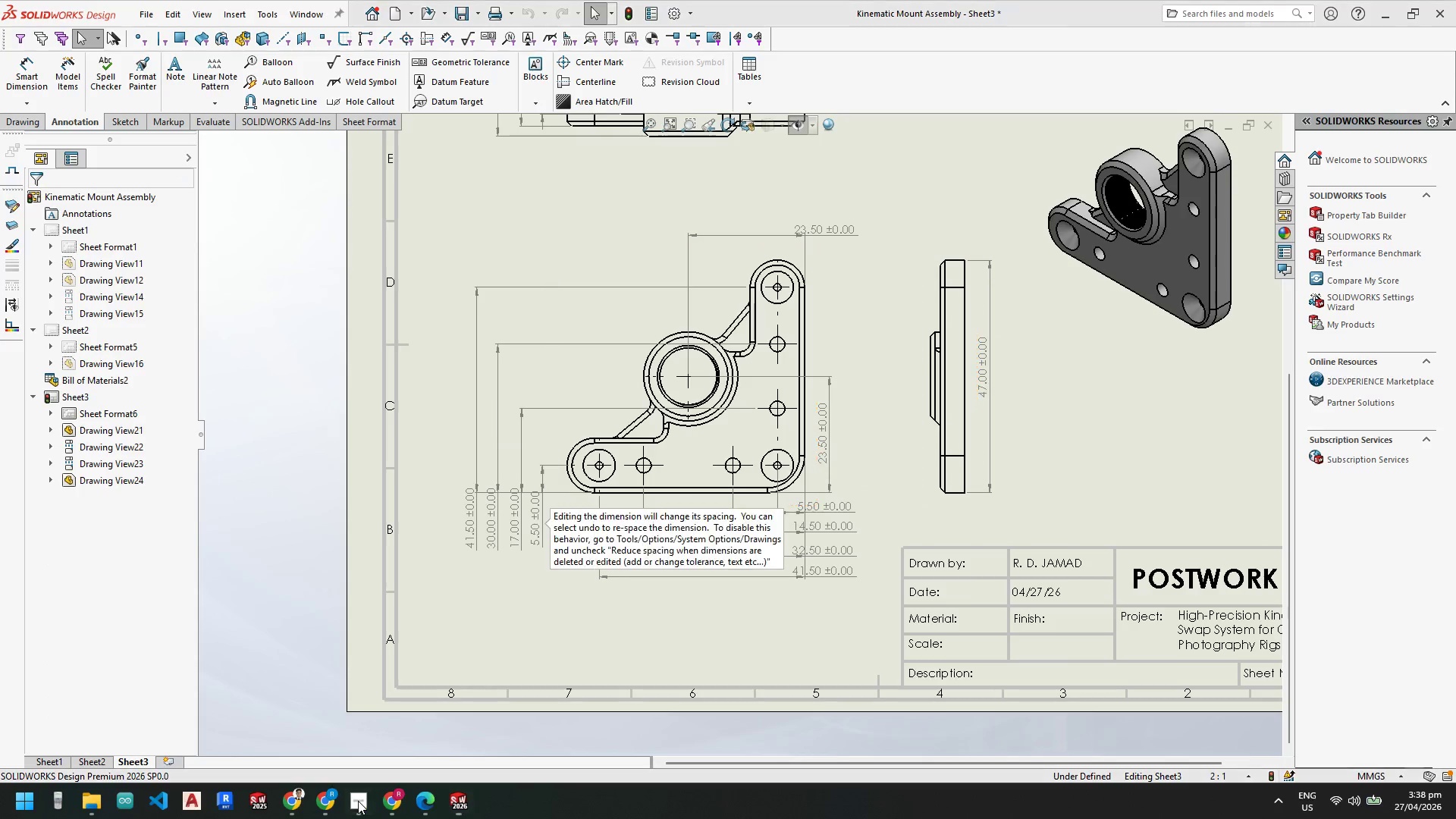 
double_click([358, 801])